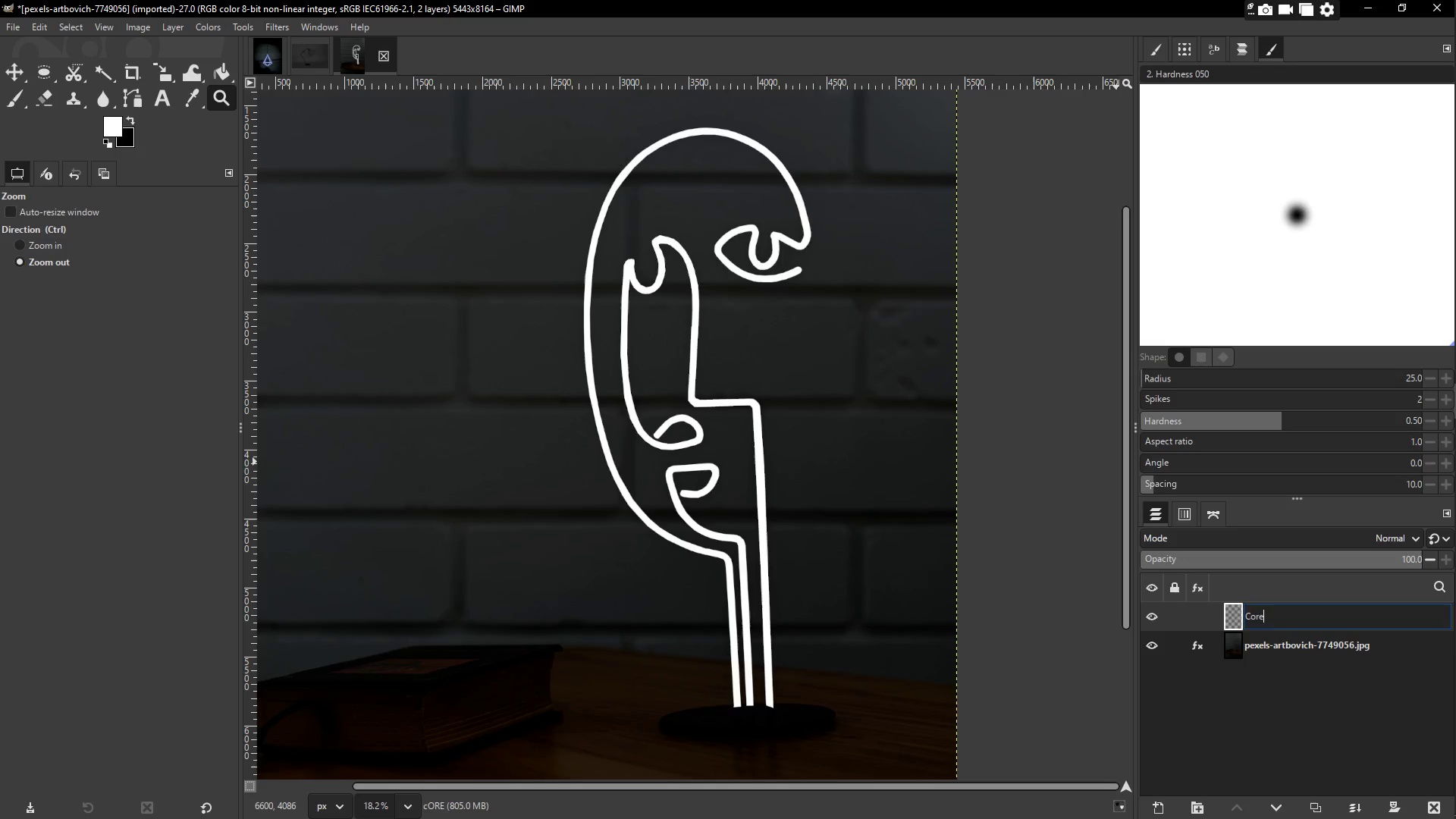 
key(Enter)
 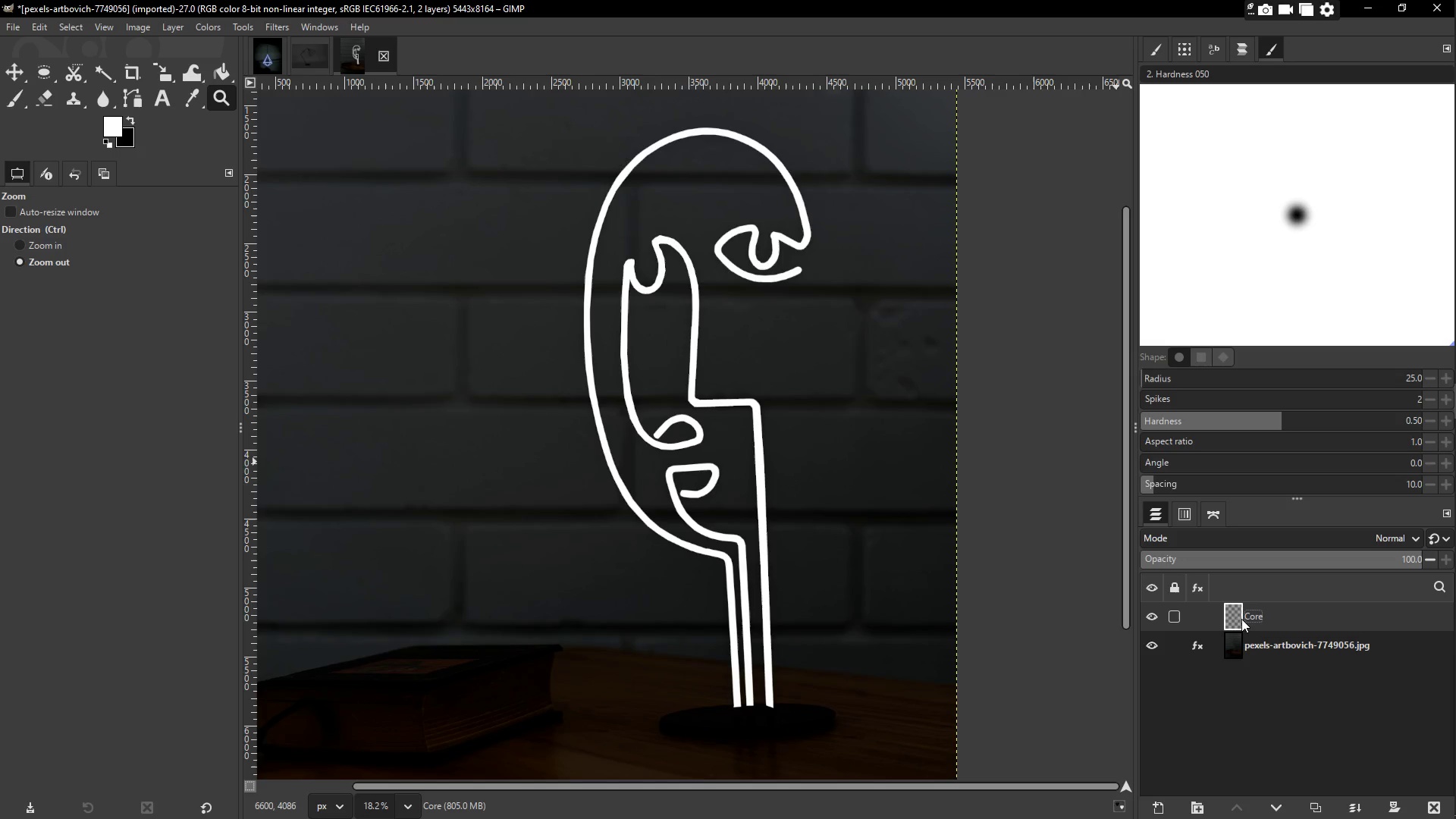 
left_click([1237, 617])
 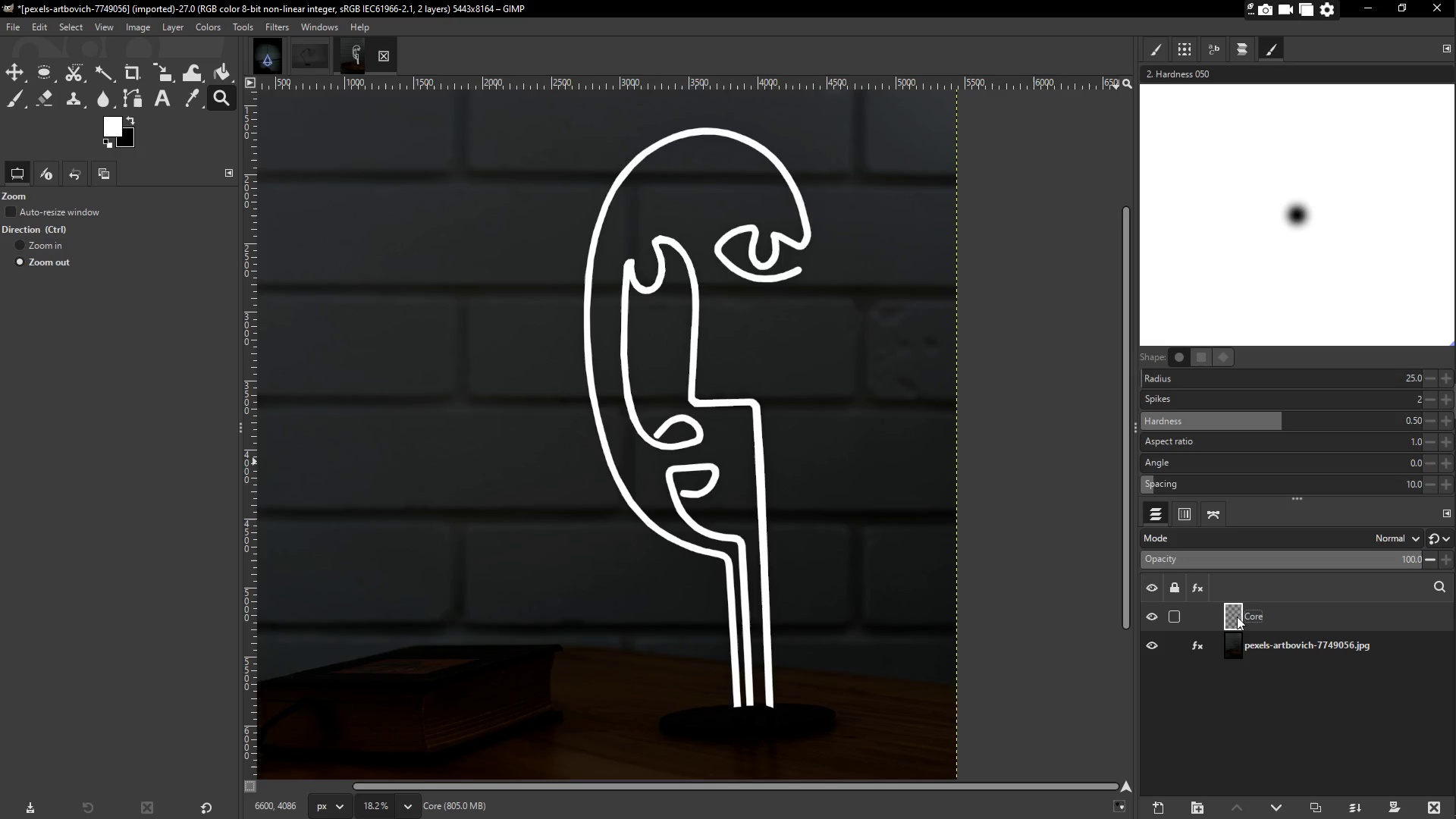 
key(Control+C)
 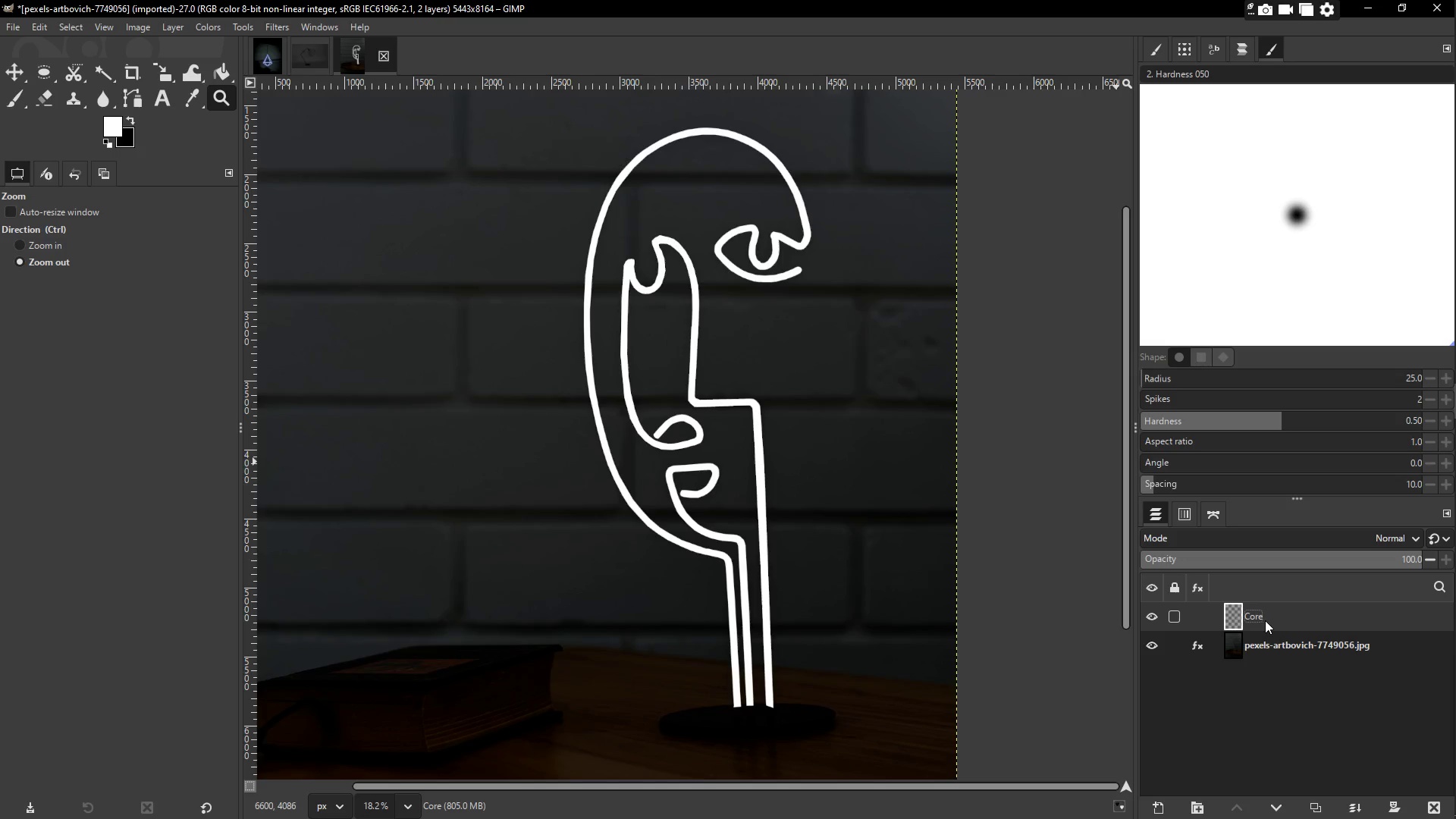 
key(Control+V)
 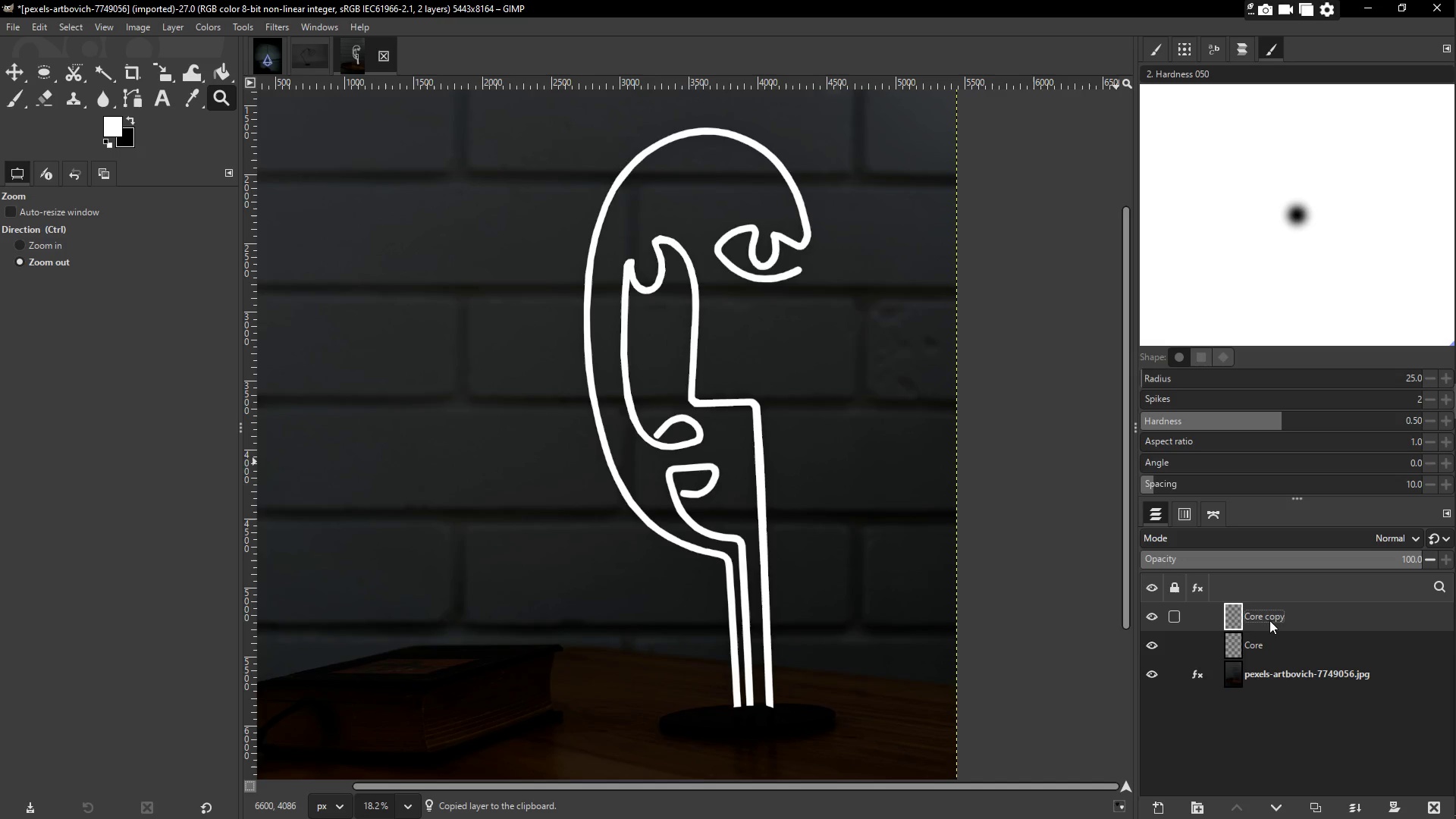 
double_click([1260, 617])
 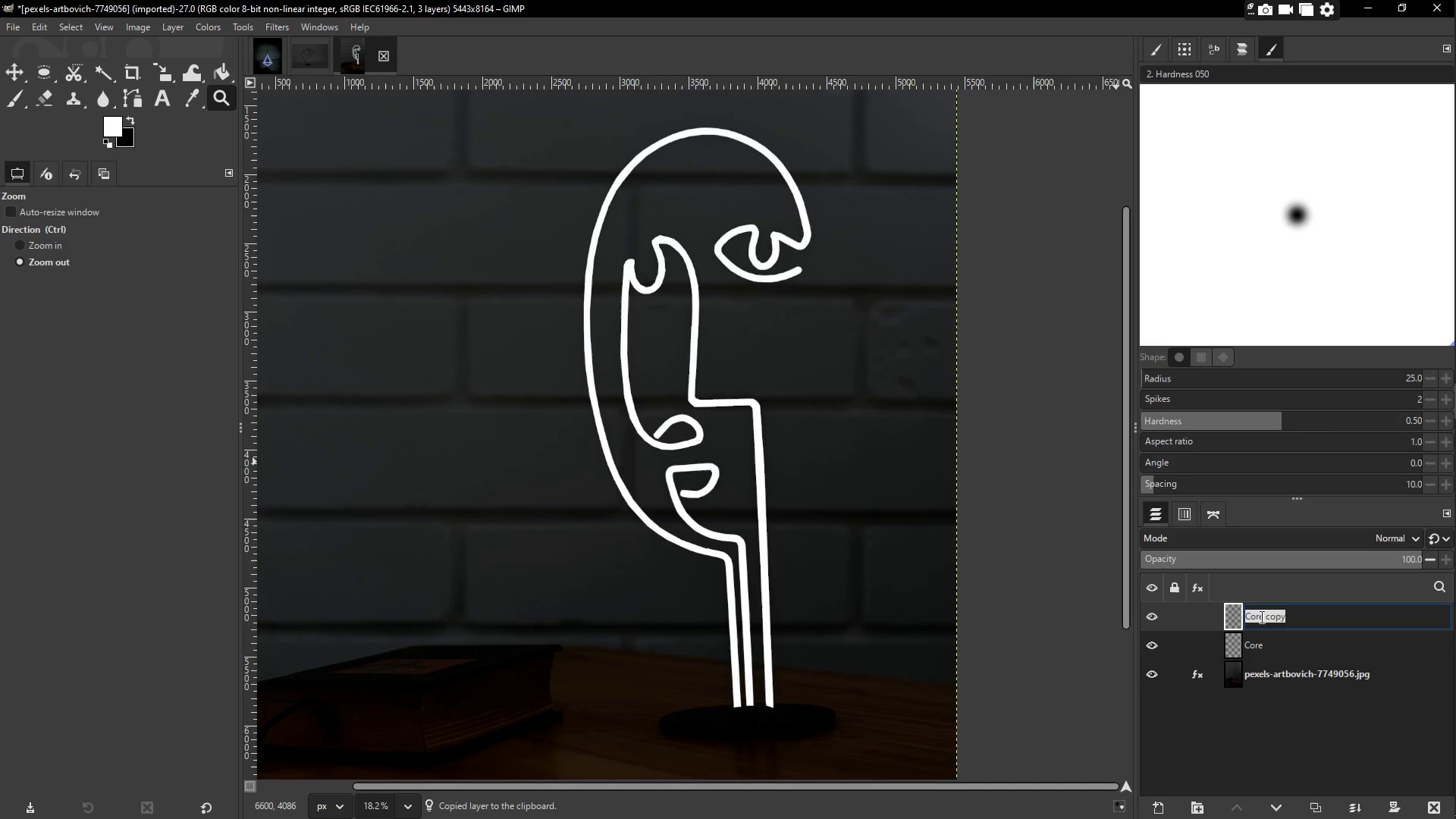 
type(Inner glow)
 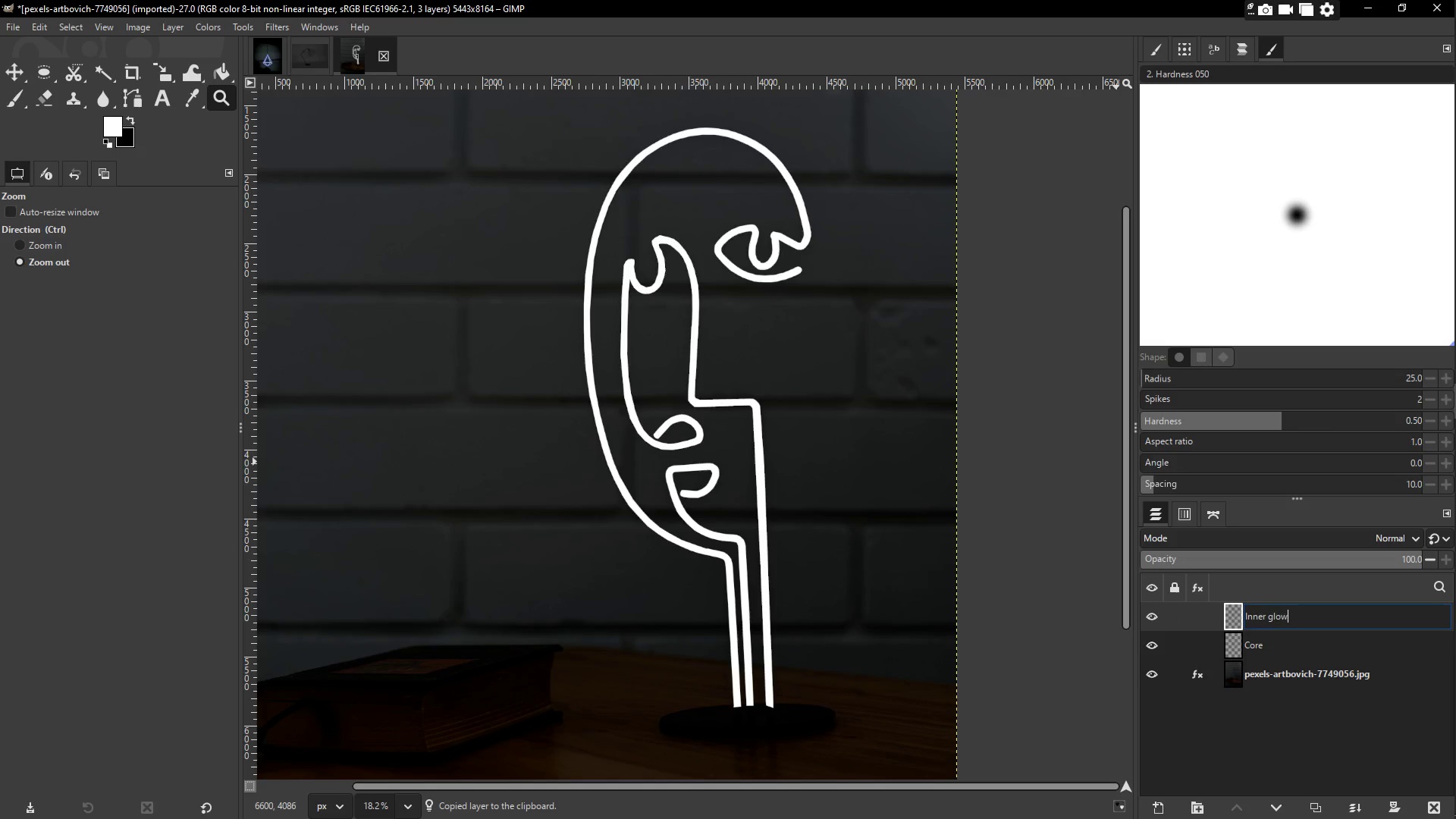 
key(Enter)
 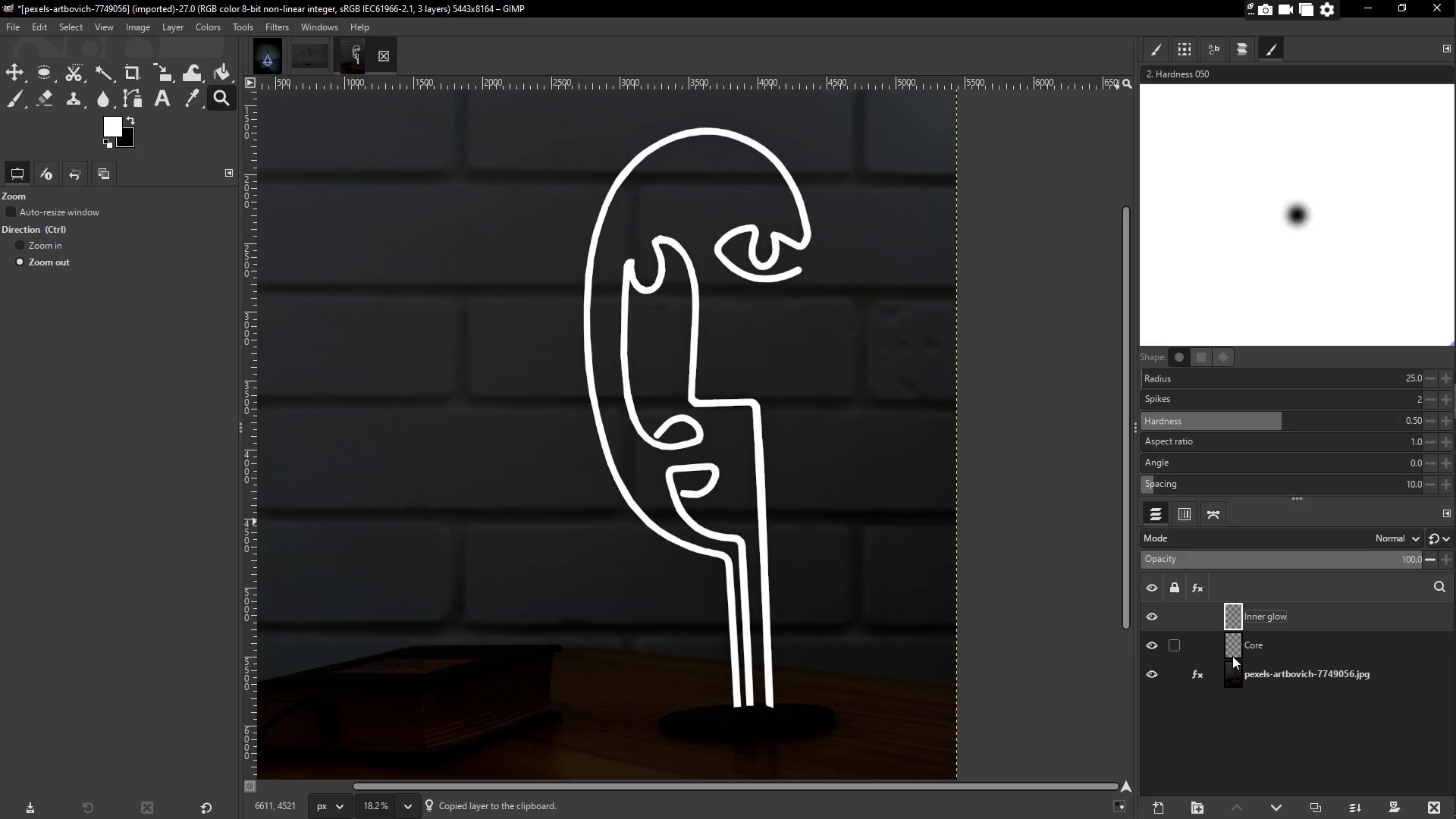 
left_click([265, 54])
 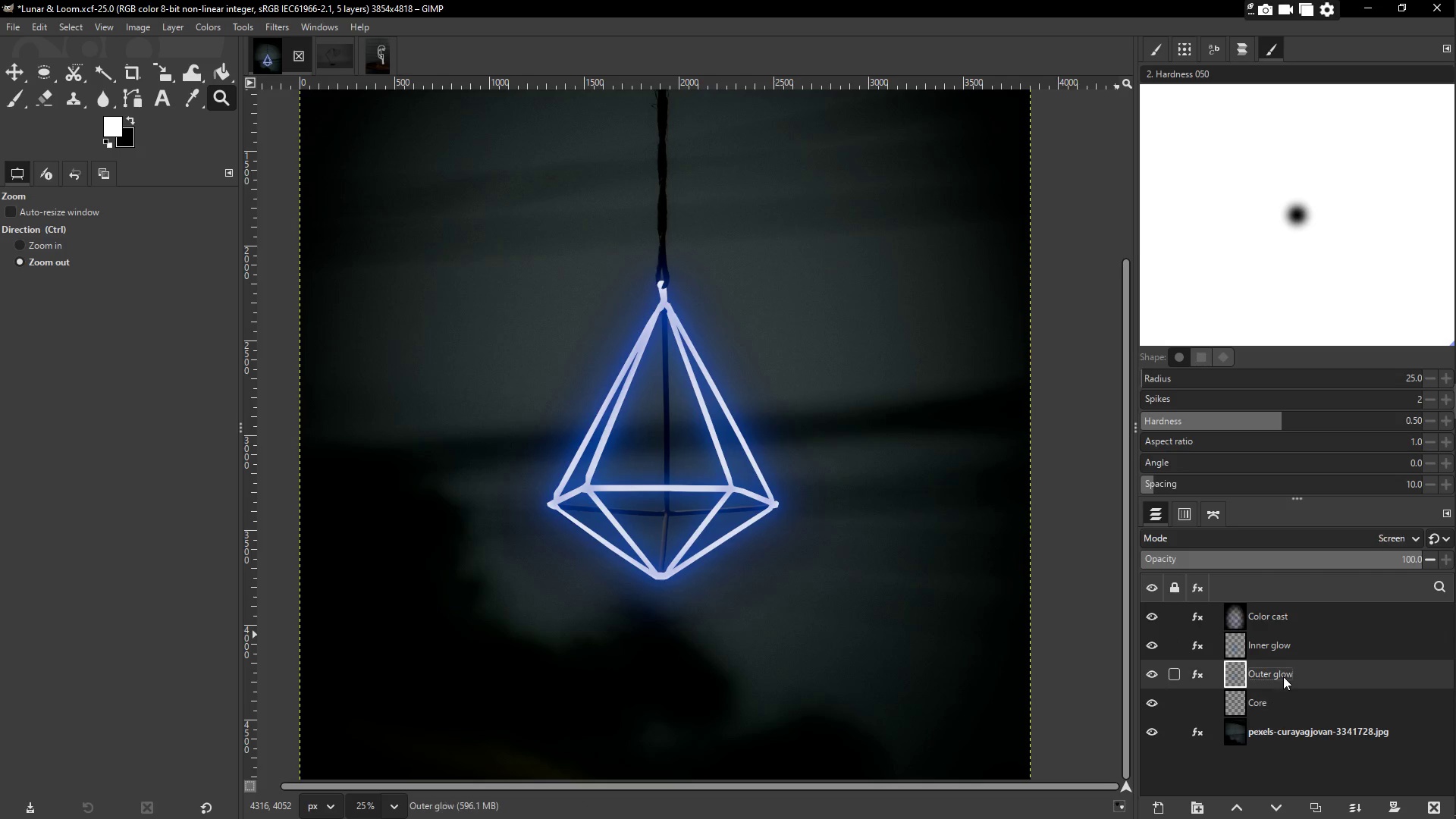 
double_click([1281, 648])
 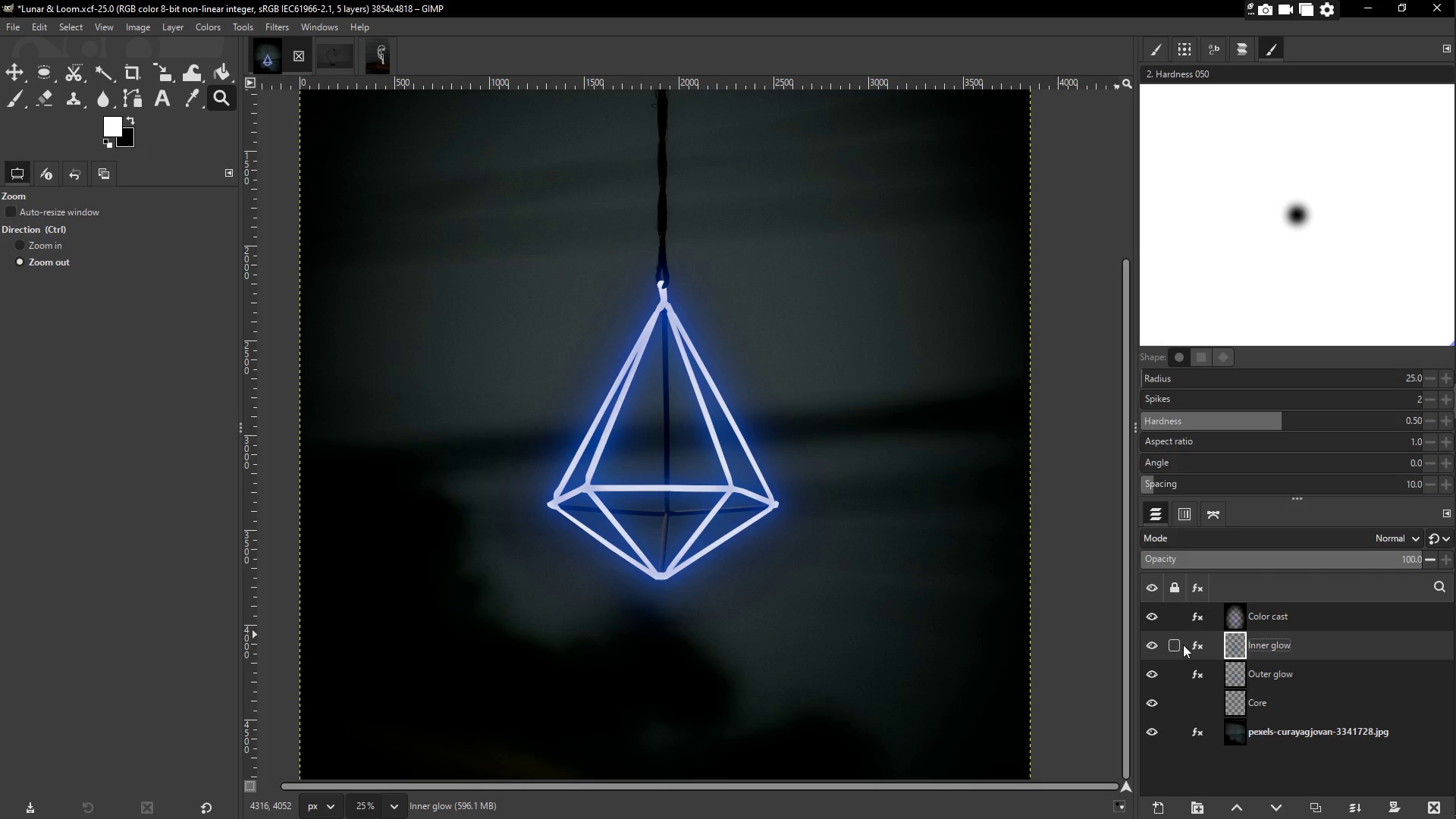 
right_click([1197, 645])
 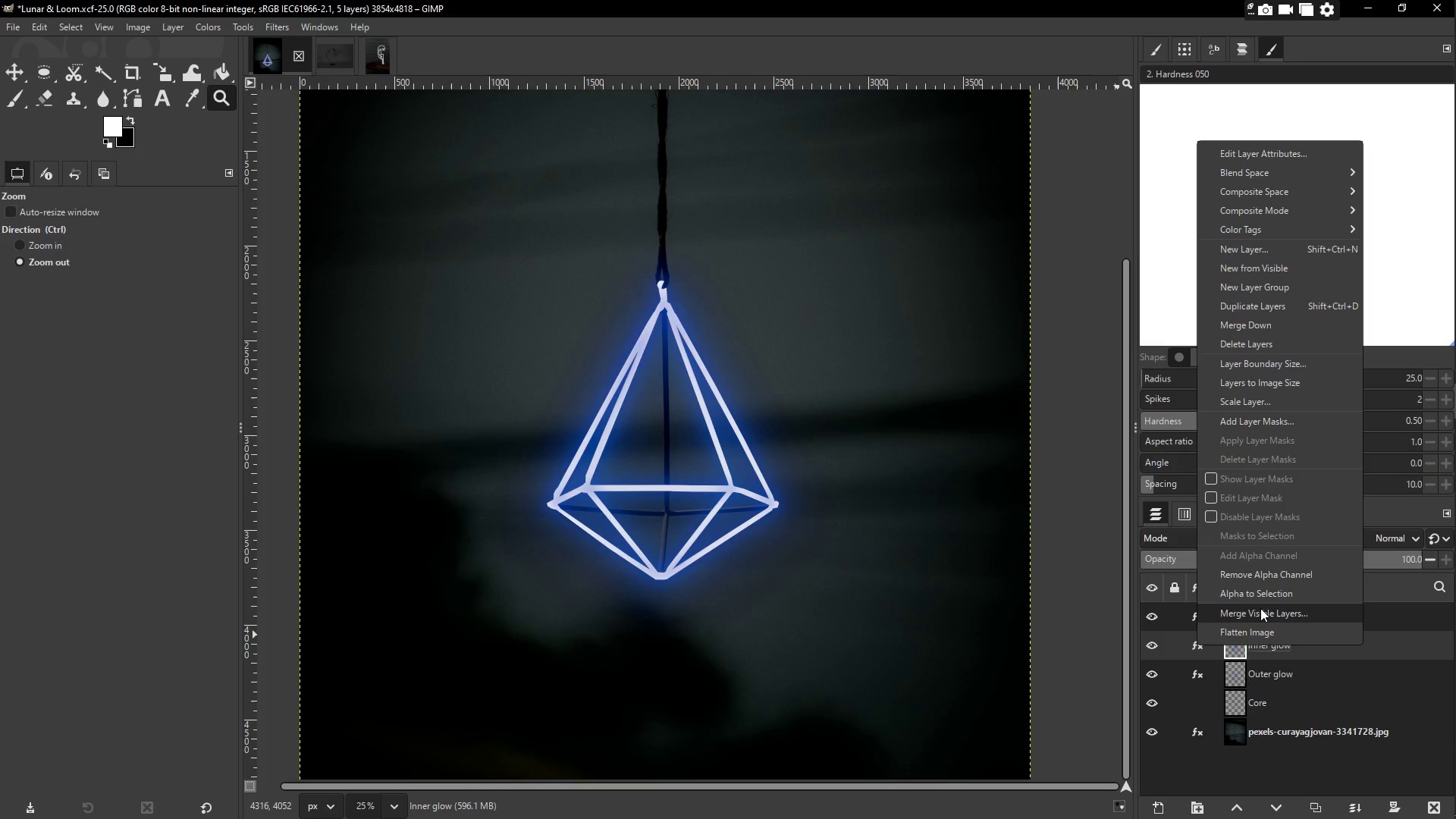 
wait(6.27)
 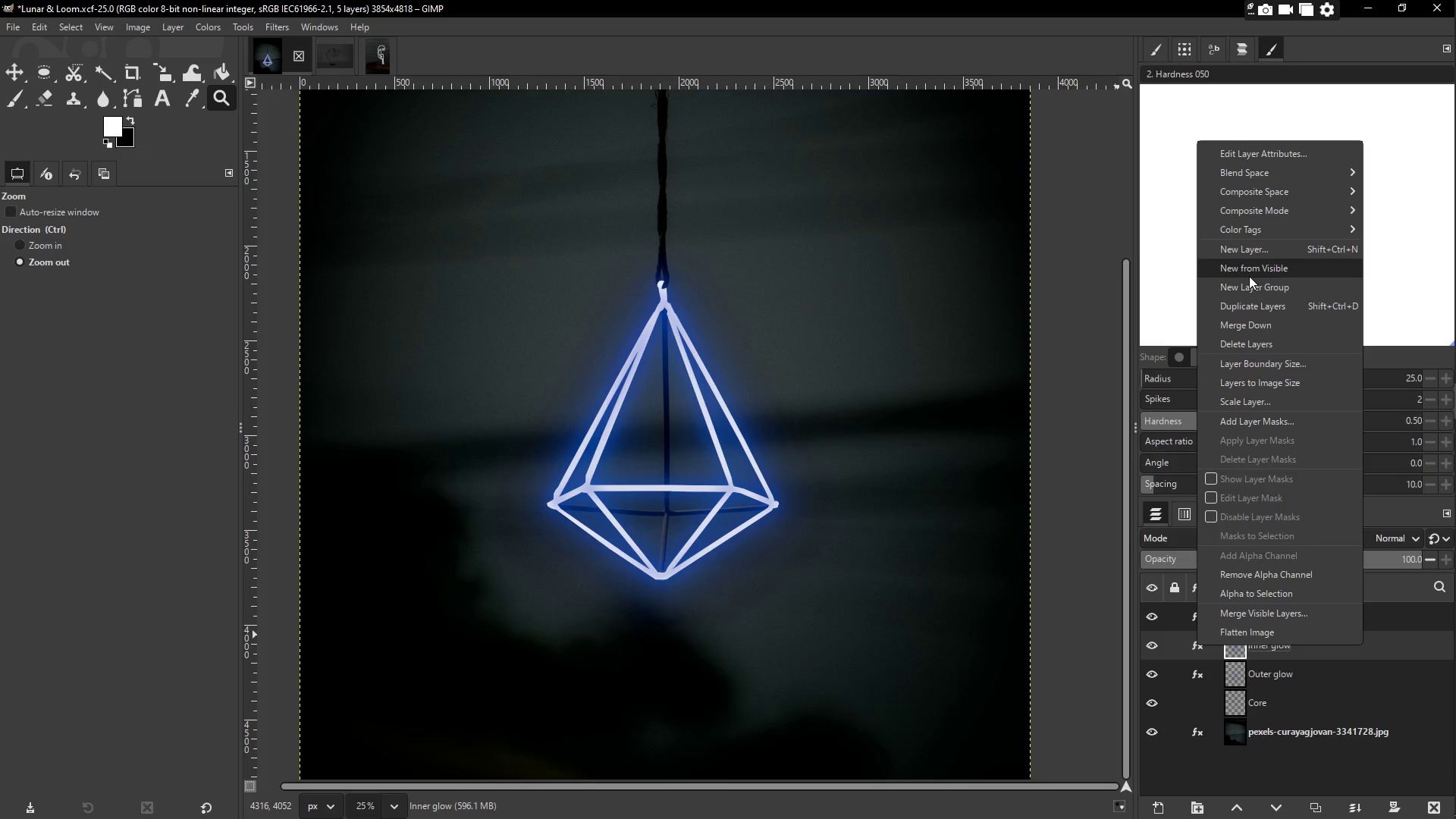 
double_click([1197, 648])
 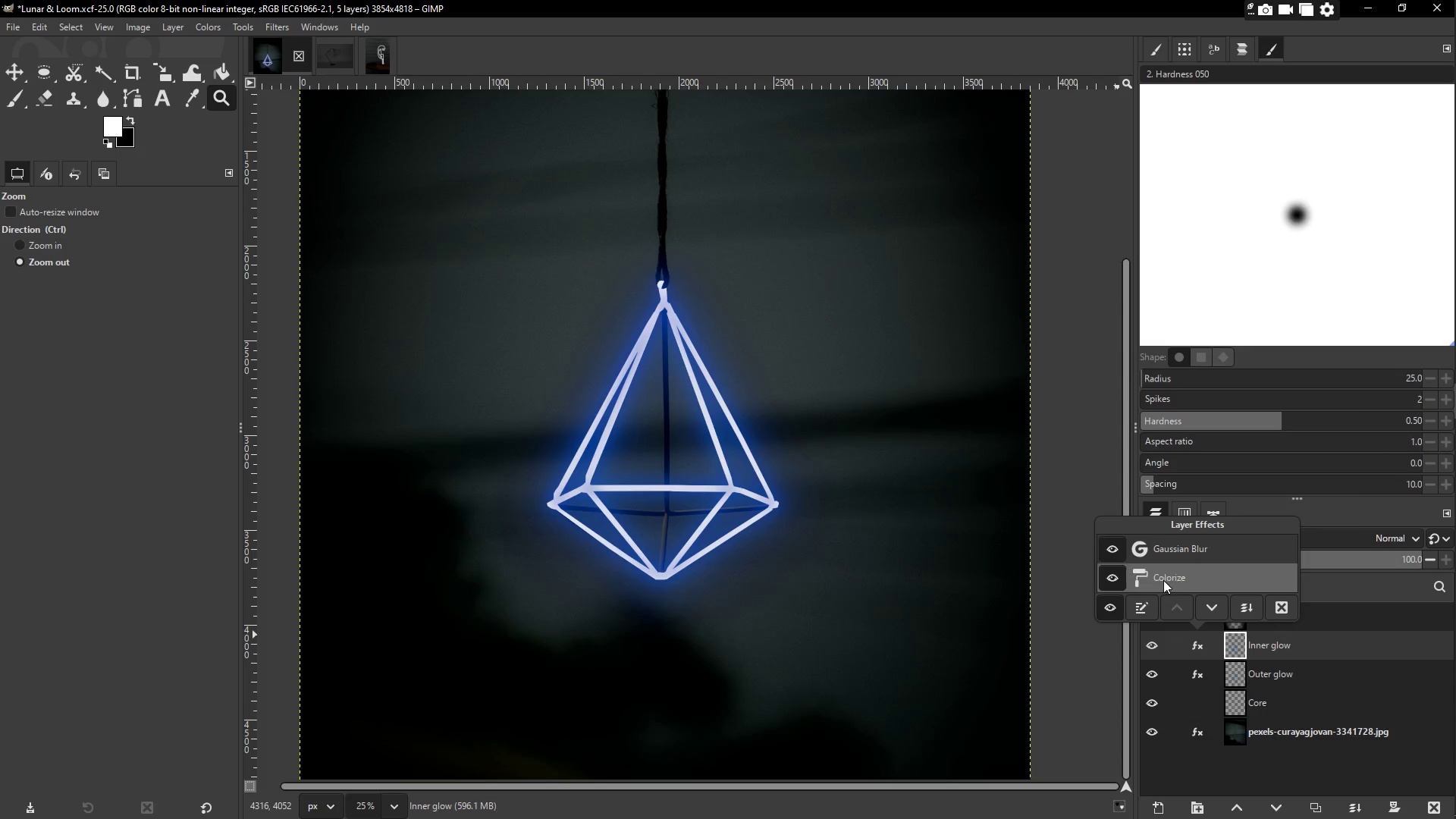 
scroll: coordinate [1175, 554], scroll_direction: down, amount: 2.0
 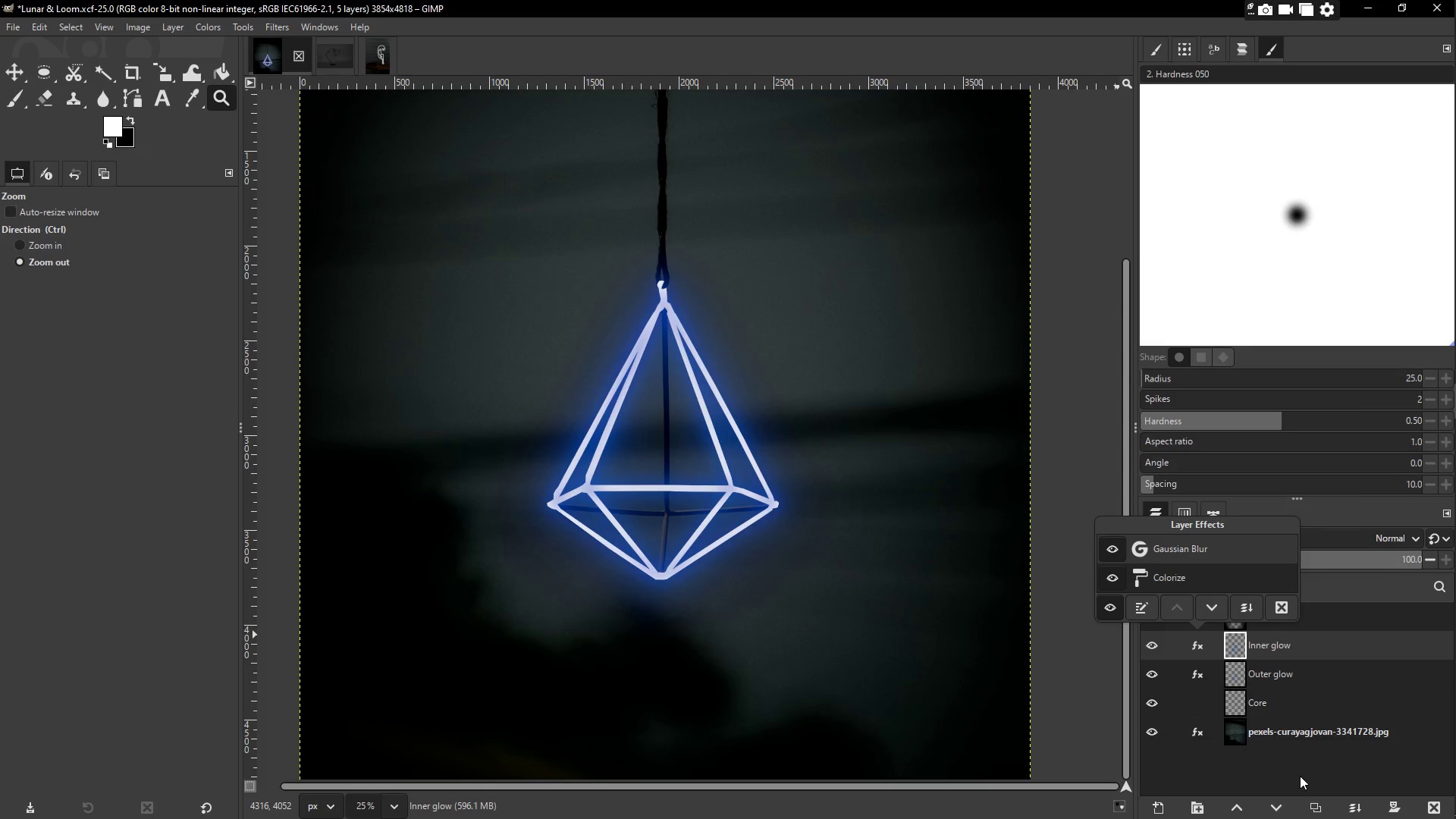 
left_click([1300, 777])
 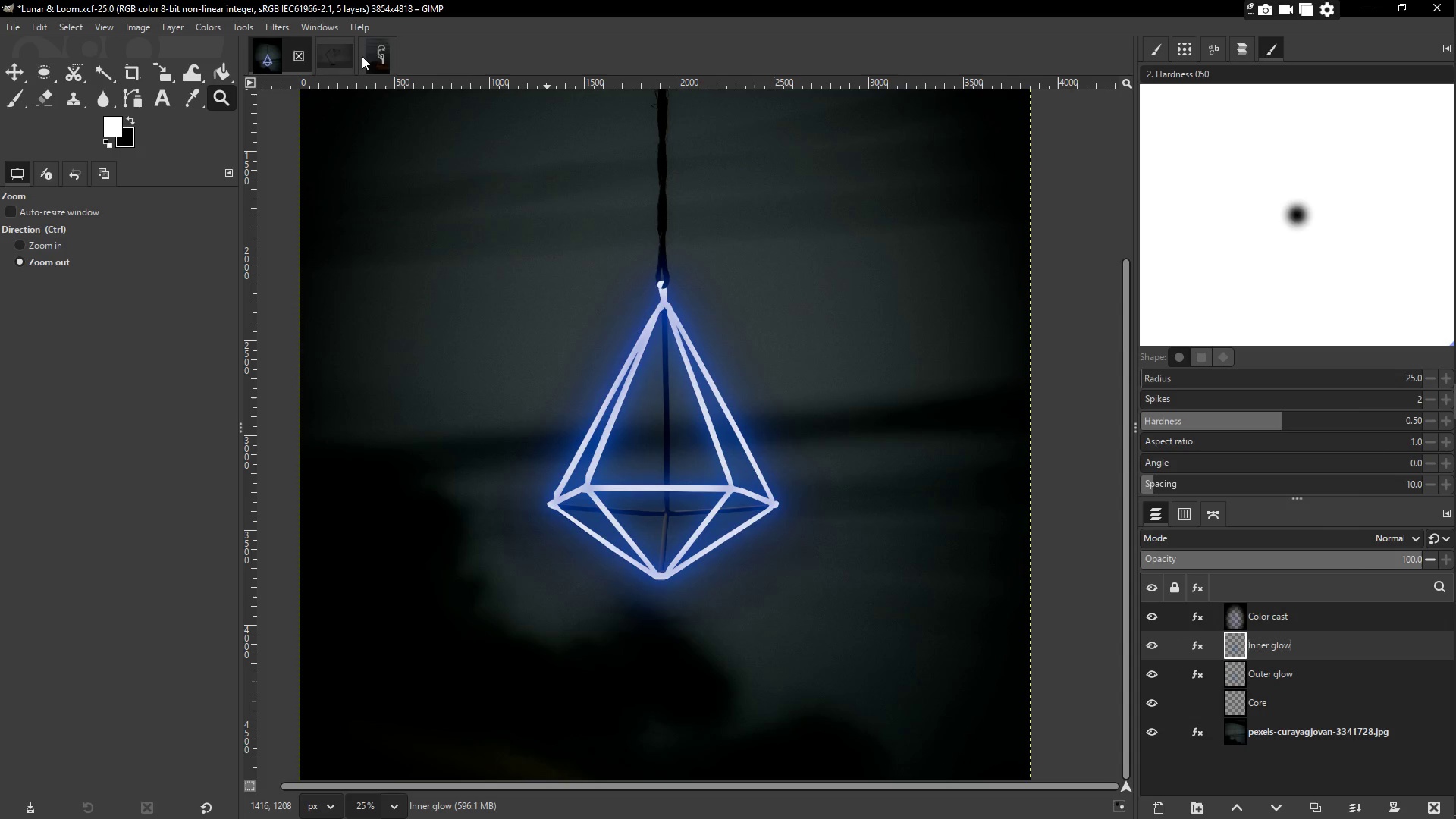 
left_click([376, 62])
 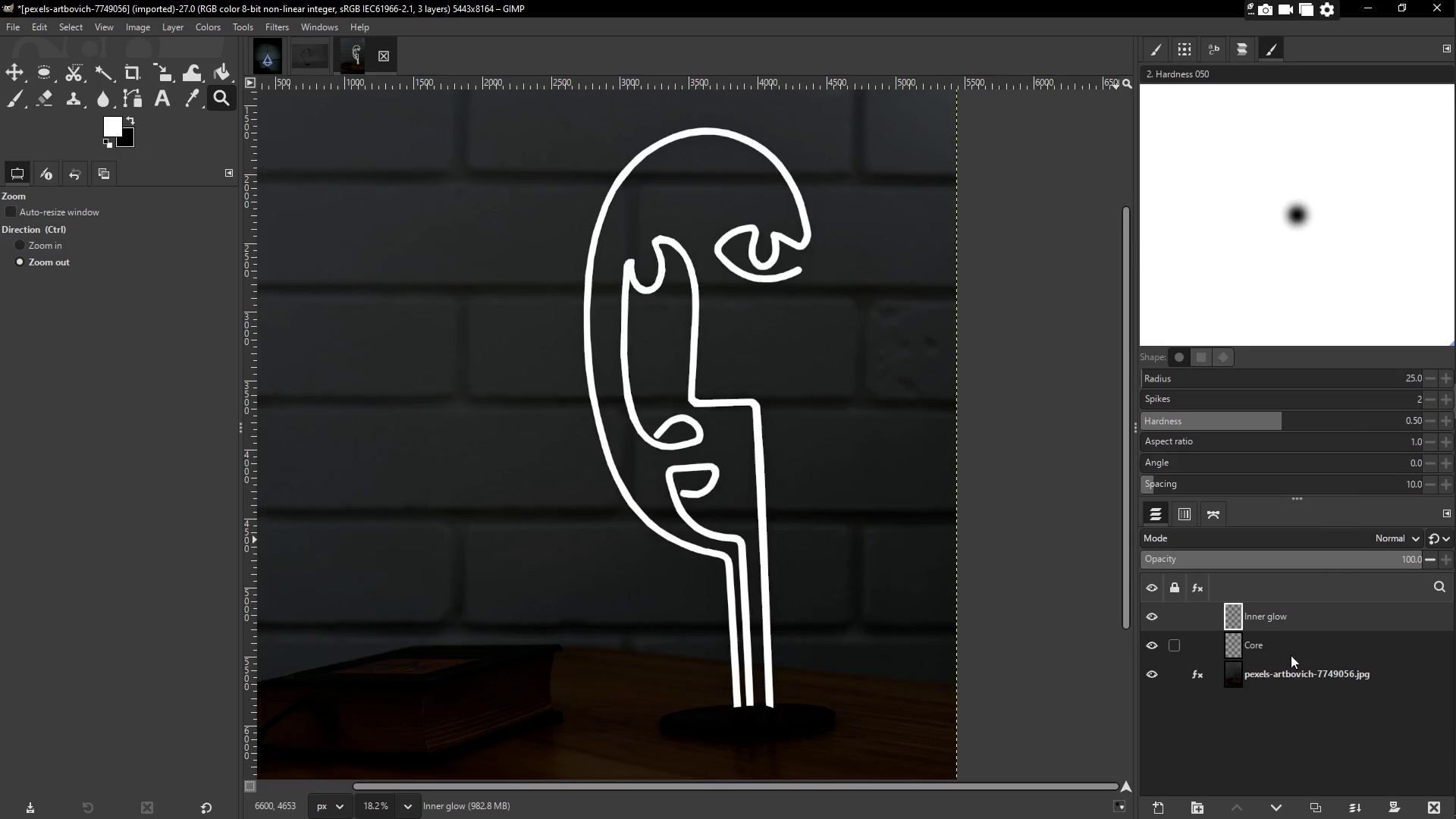 
left_click([1279, 622])
 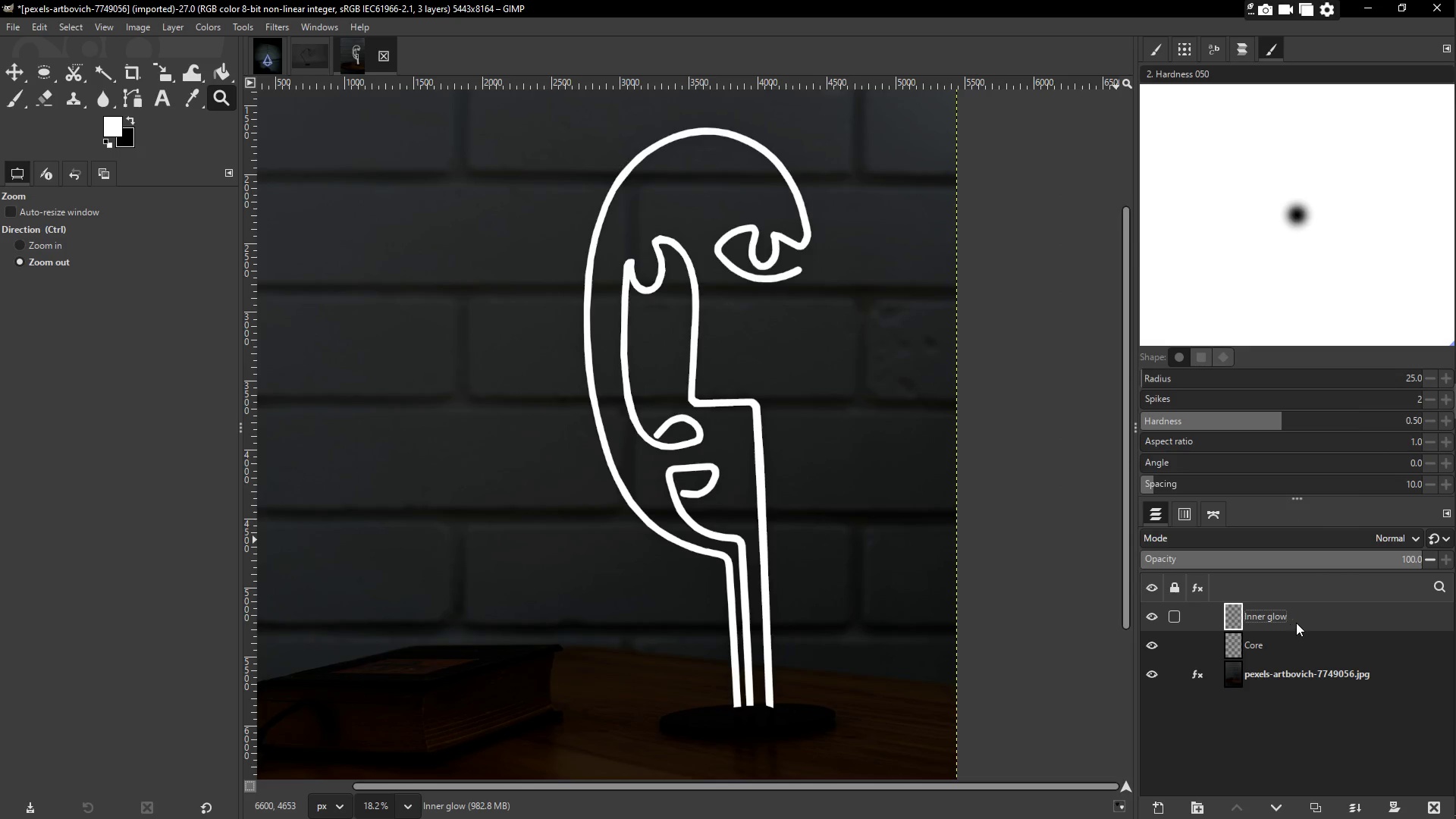 
left_click([1298, 619])
 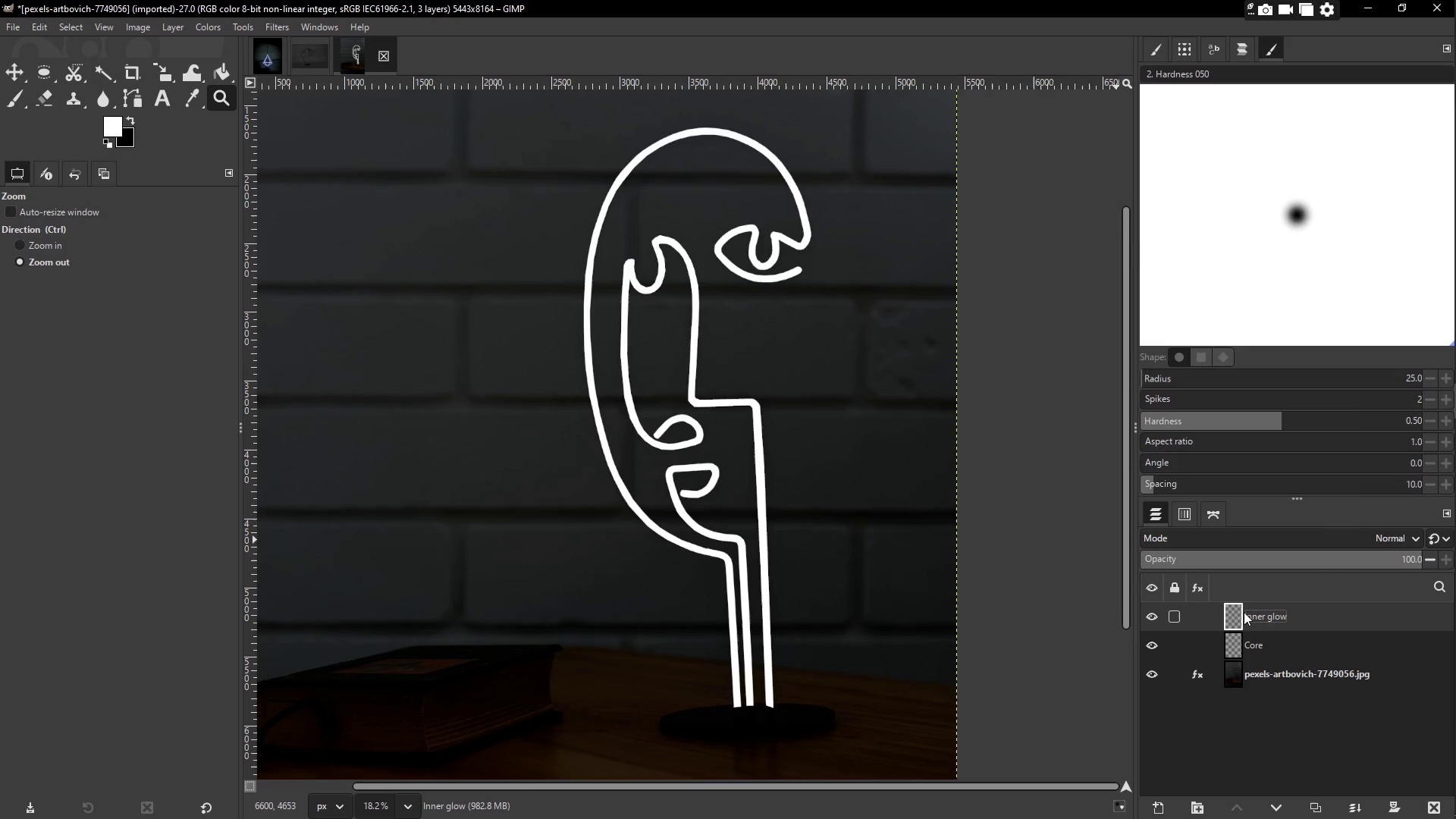 
right_click([1229, 613])
 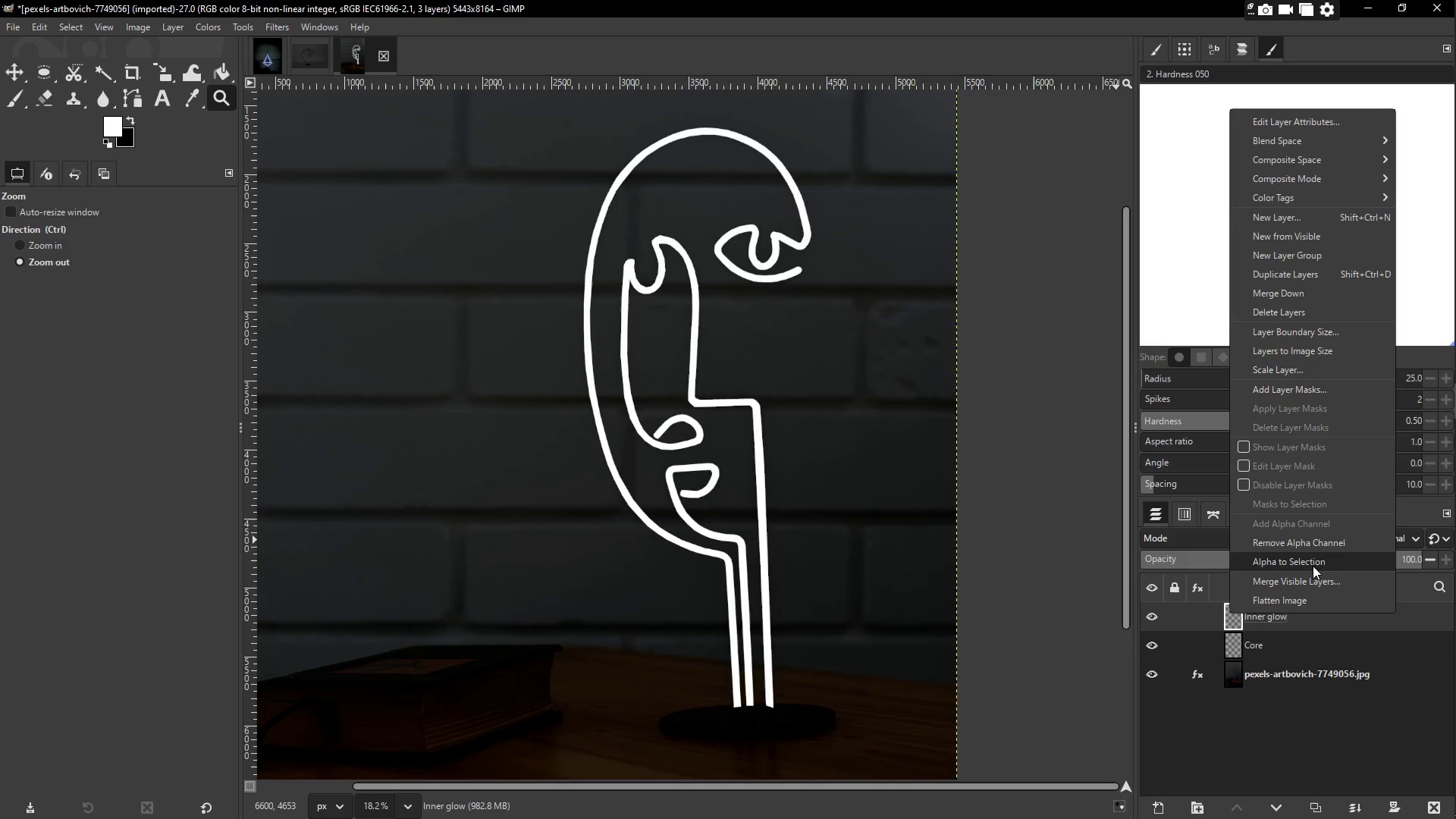 
wait(10.91)
 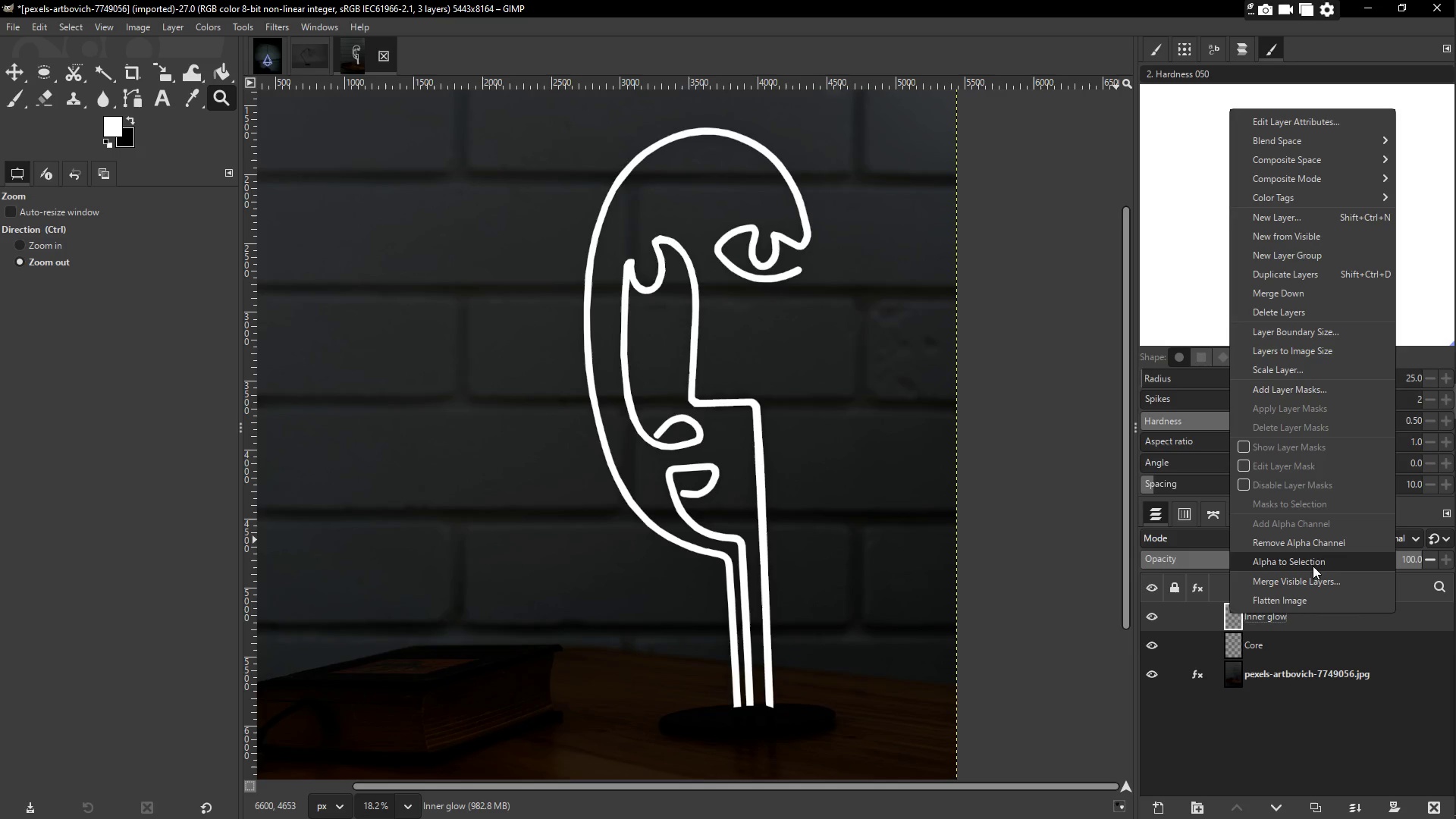 
left_click([11, 70])
 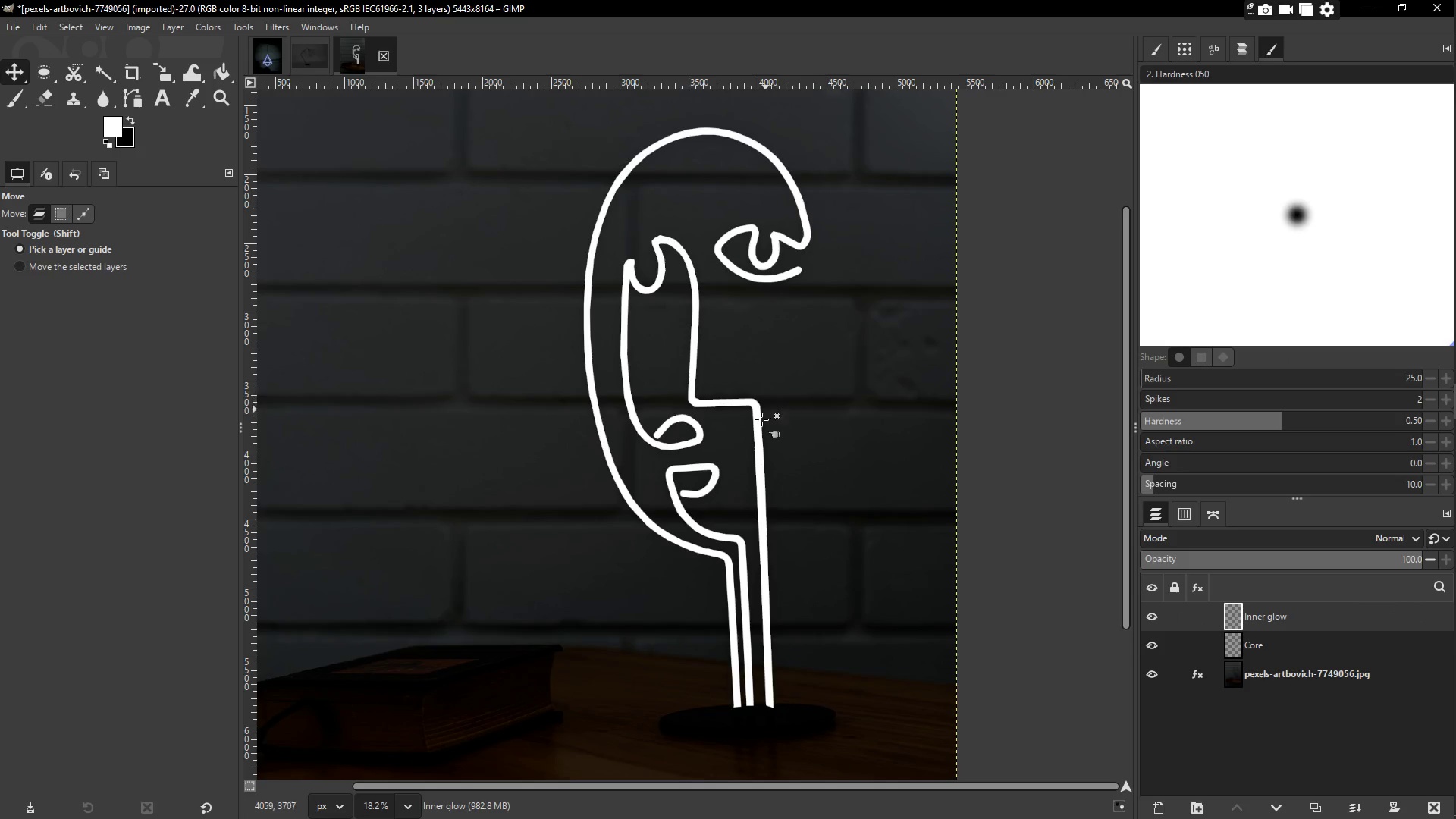 
right_click([758, 421])
 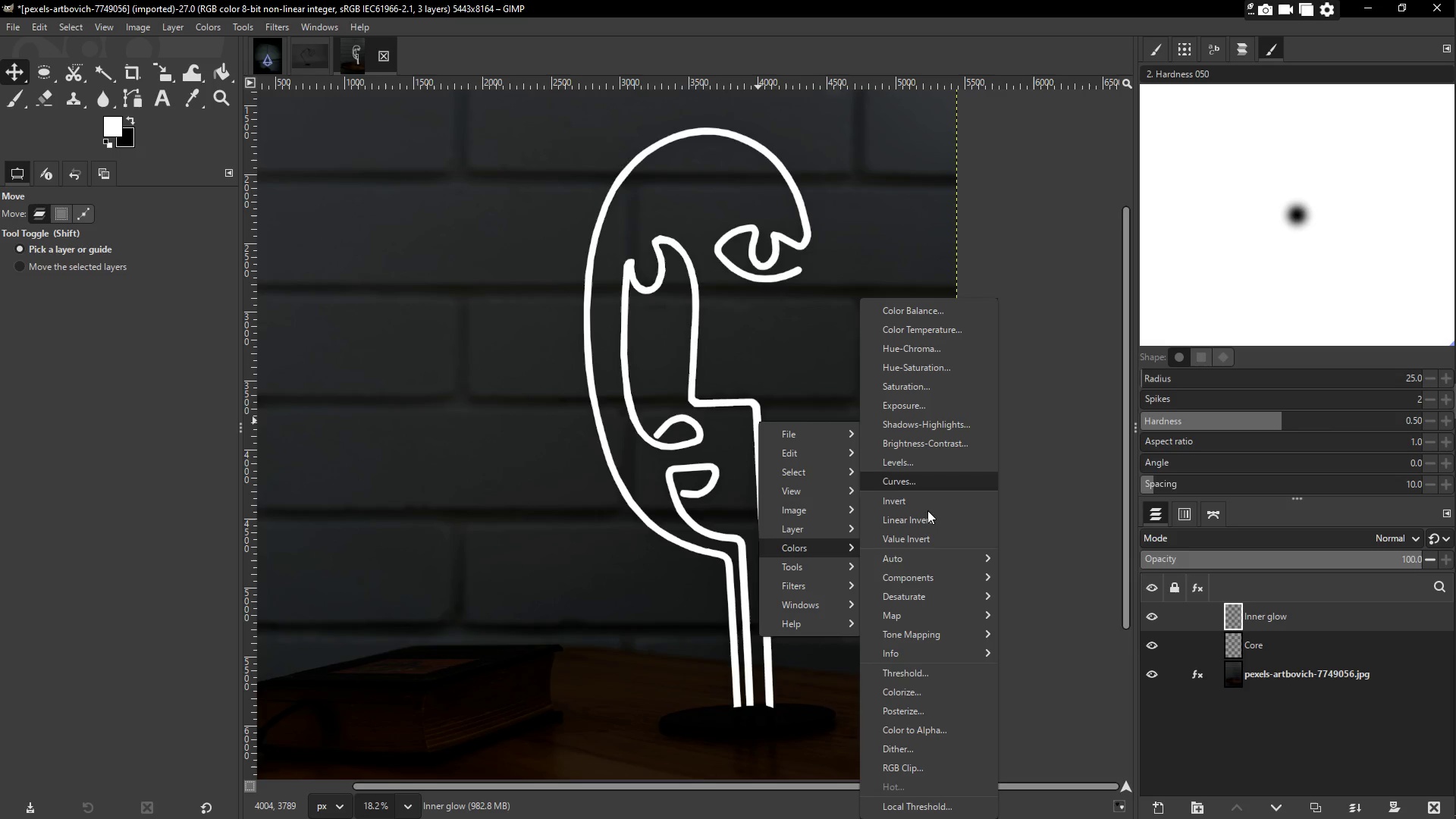 
left_click([917, 698])
 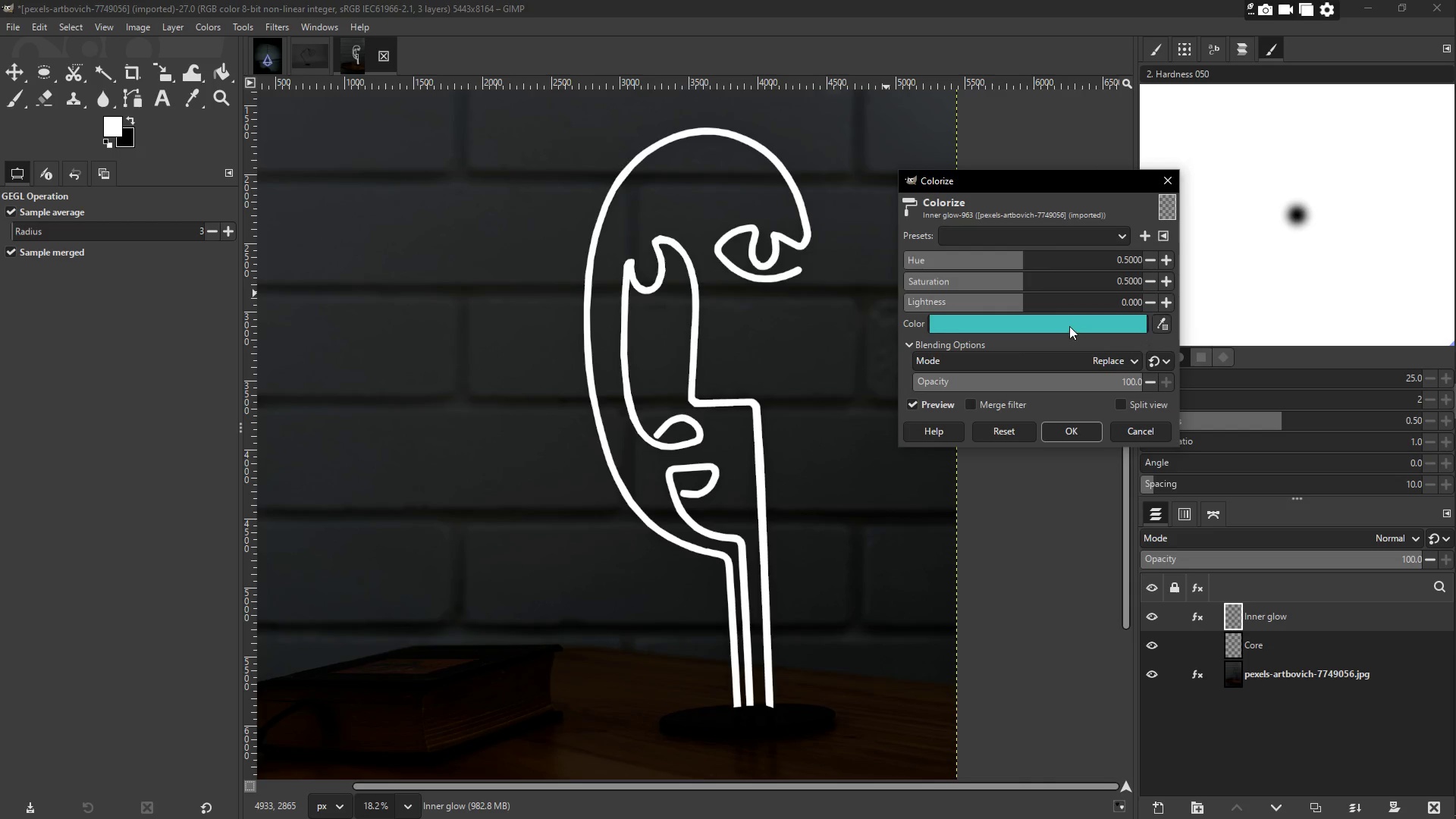 
left_click([1069, 325])
 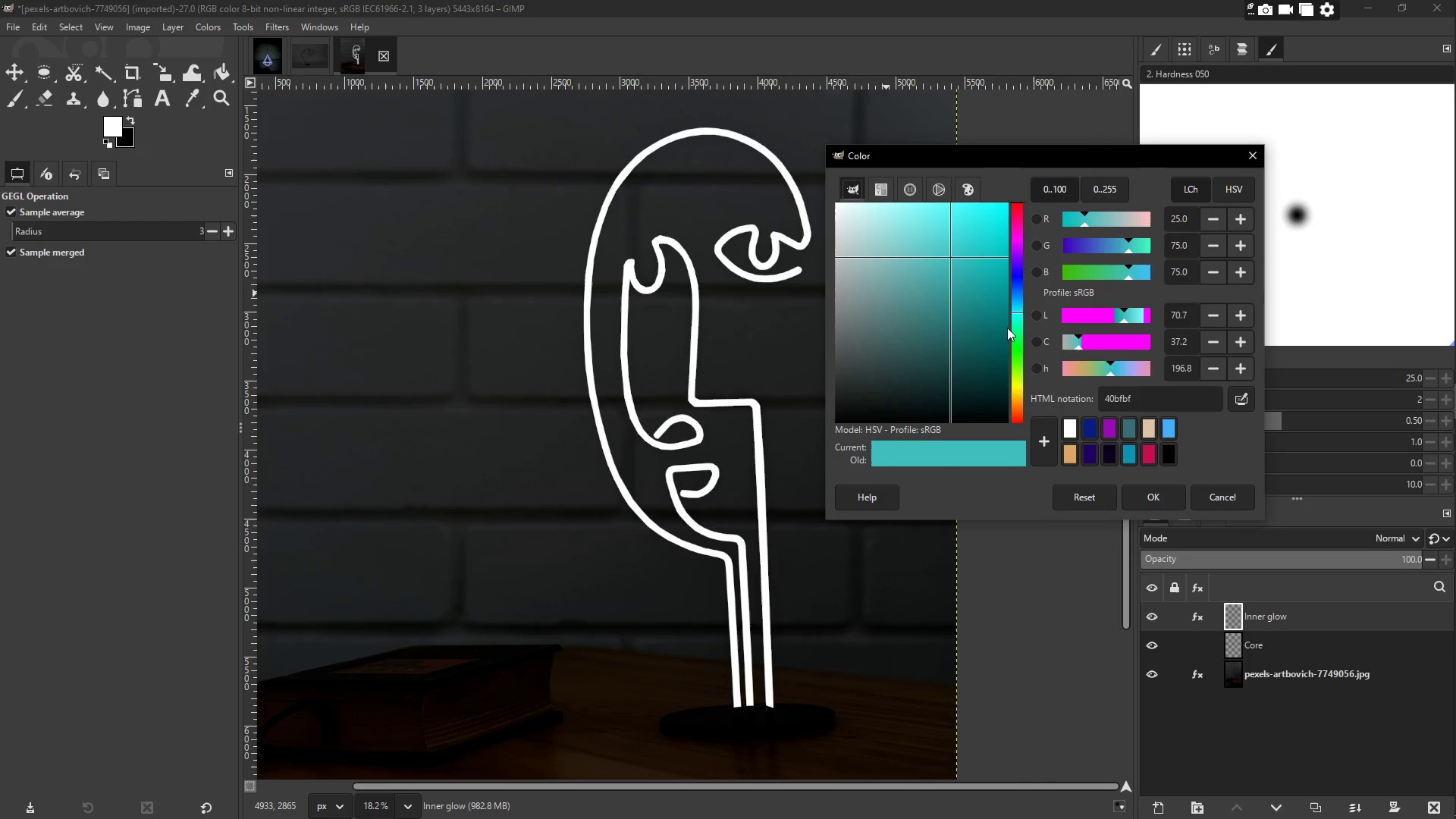 
left_click_drag(start_coordinate=[1018, 340], to_coordinate=[1018, 347])
 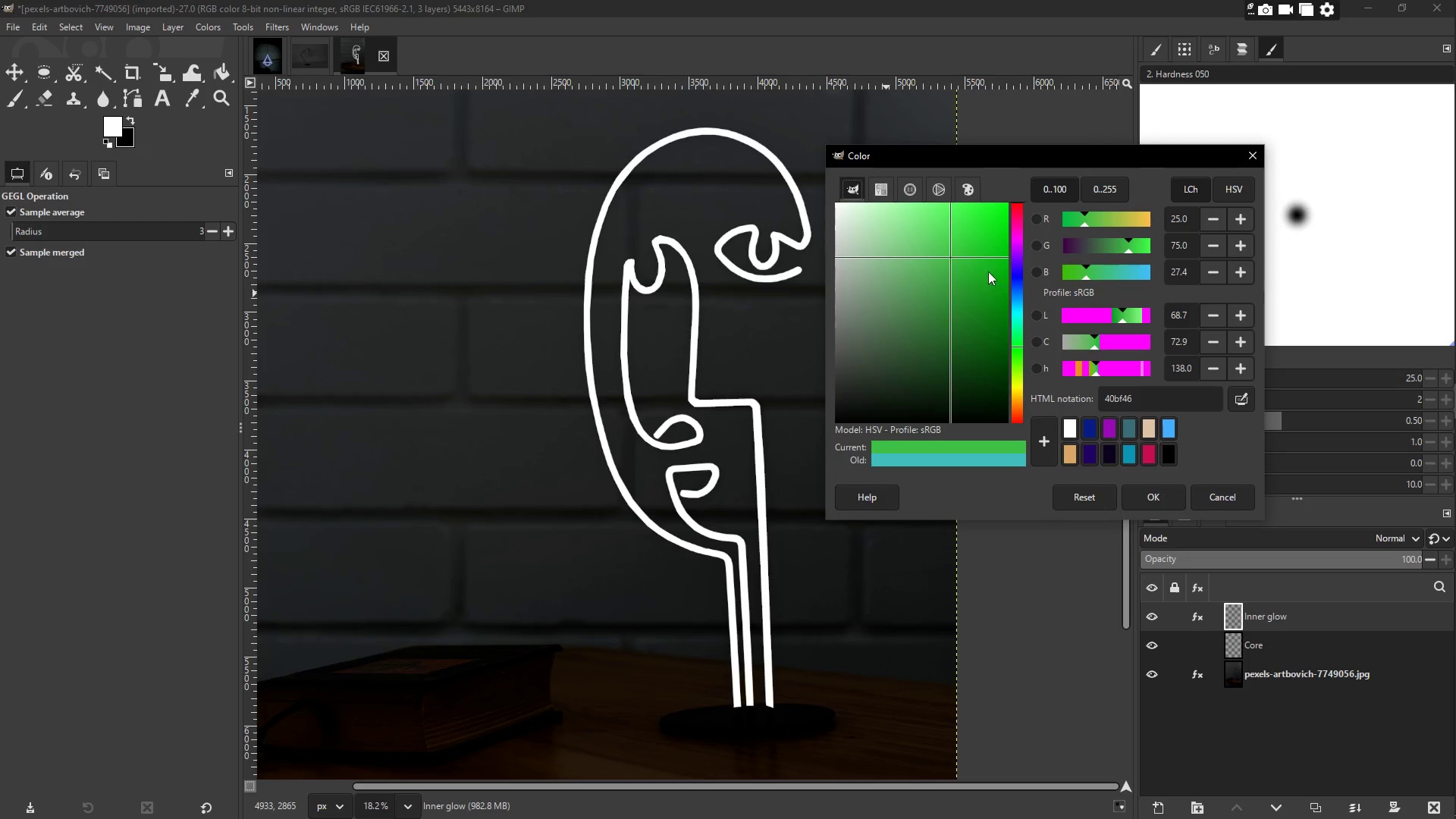 
left_click_drag(start_coordinate=[987, 268], to_coordinate=[1123, 194])
 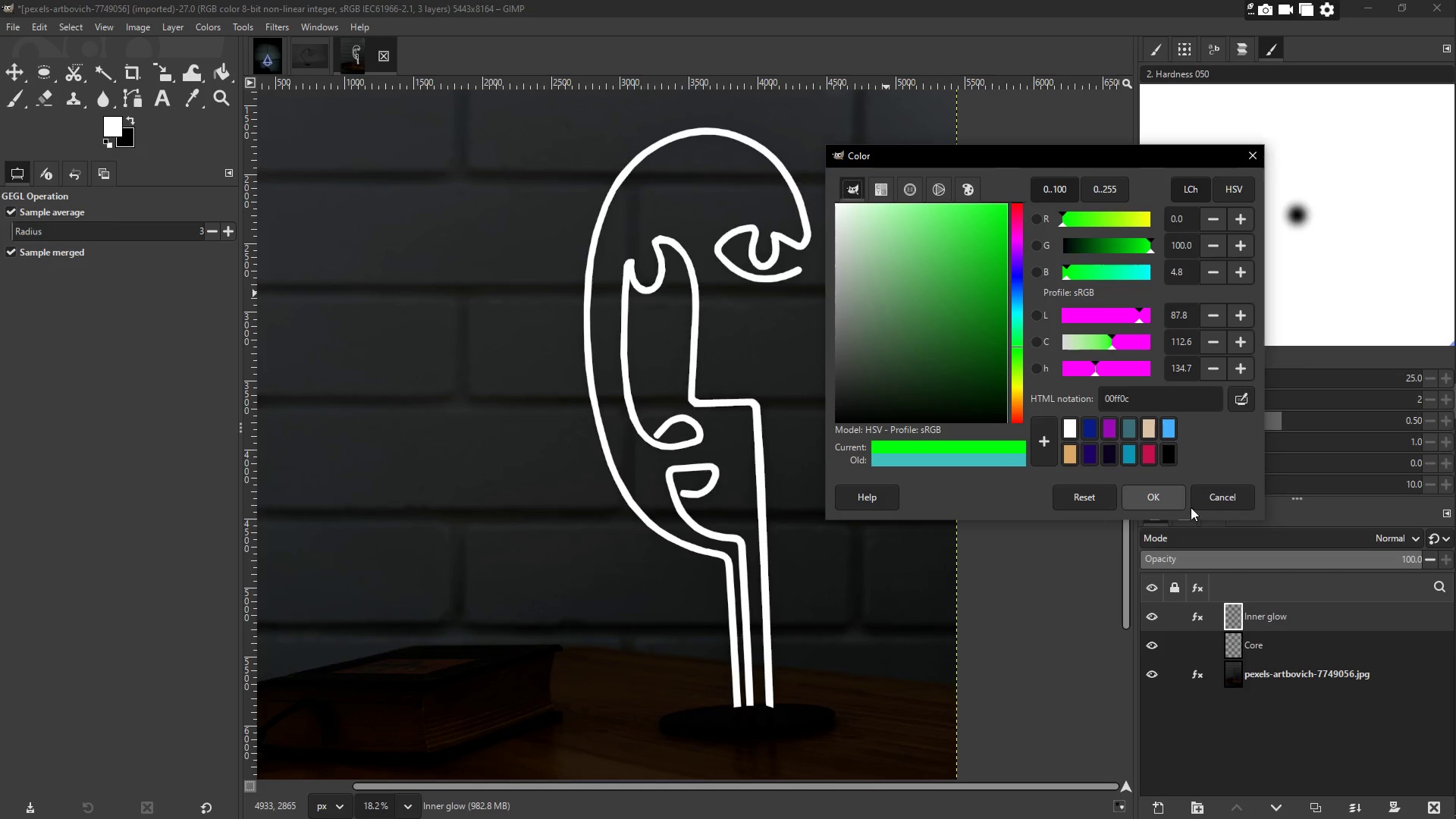 
left_click([1169, 495])
 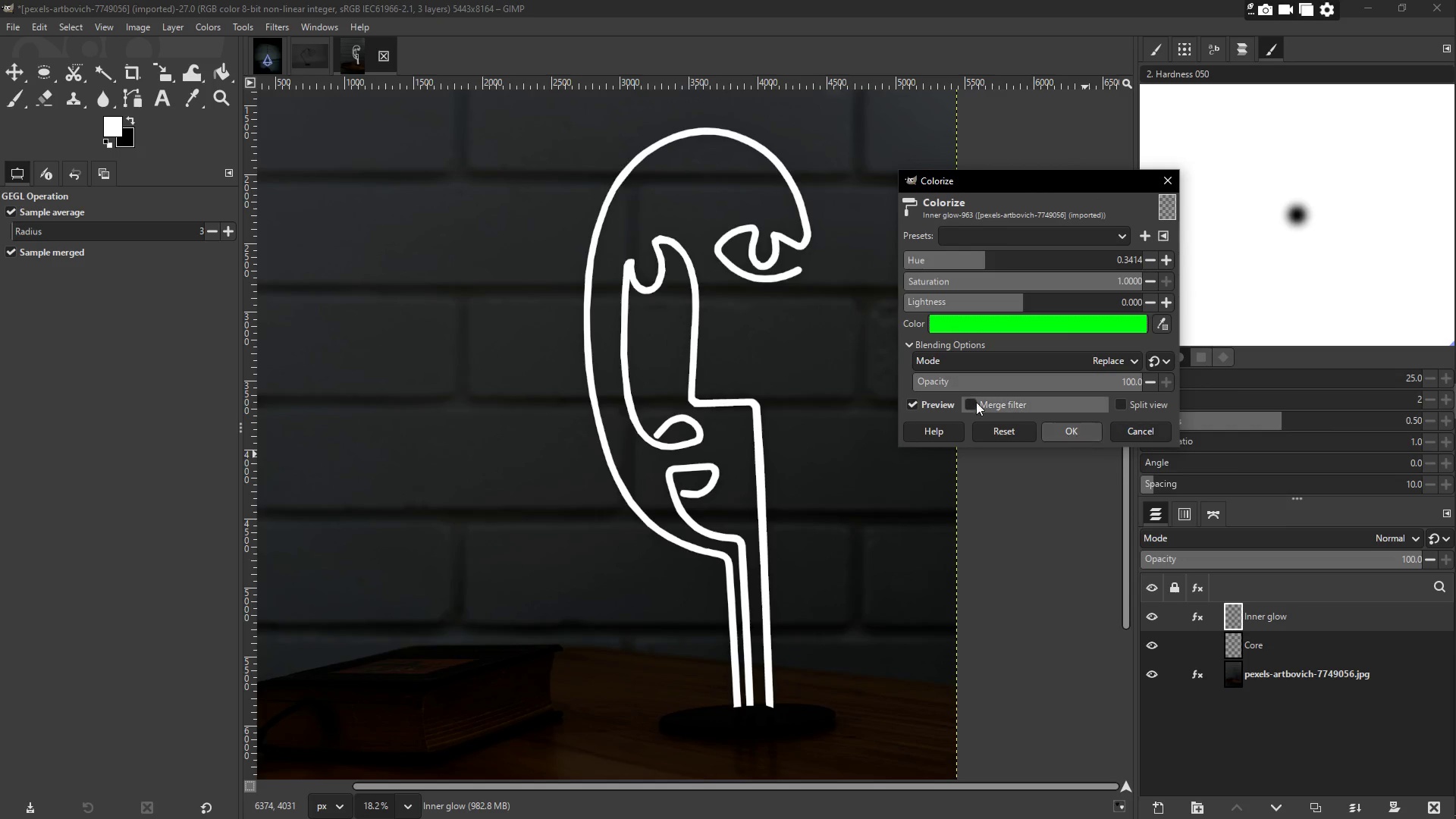 
left_click_drag(start_coordinate=[972, 298], to_coordinate=[940, 300])
 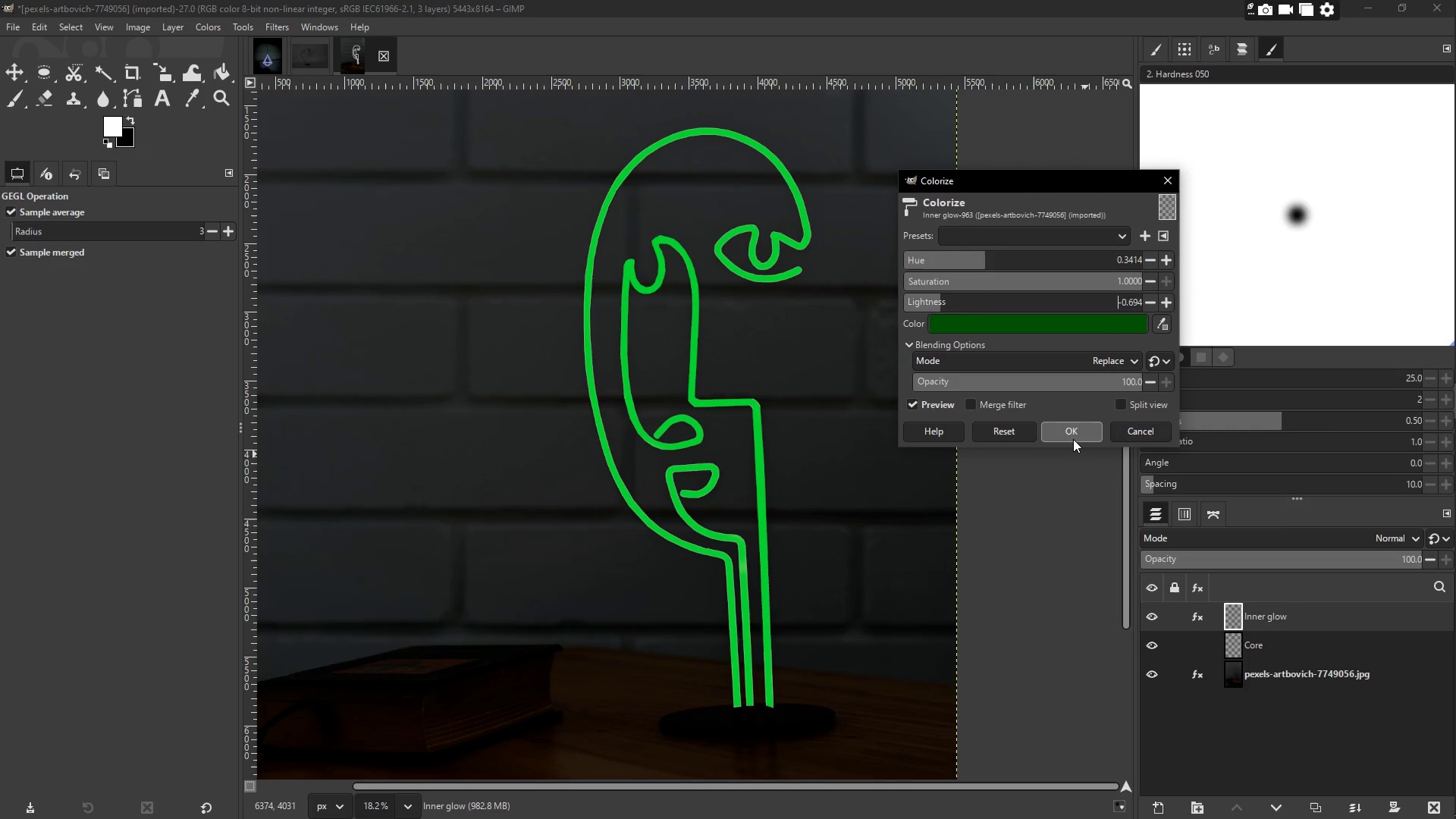 
left_click([1073, 435])
 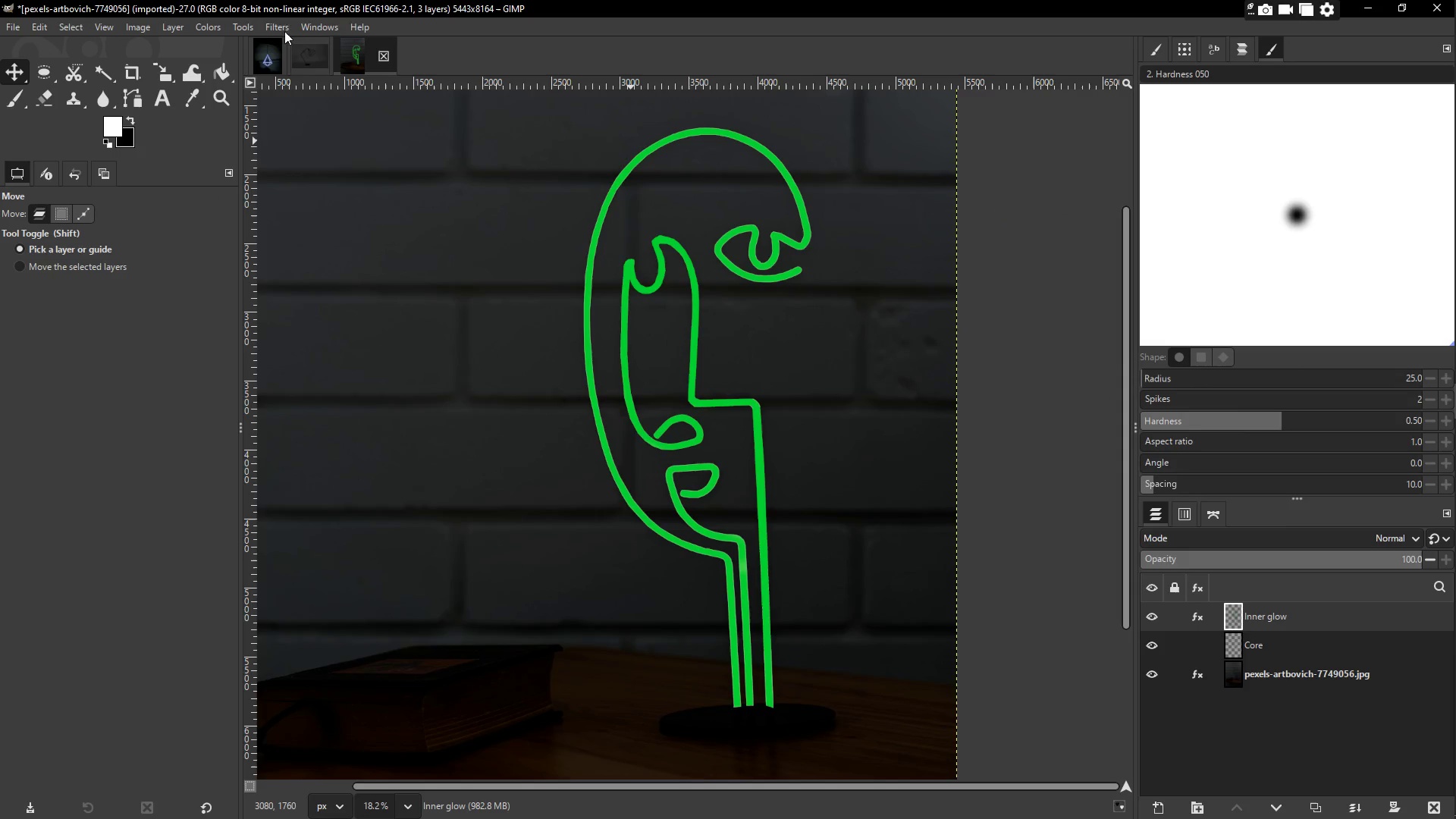 
left_click([271, 28])
 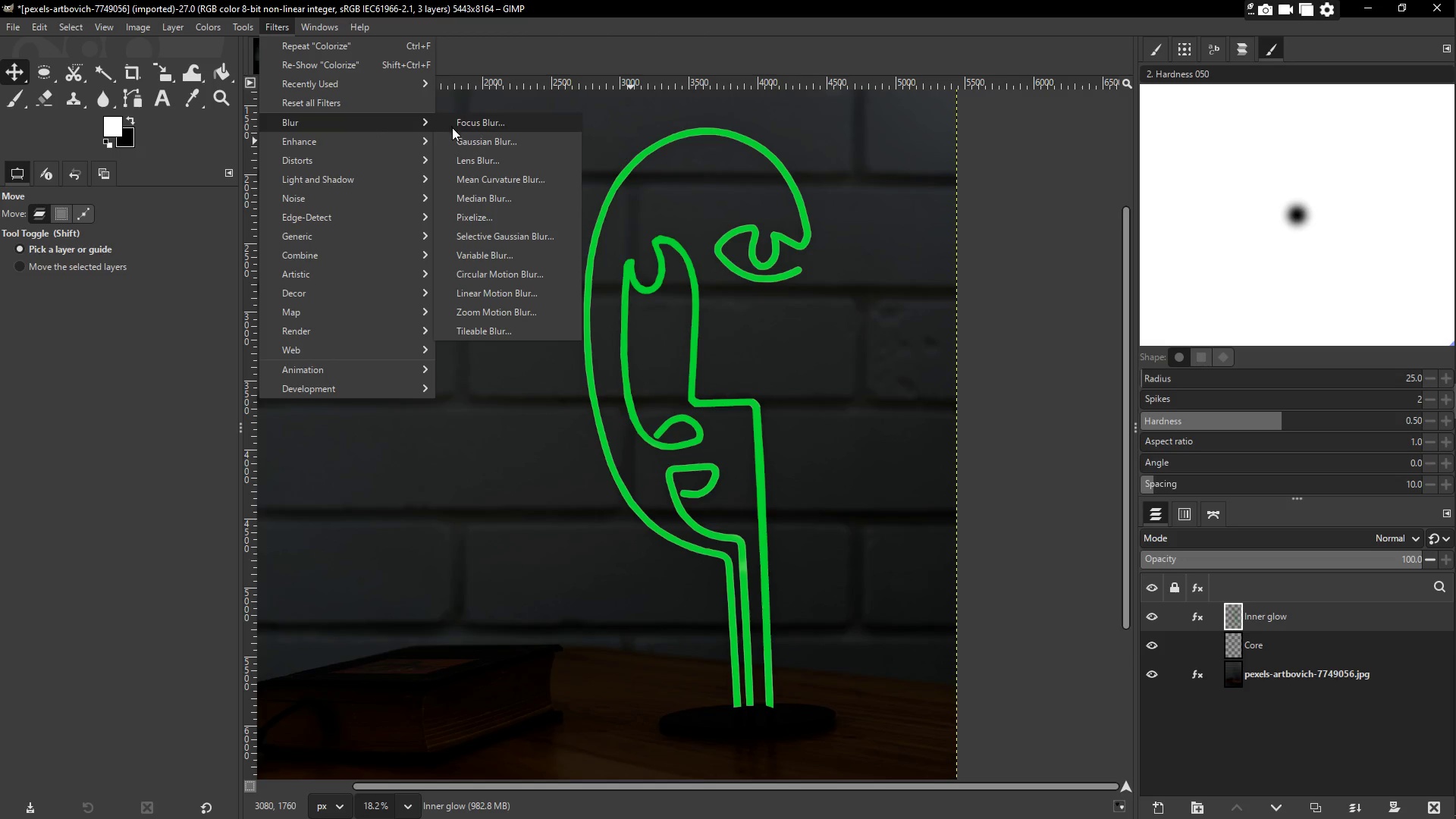 
left_click([472, 143])
 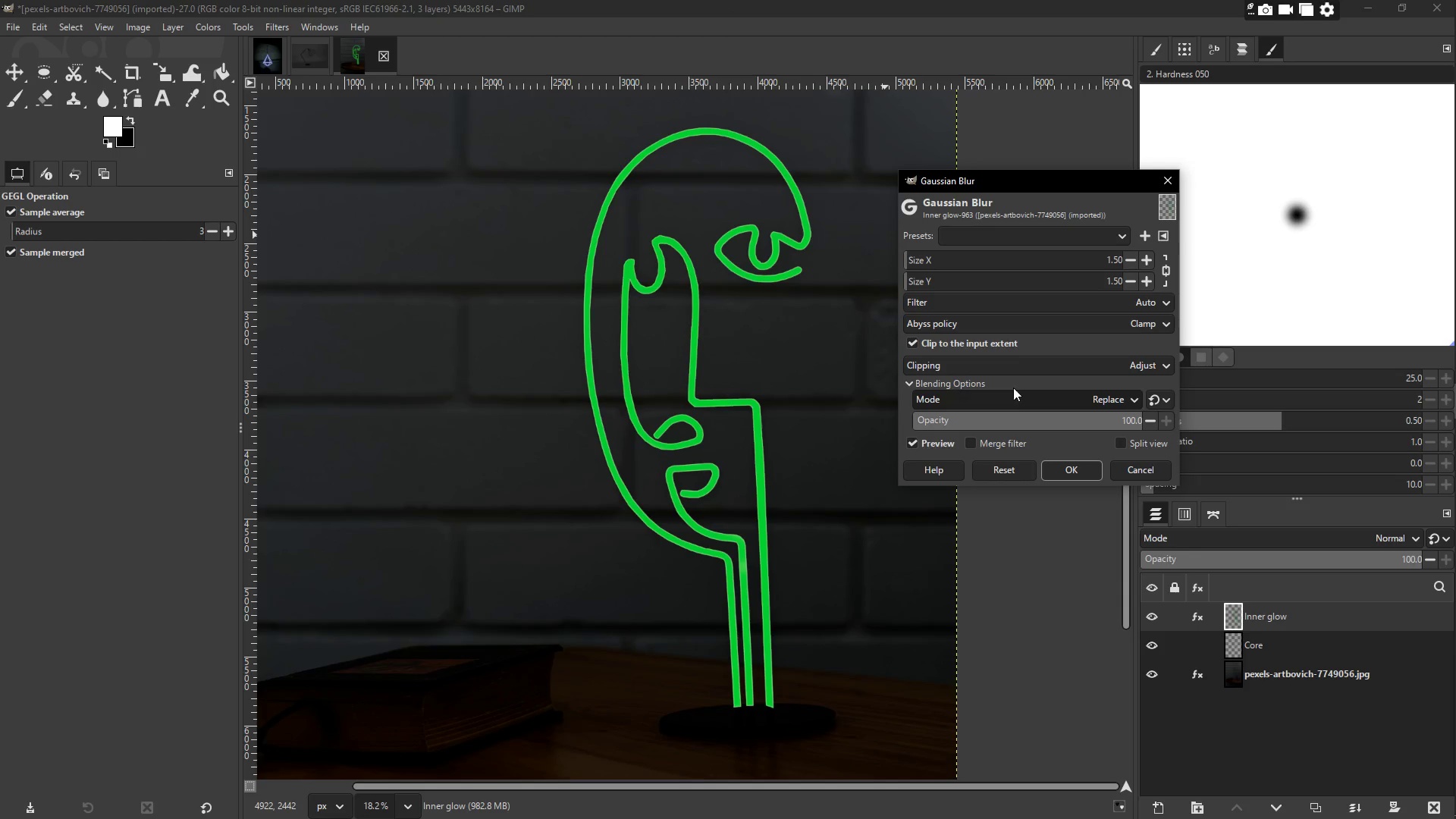 
left_click_drag(start_coordinate=[999, 181], to_coordinate=[1021, 186])
 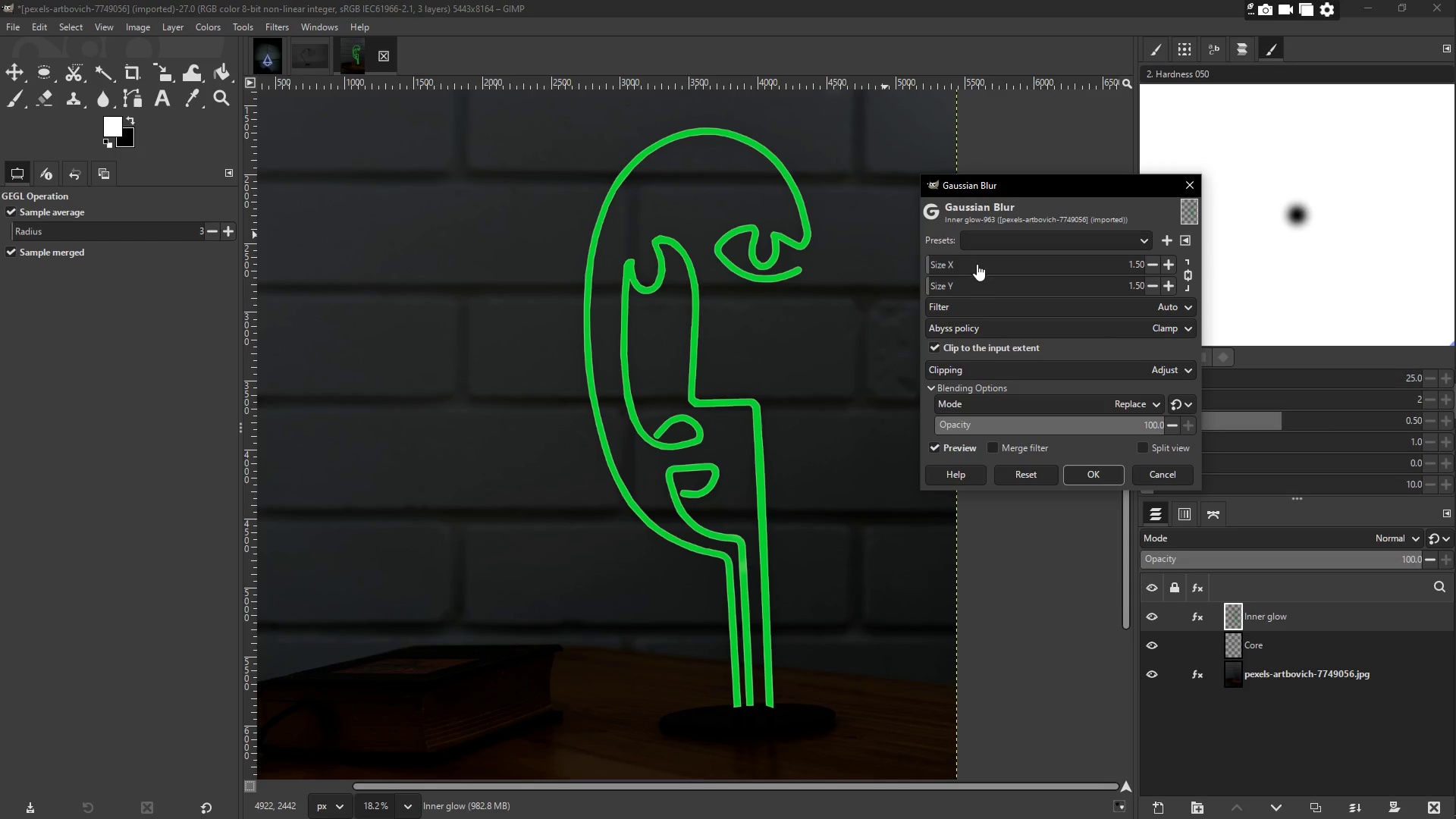 
left_click_drag(start_coordinate=[977, 264], to_coordinate=[1007, 264])
 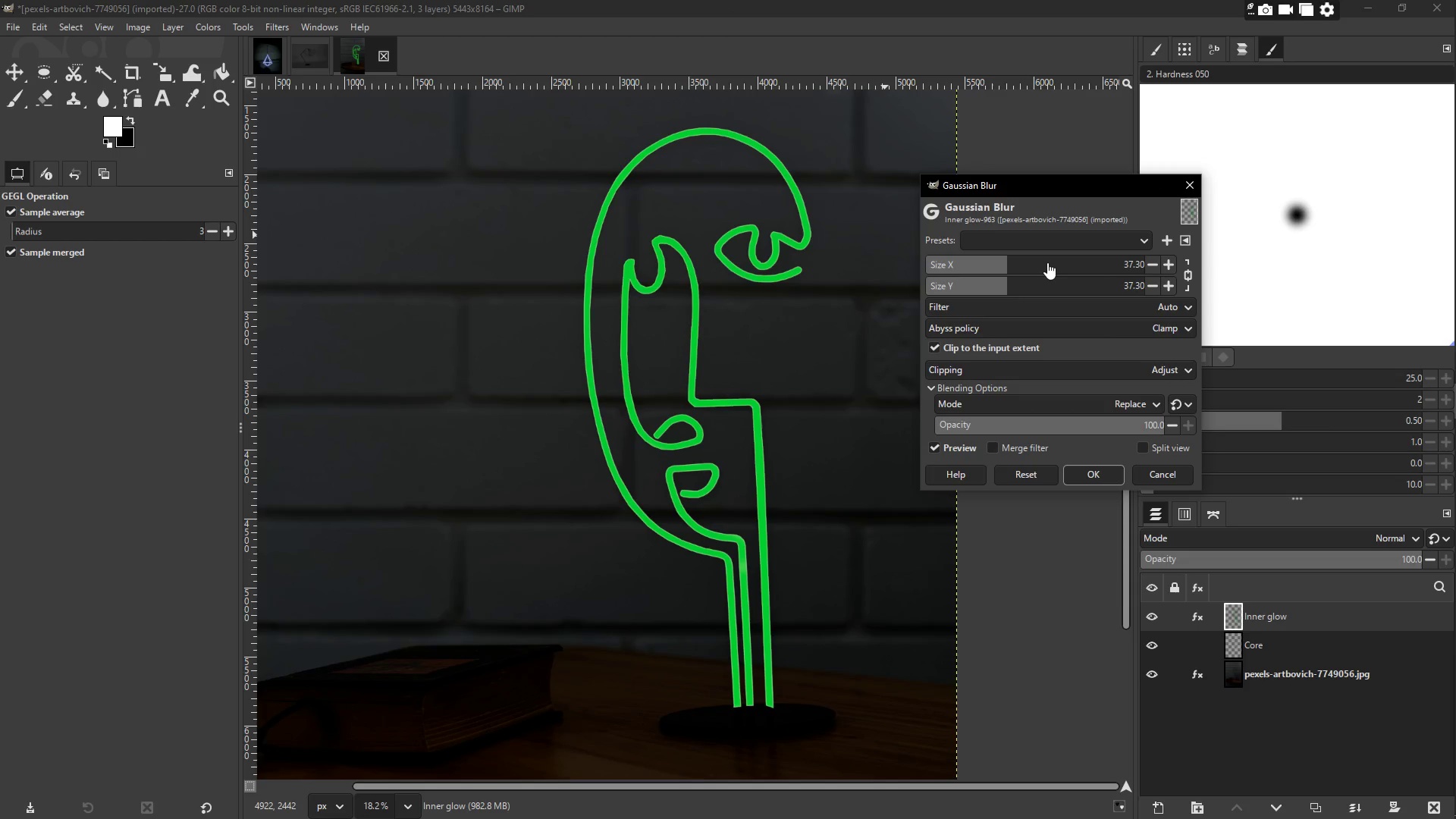 
left_click([1047, 263])
 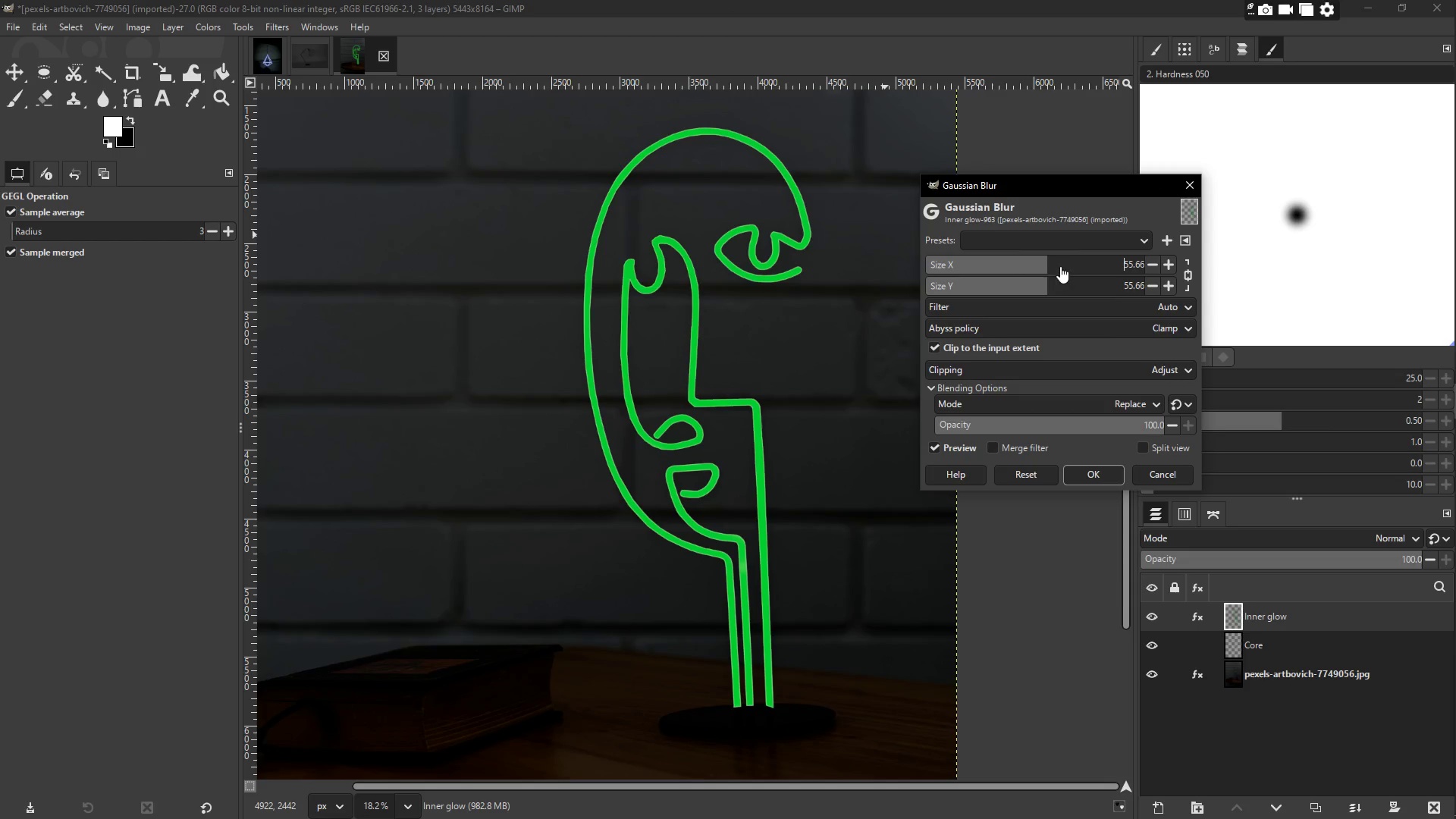 
left_click([1066, 265])
 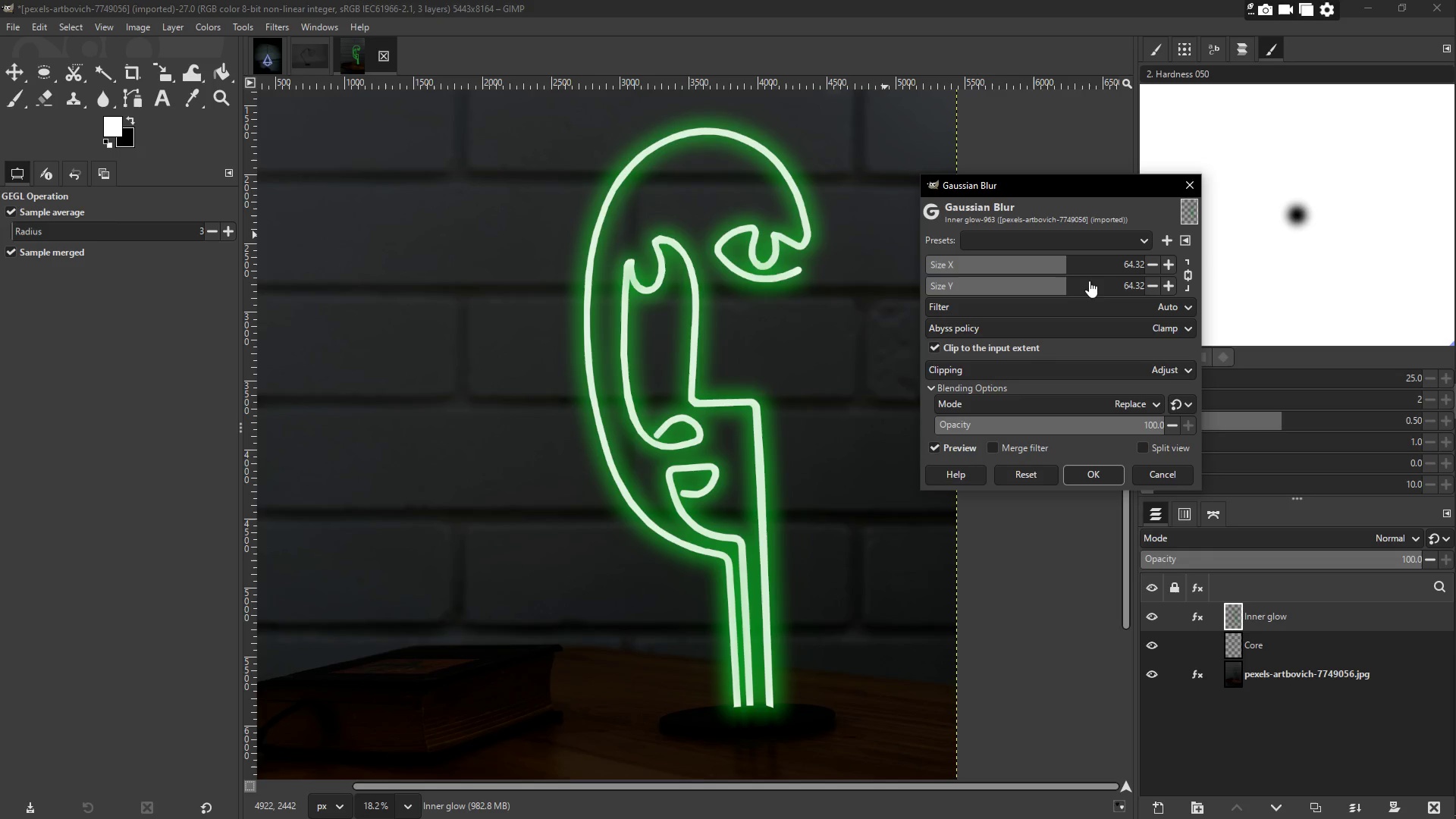 
left_click([1110, 475])
 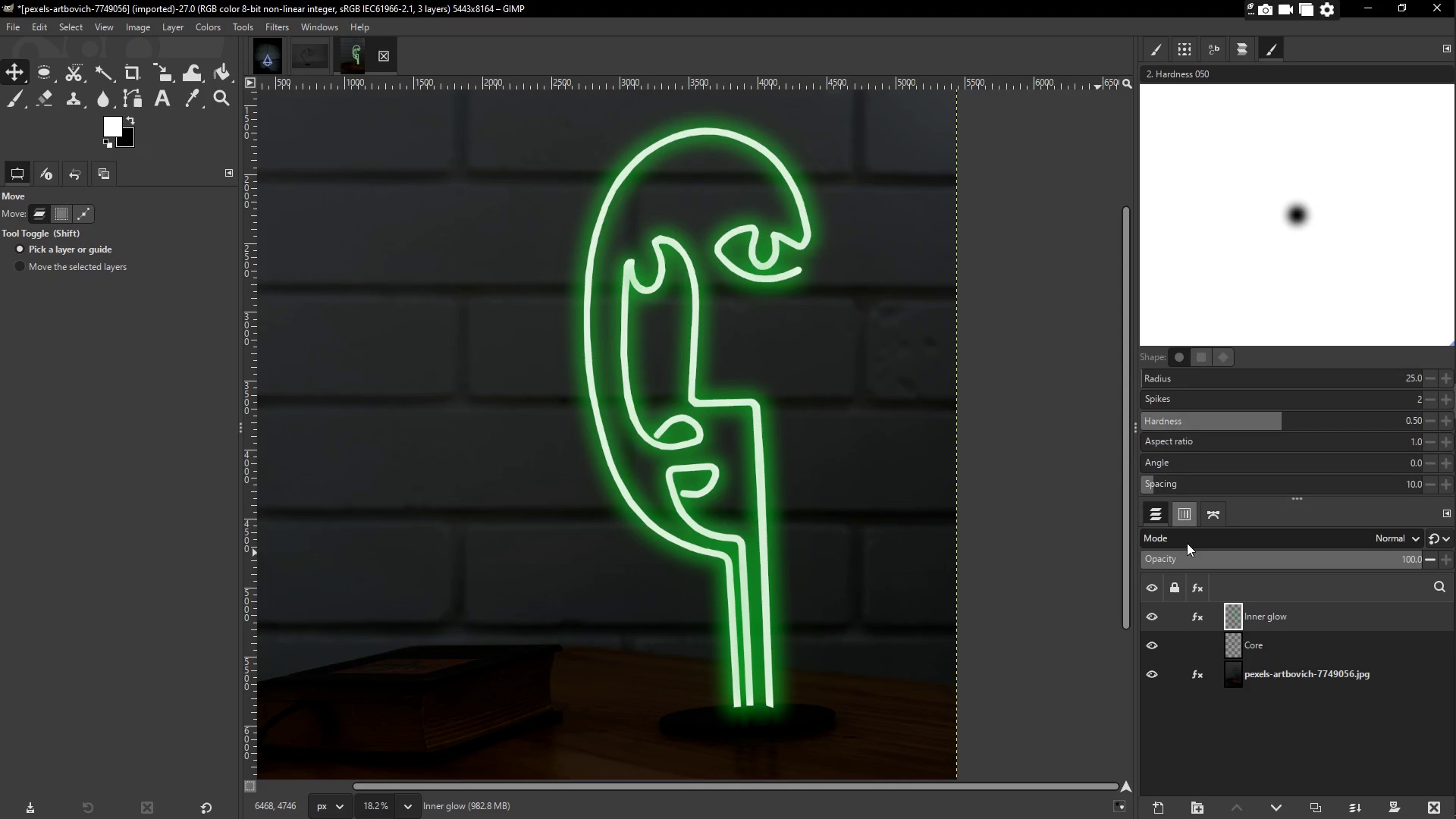 
wait(6.64)
 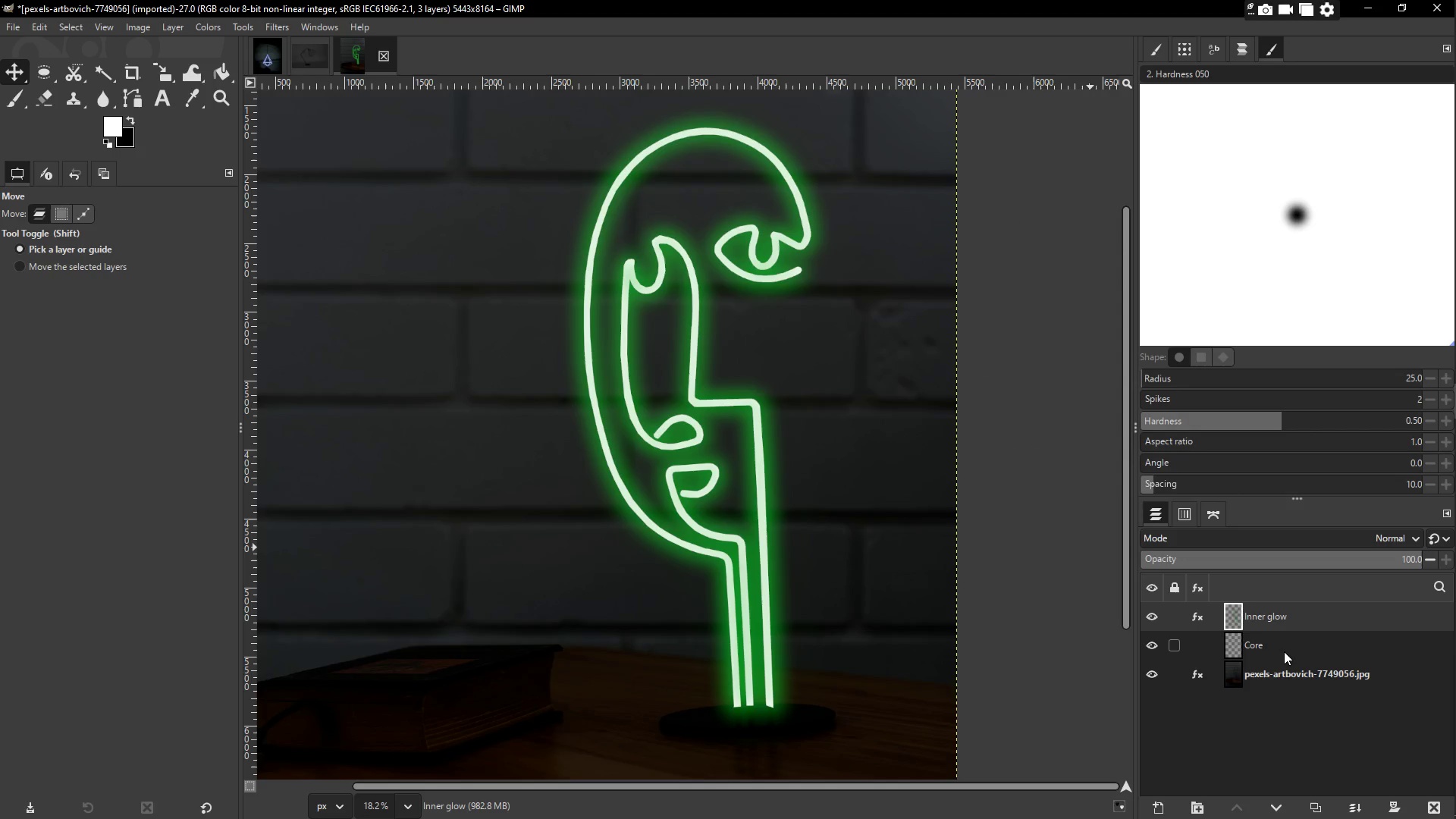 
left_click([1276, 649])
 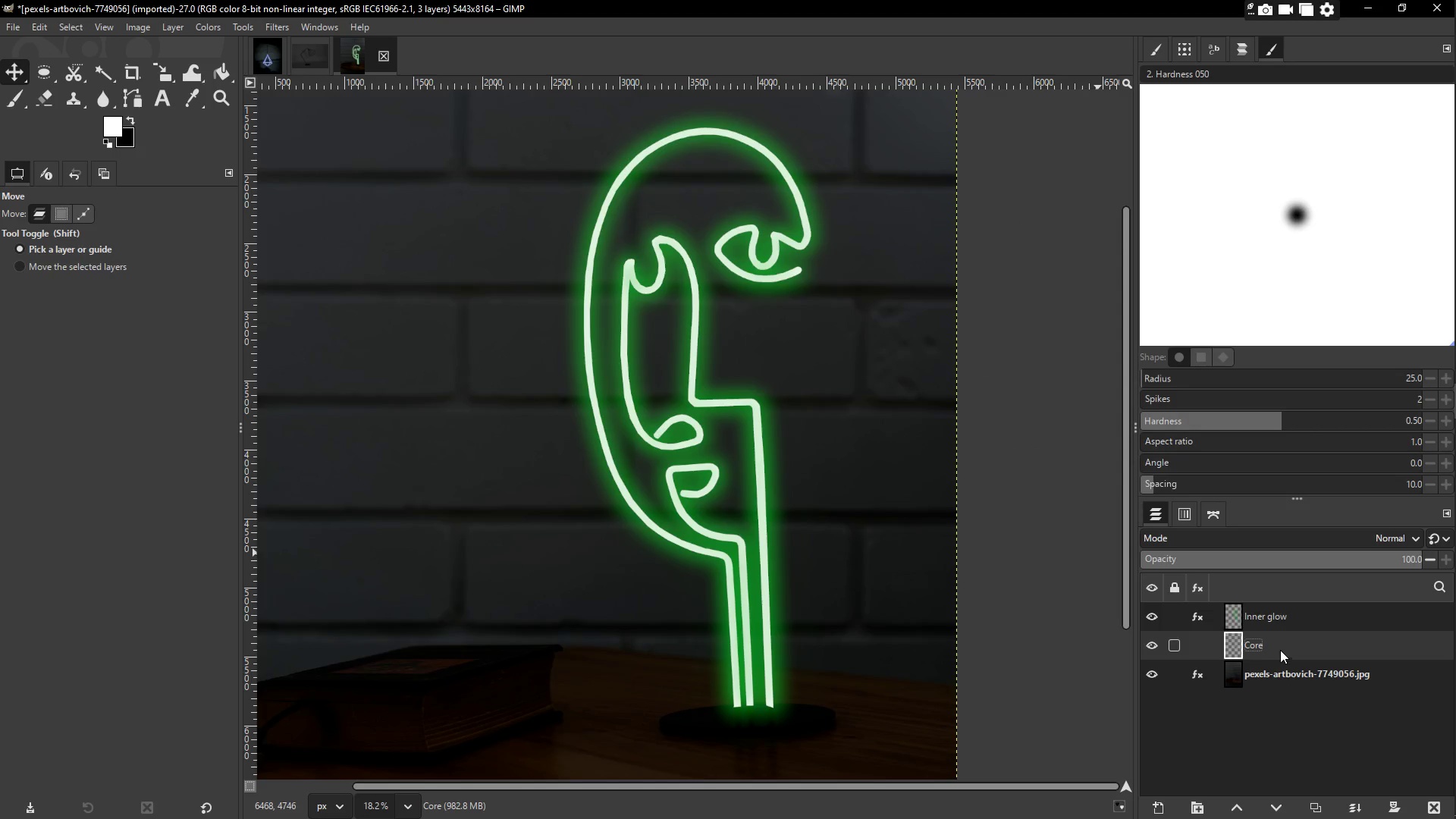 
left_click_drag(start_coordinate=[1281, 648], to_coordinate=[1276, 605])
 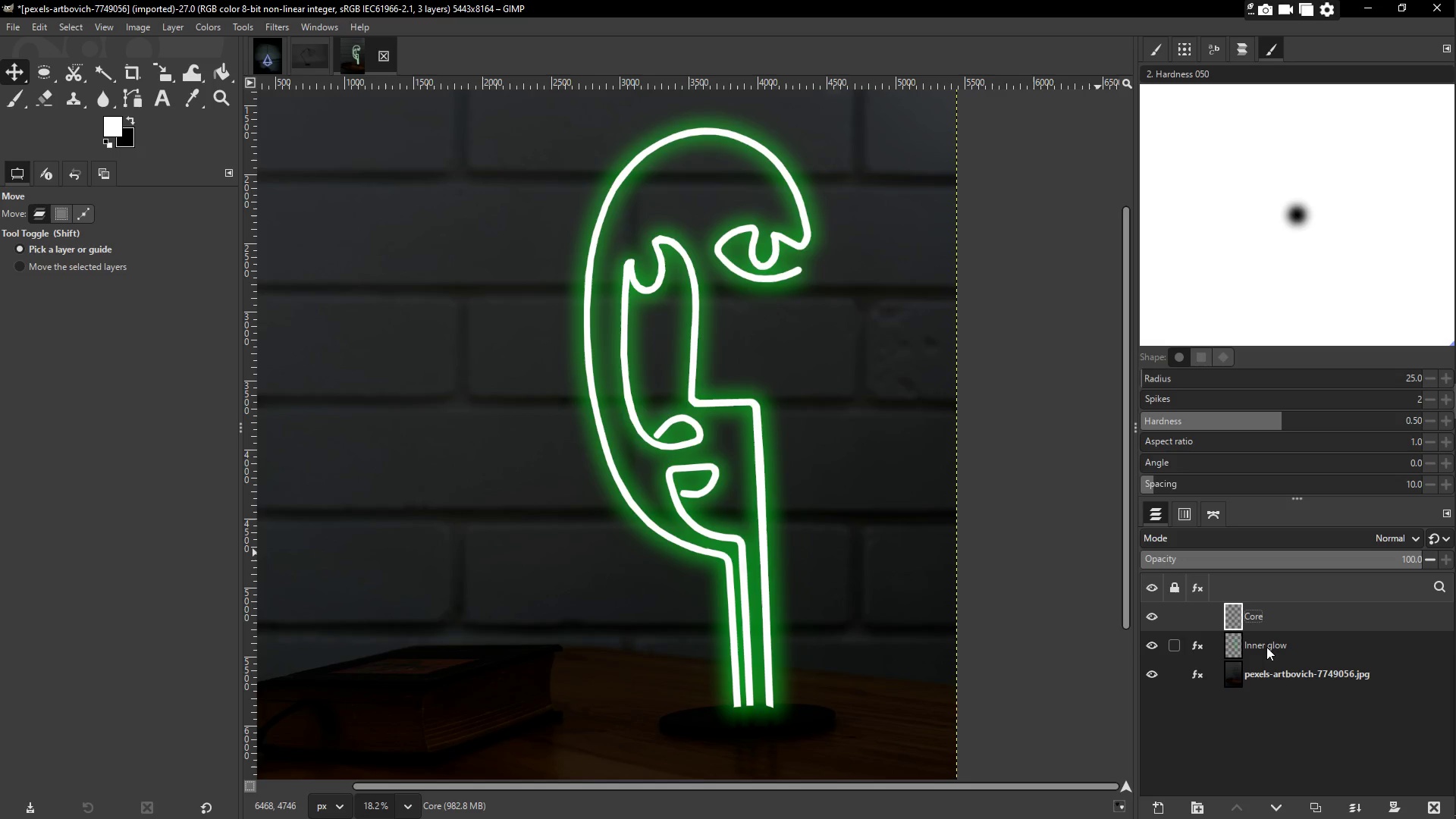 
left_click_drag(start_coordinate=[1269, 625], to_coordinate=[1274, 651])
 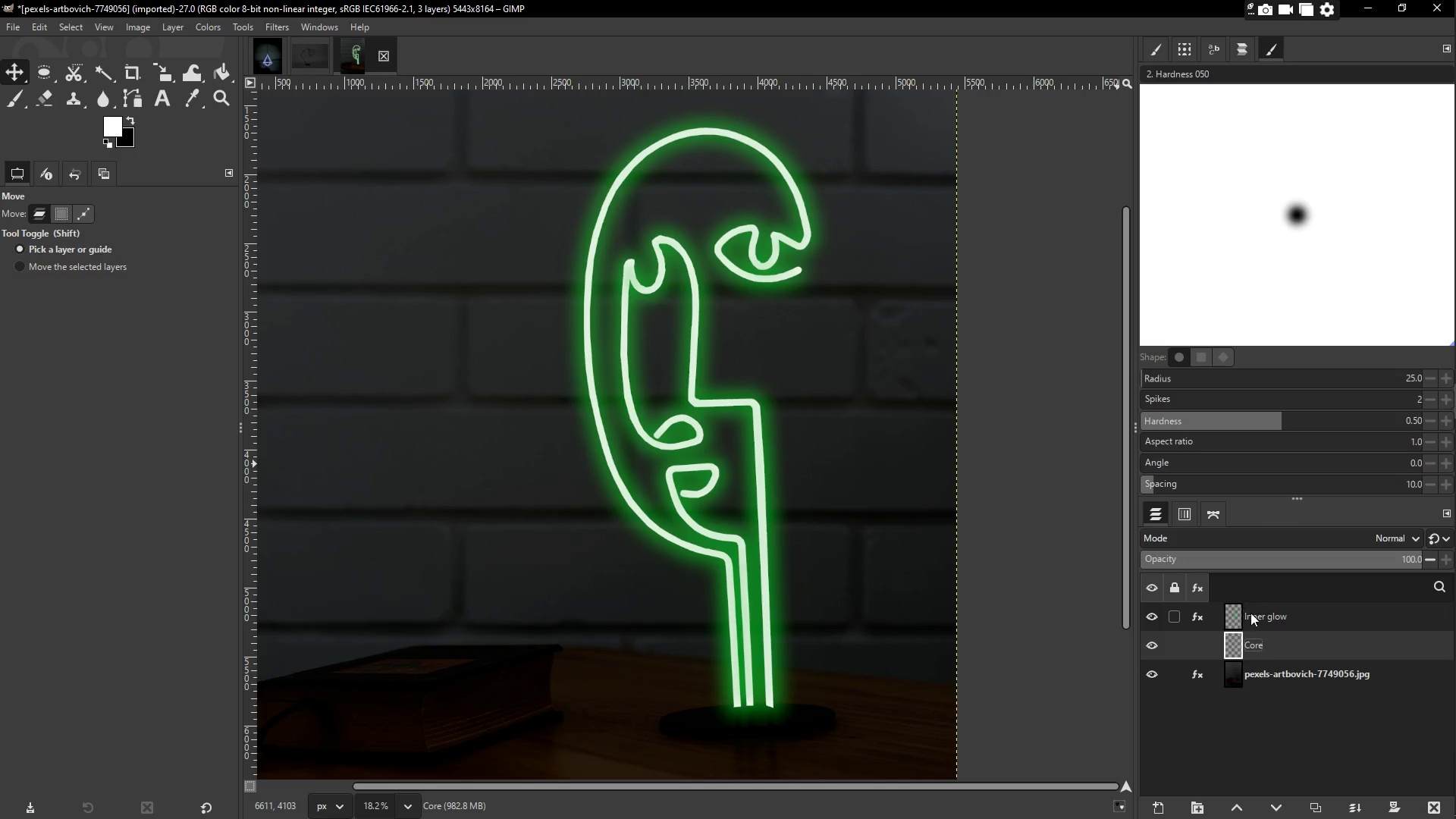 
left_click([1264, 621])
 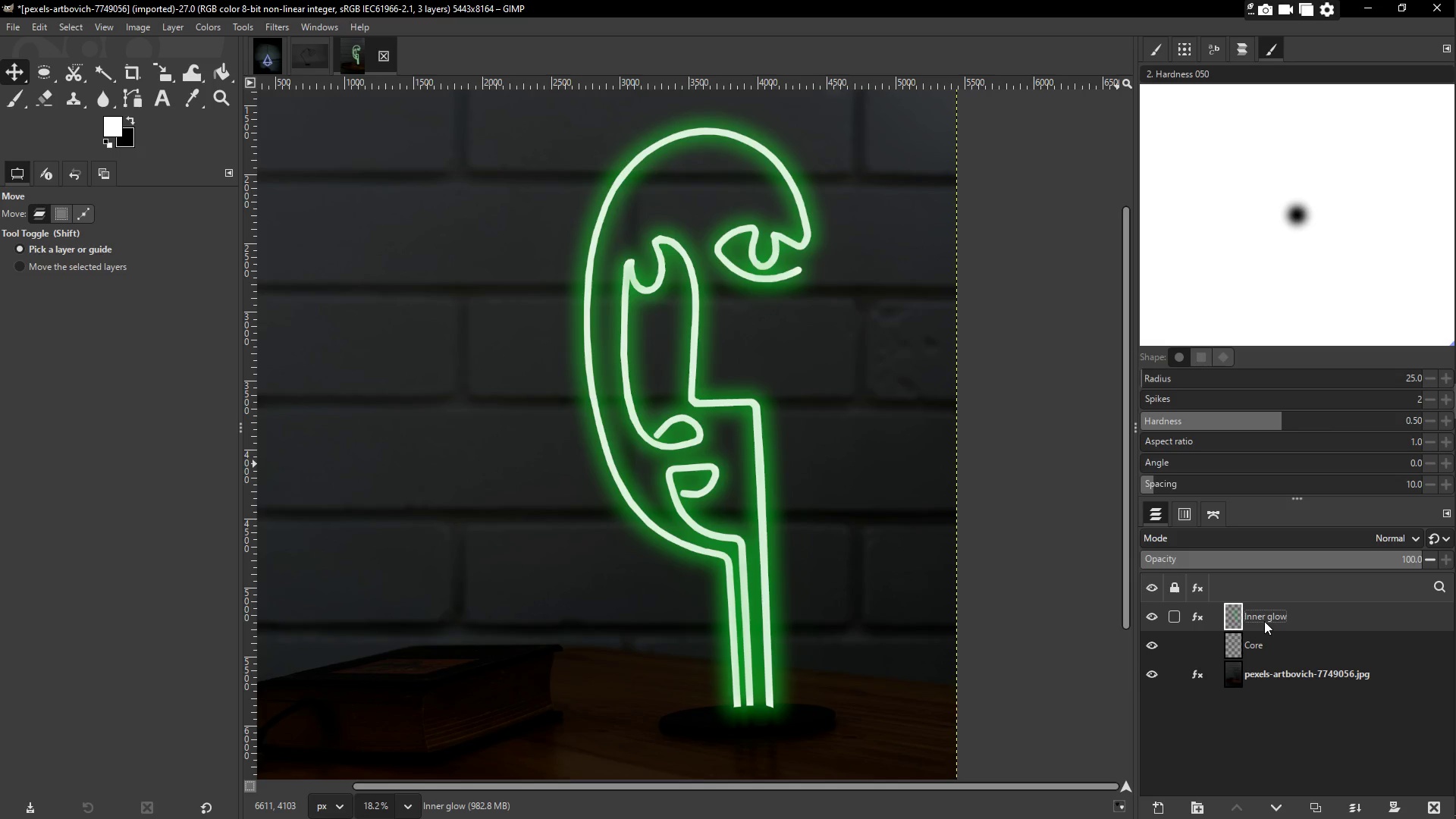 
key(Control+C)
 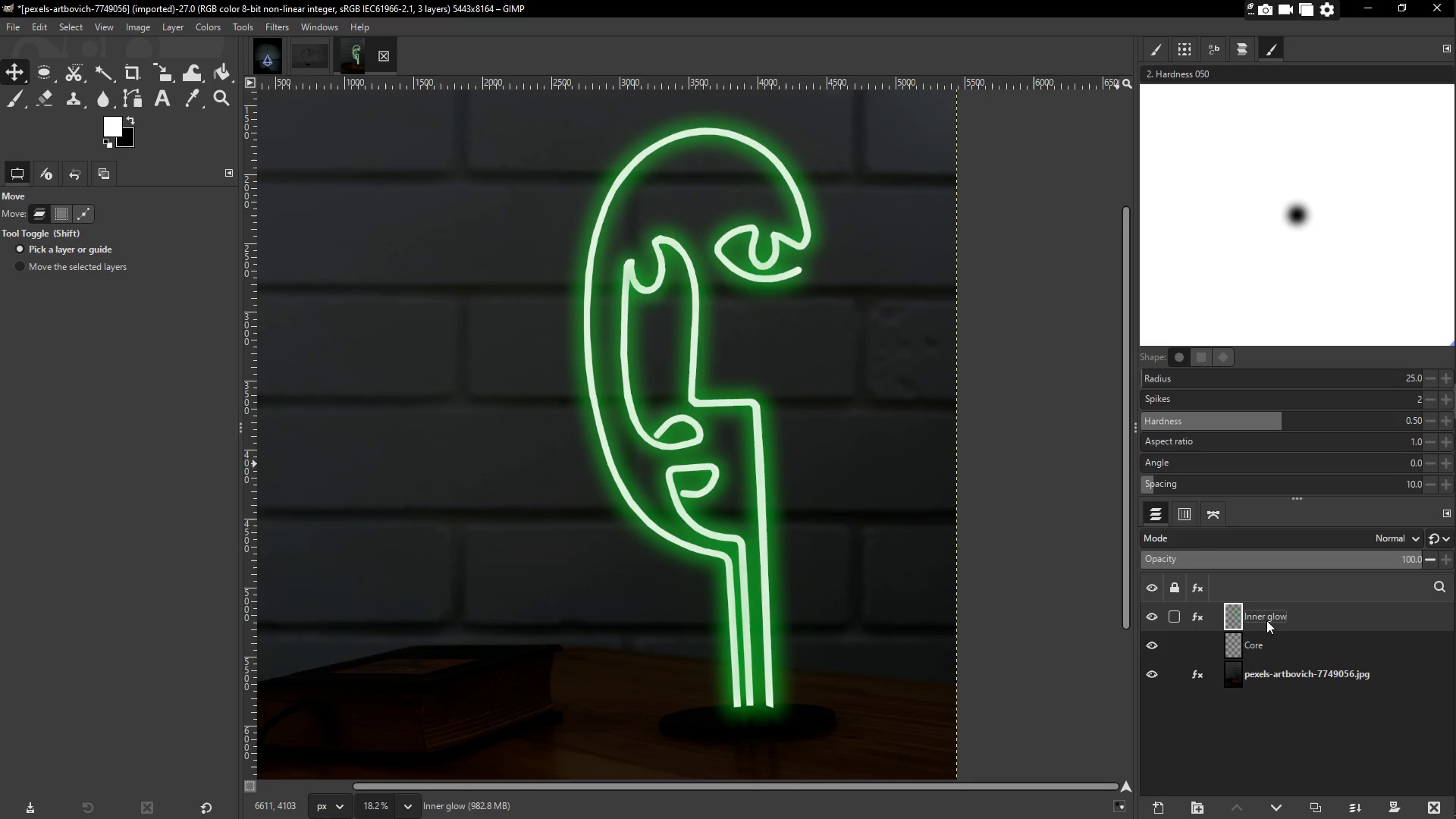 
key(Control+V)
 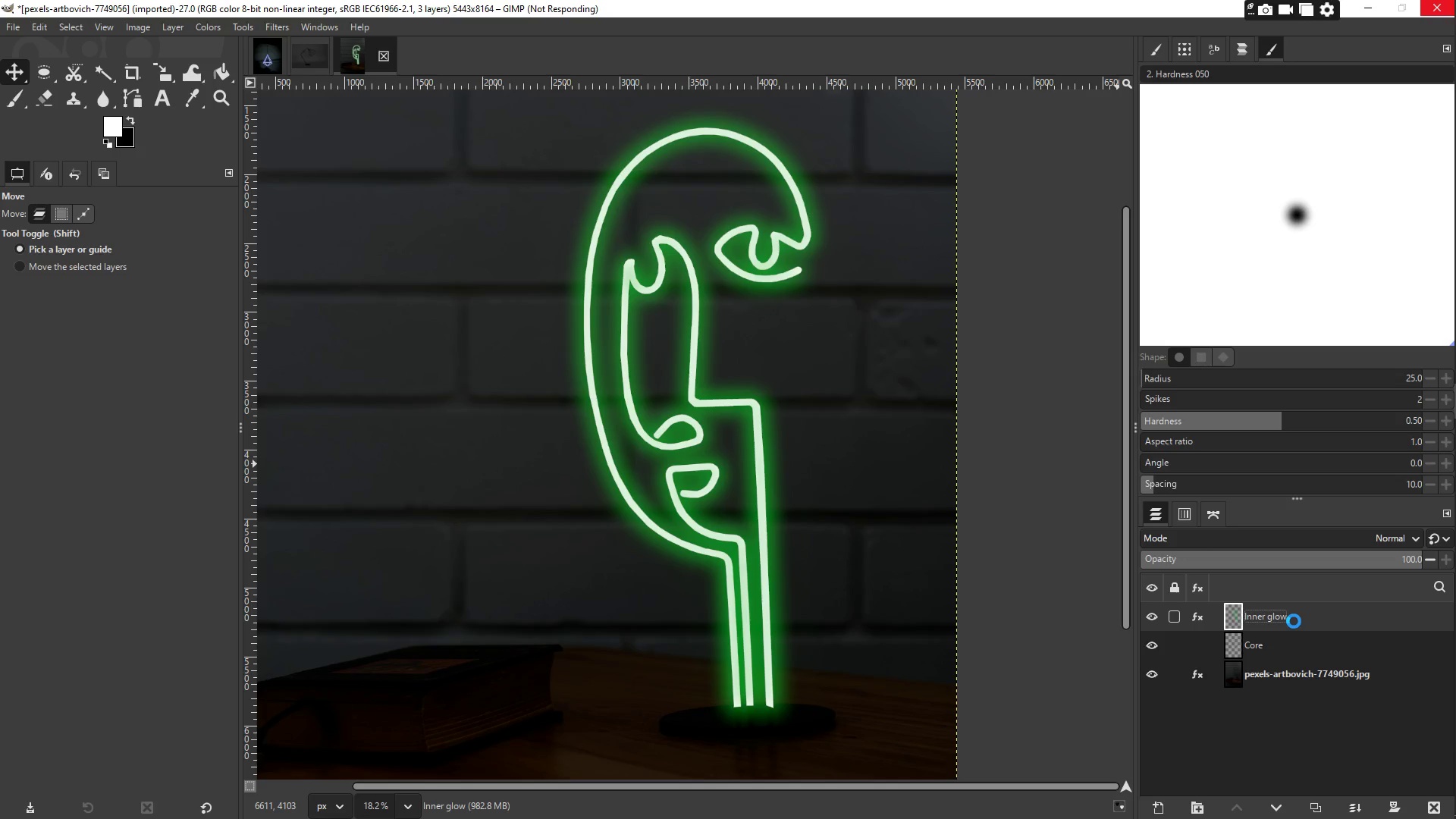 
wait(10.64)
 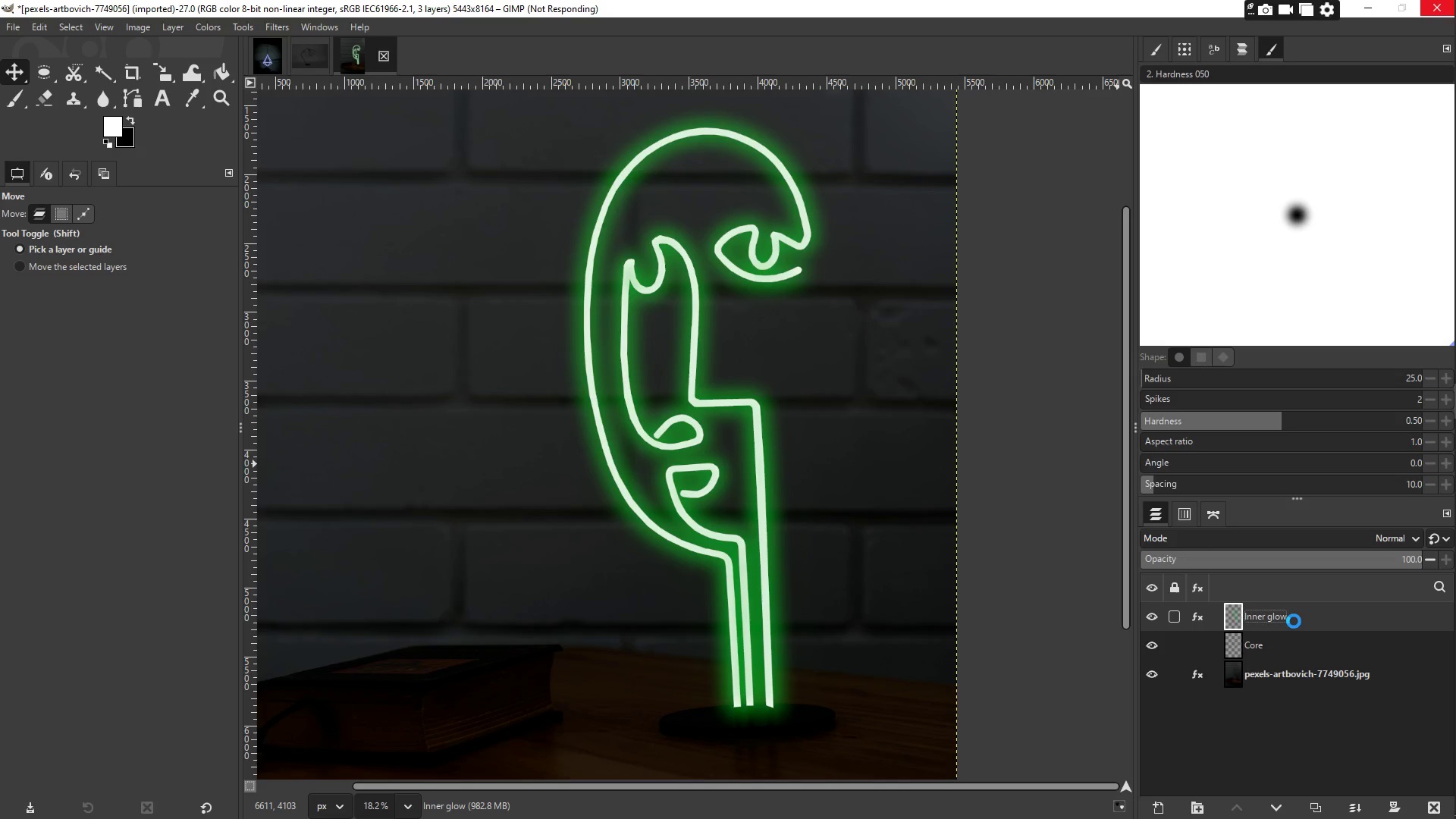 
double_click([1232, 615])
 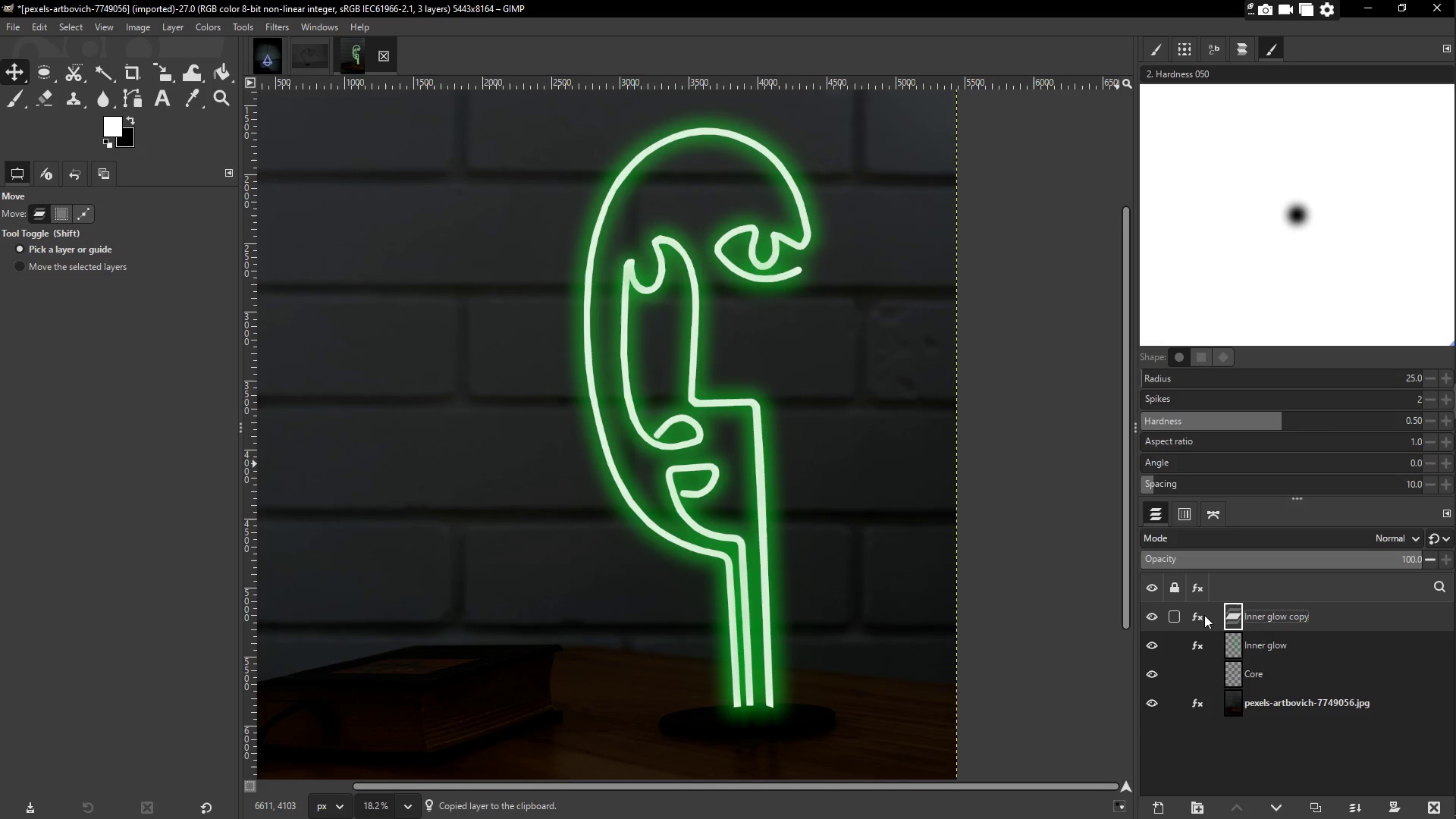 
double_click([1200, 615])
 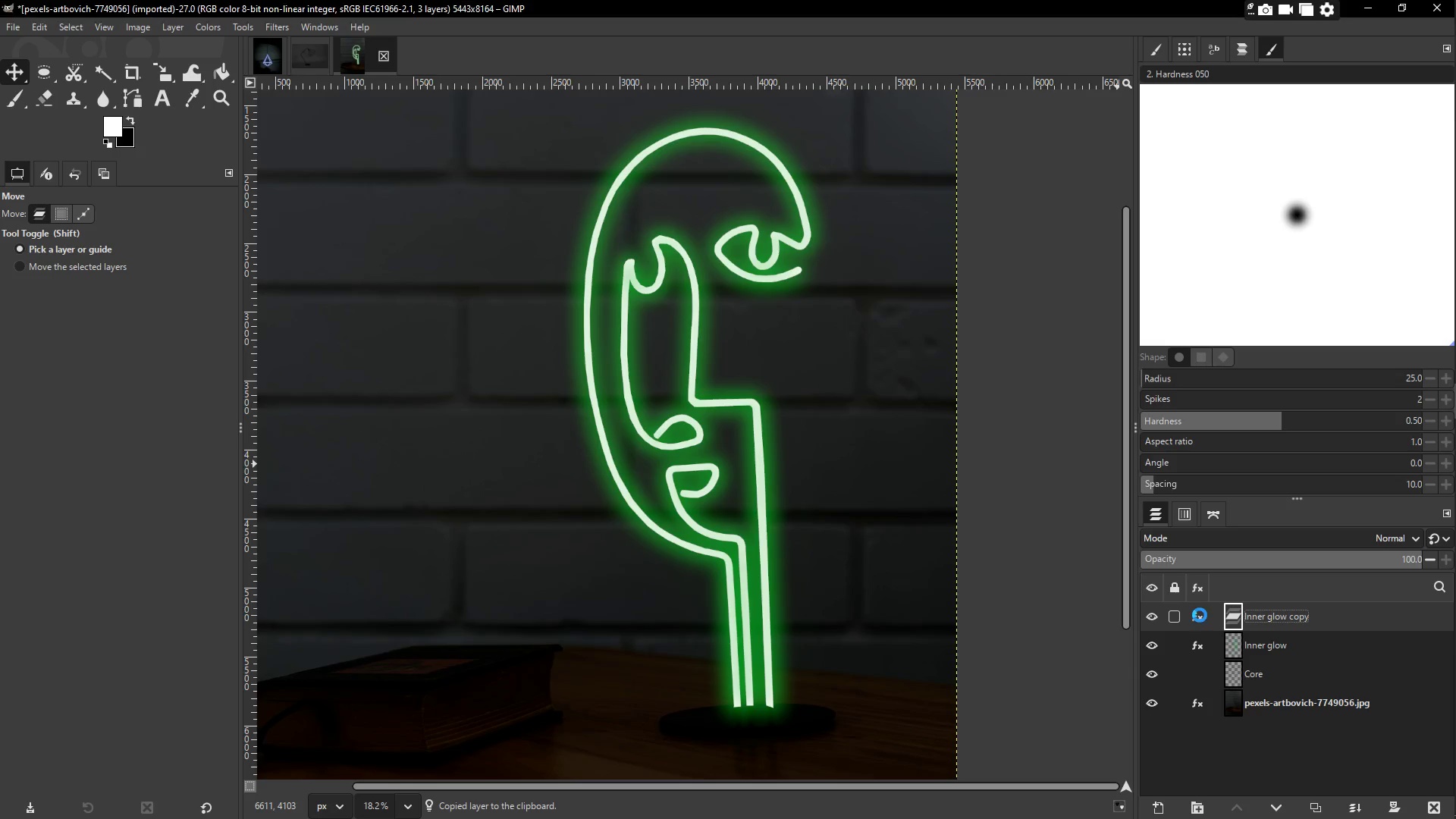 
wait(9.84)
 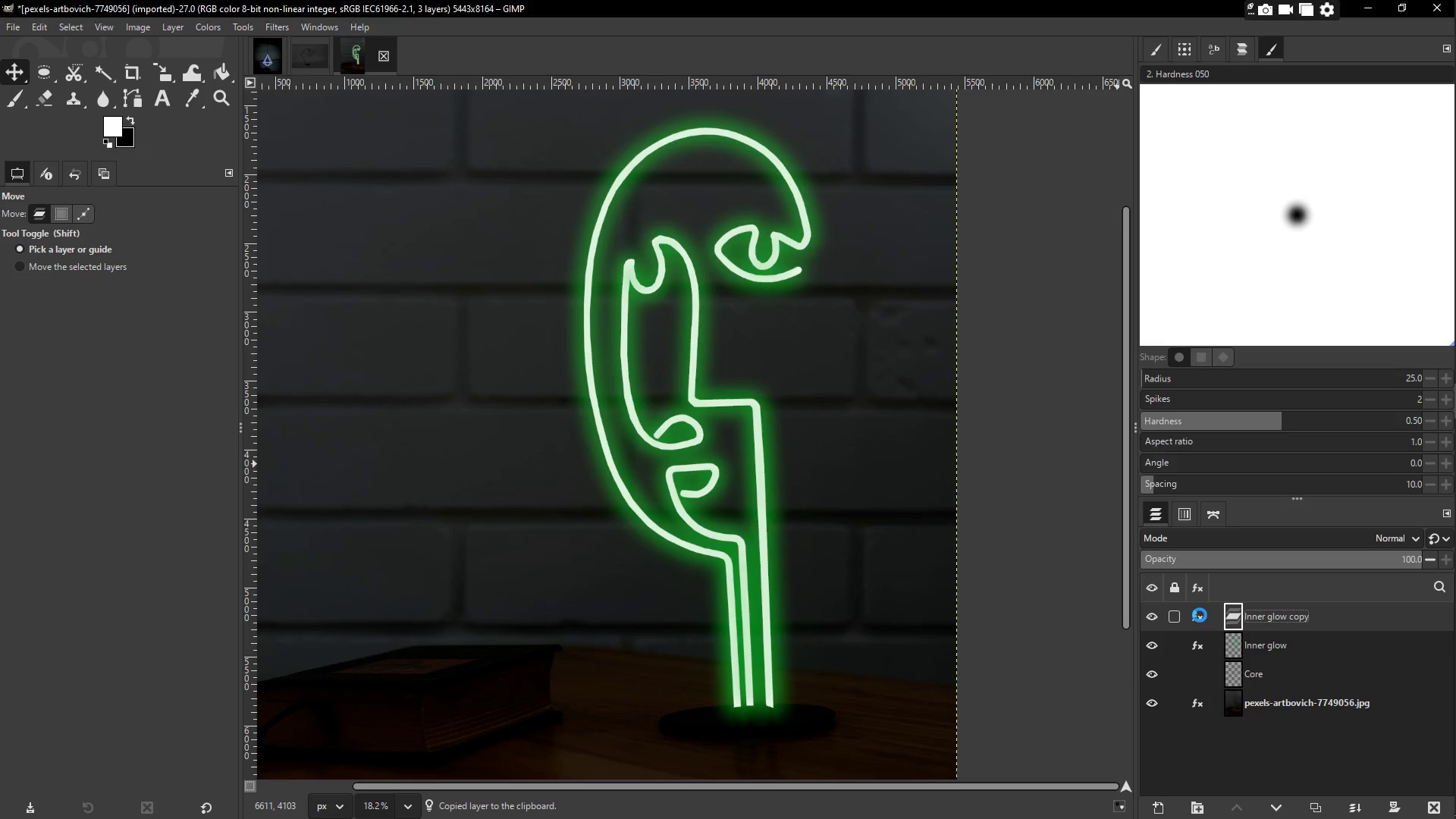 
left_click([1194, 617])
 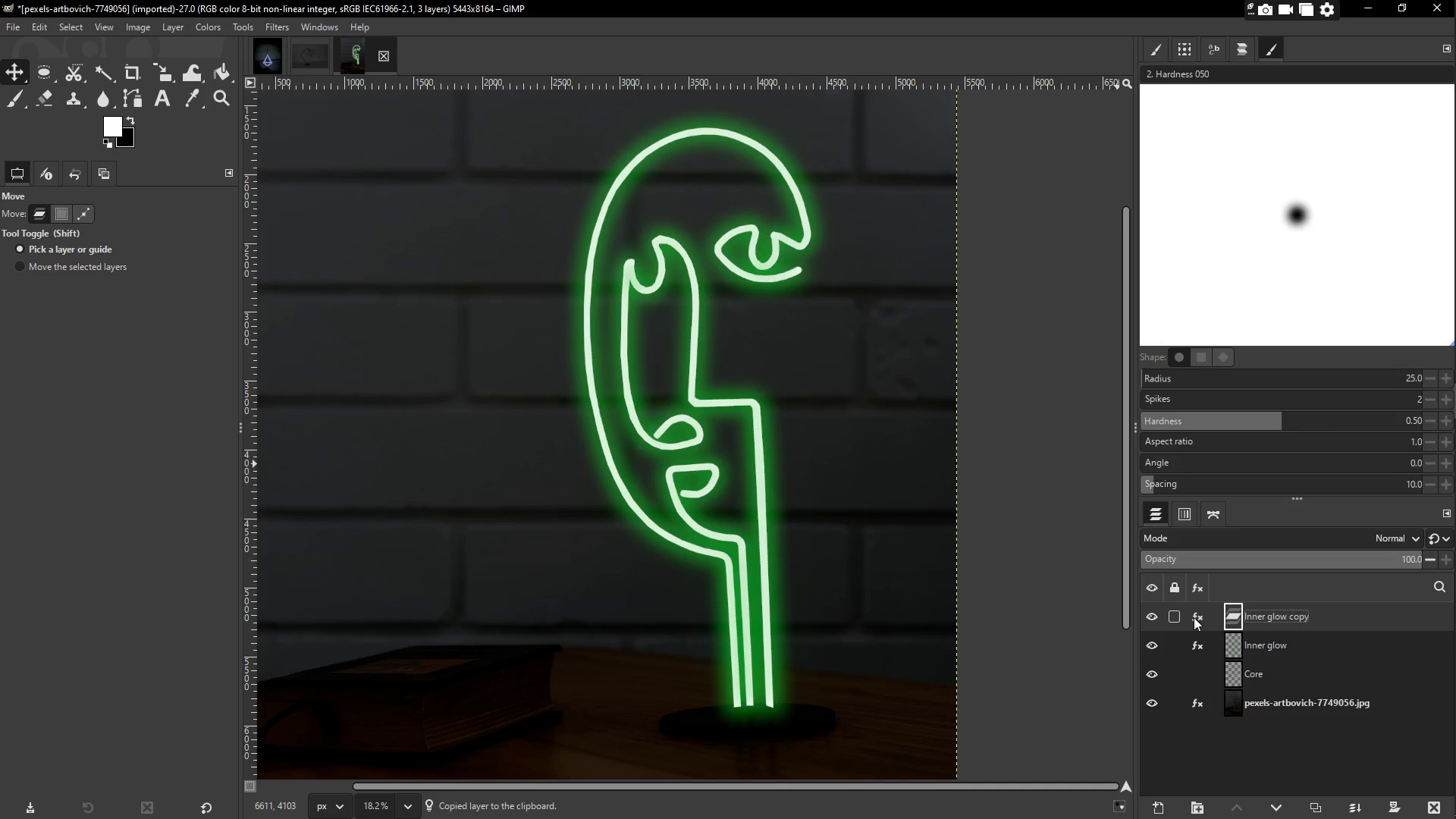 
left_click([1194, 617])
 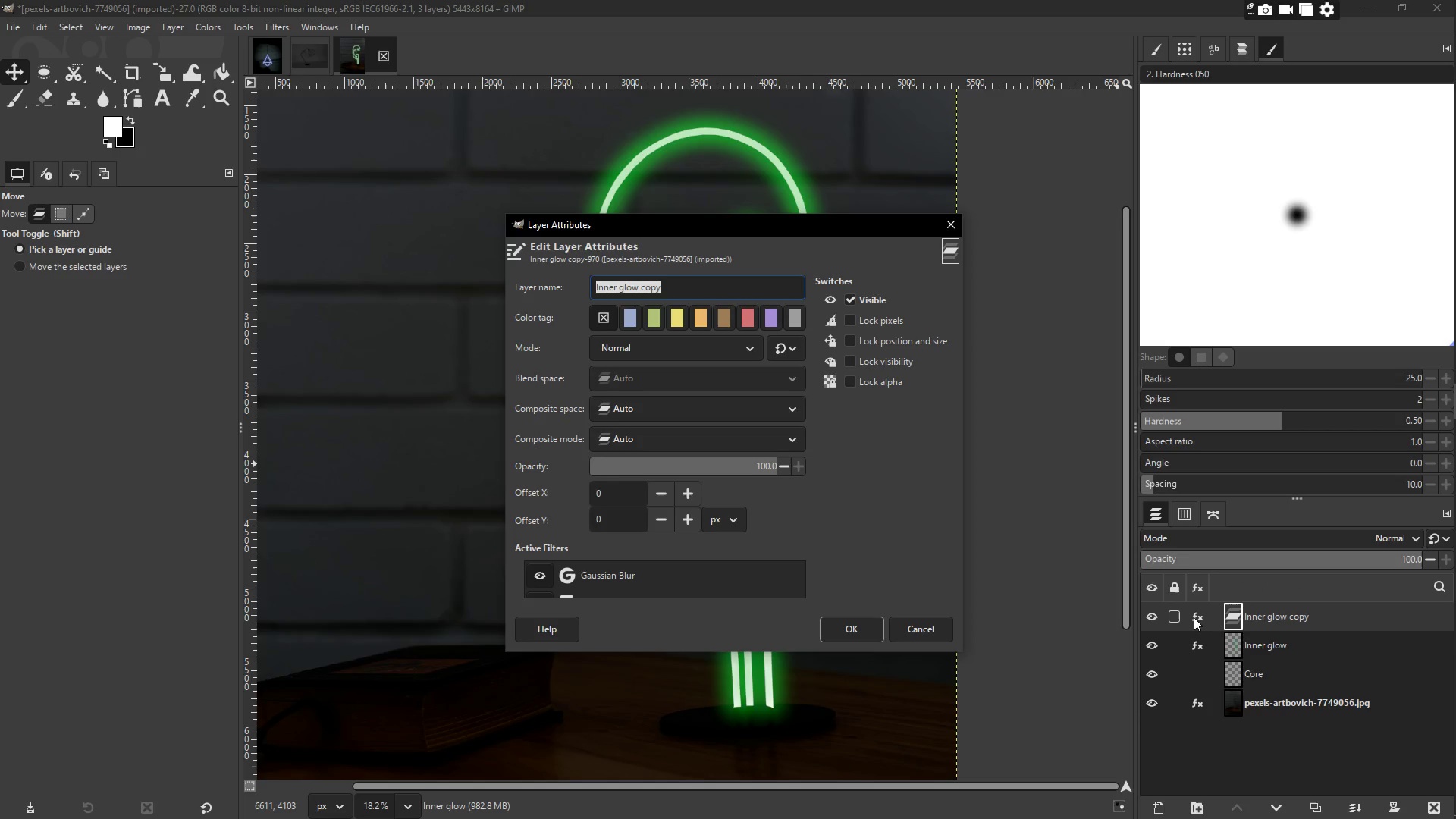 
wait(8.69)
 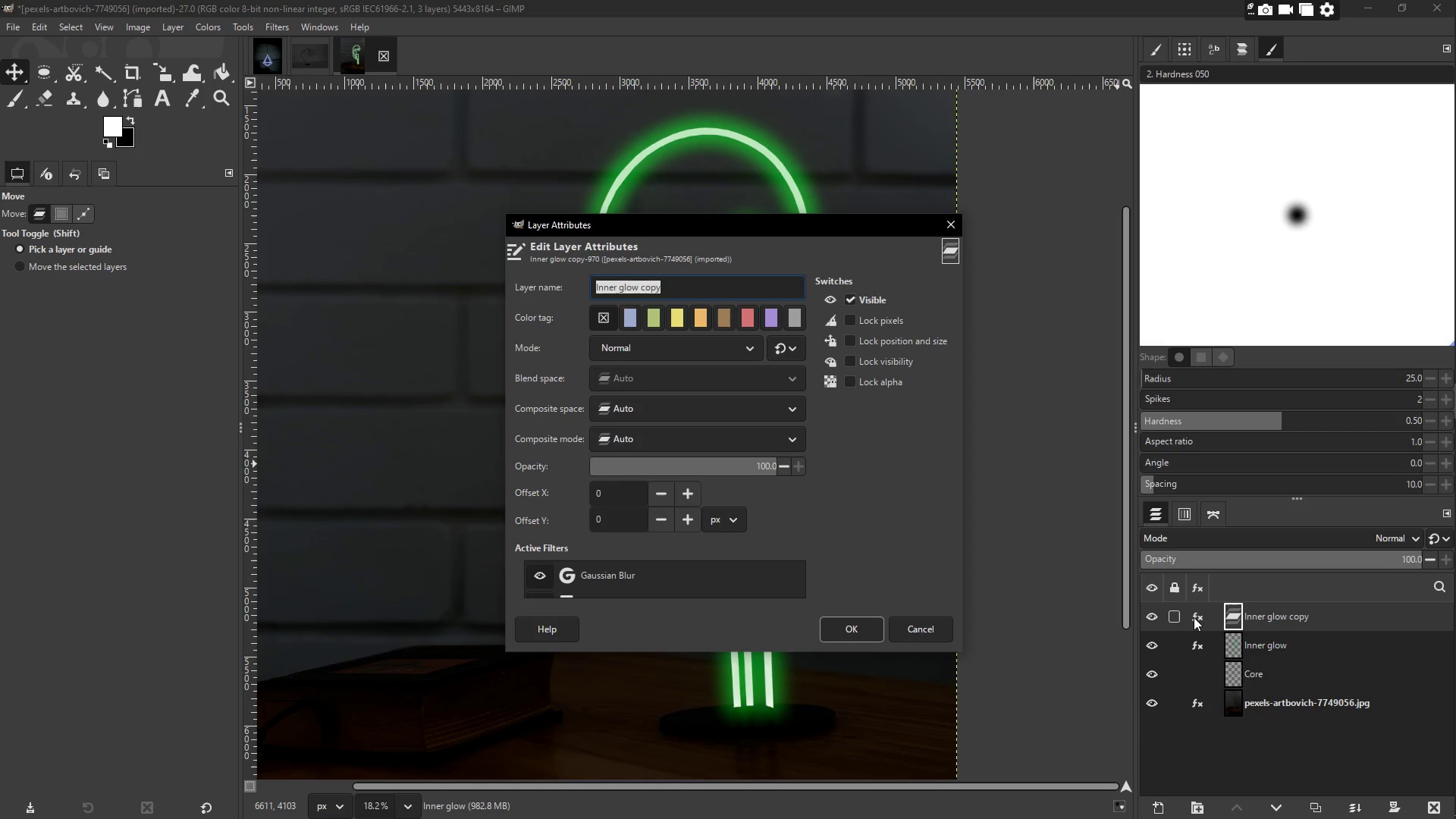 
left_click([662, 289])
 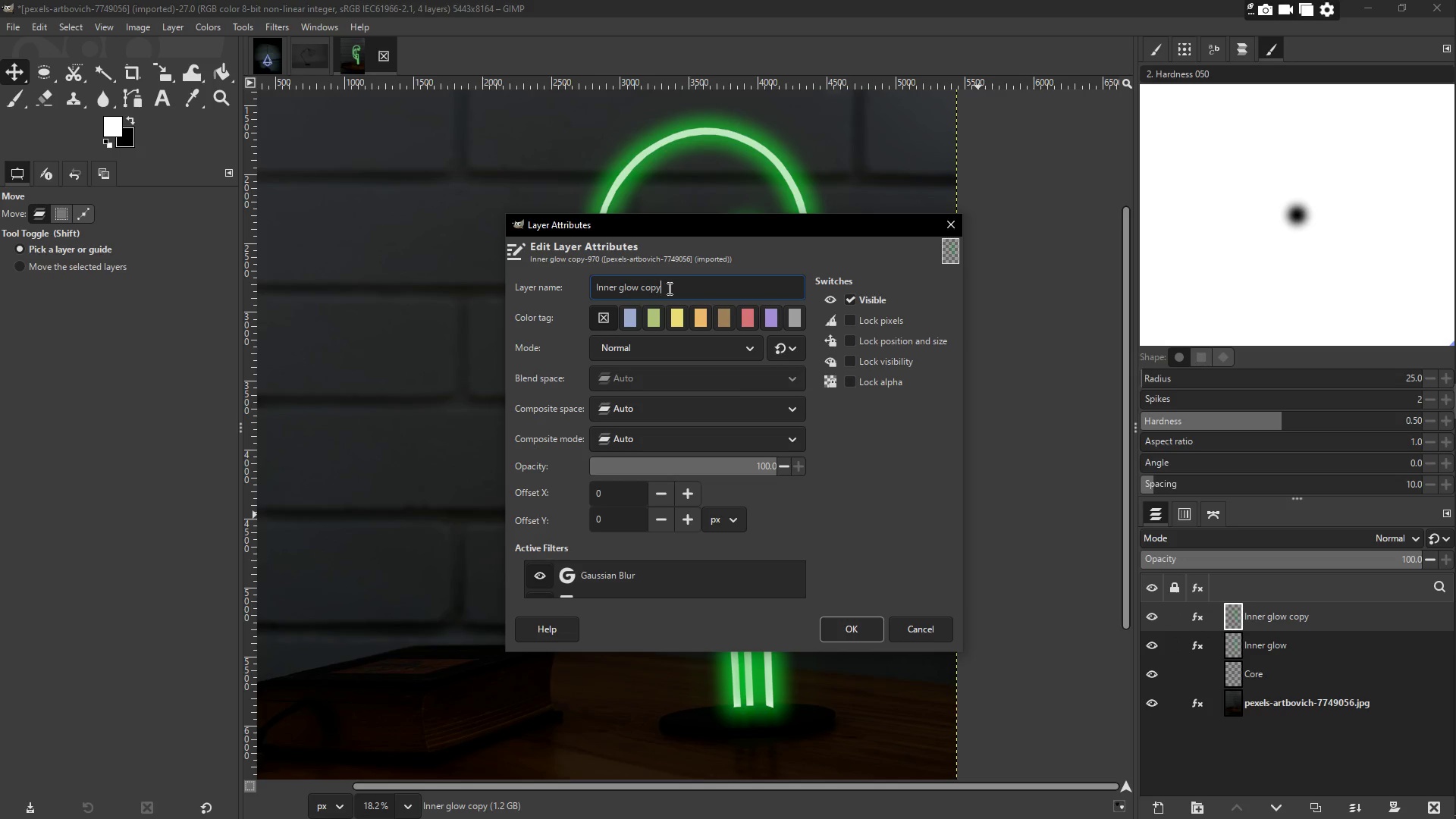 
left_click_drag(start_coordinate=[668, 287], to_coordinate=[526, 287])
 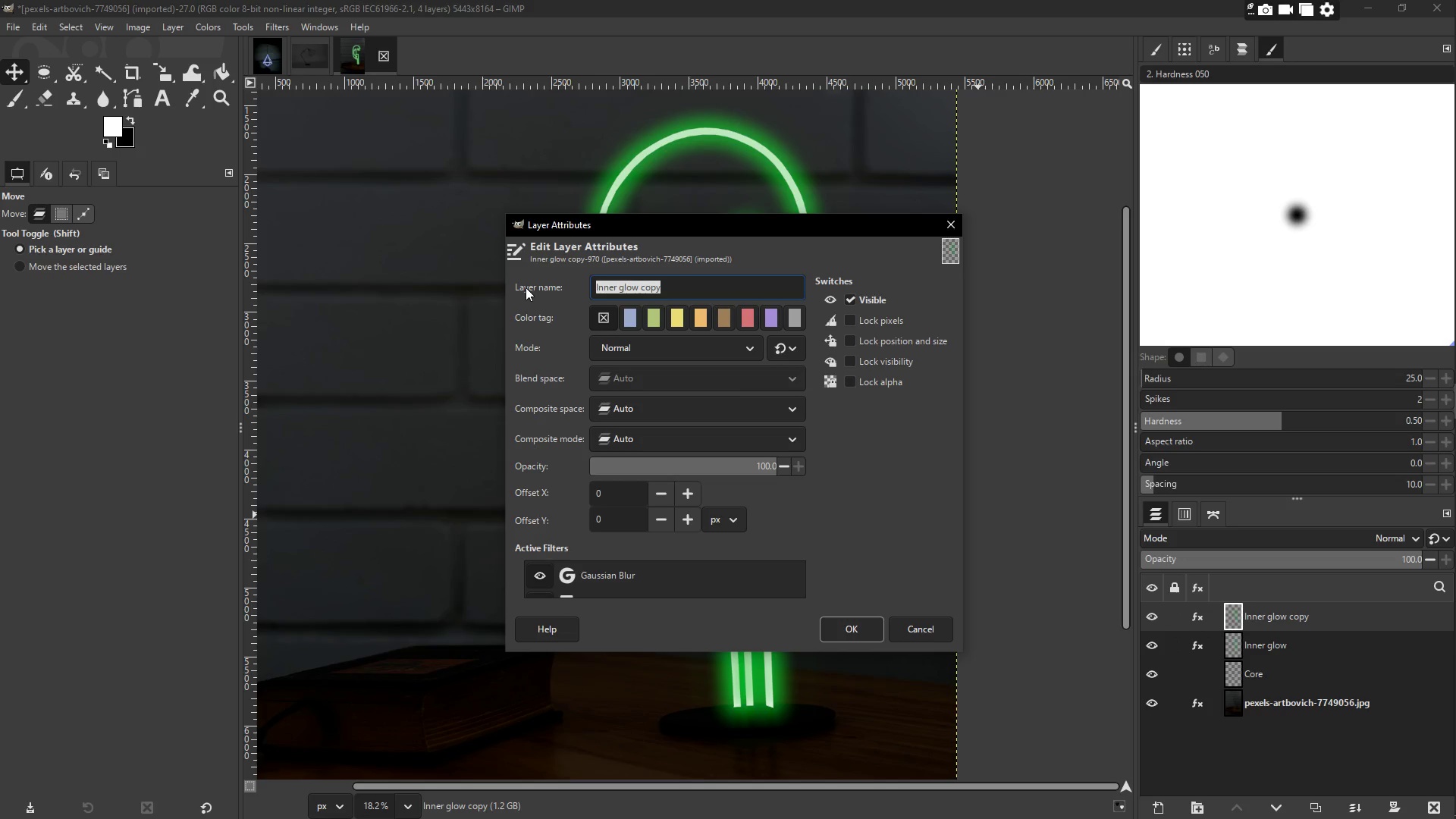 
type(Outer Gl)
key(Backspace)
type(low)
 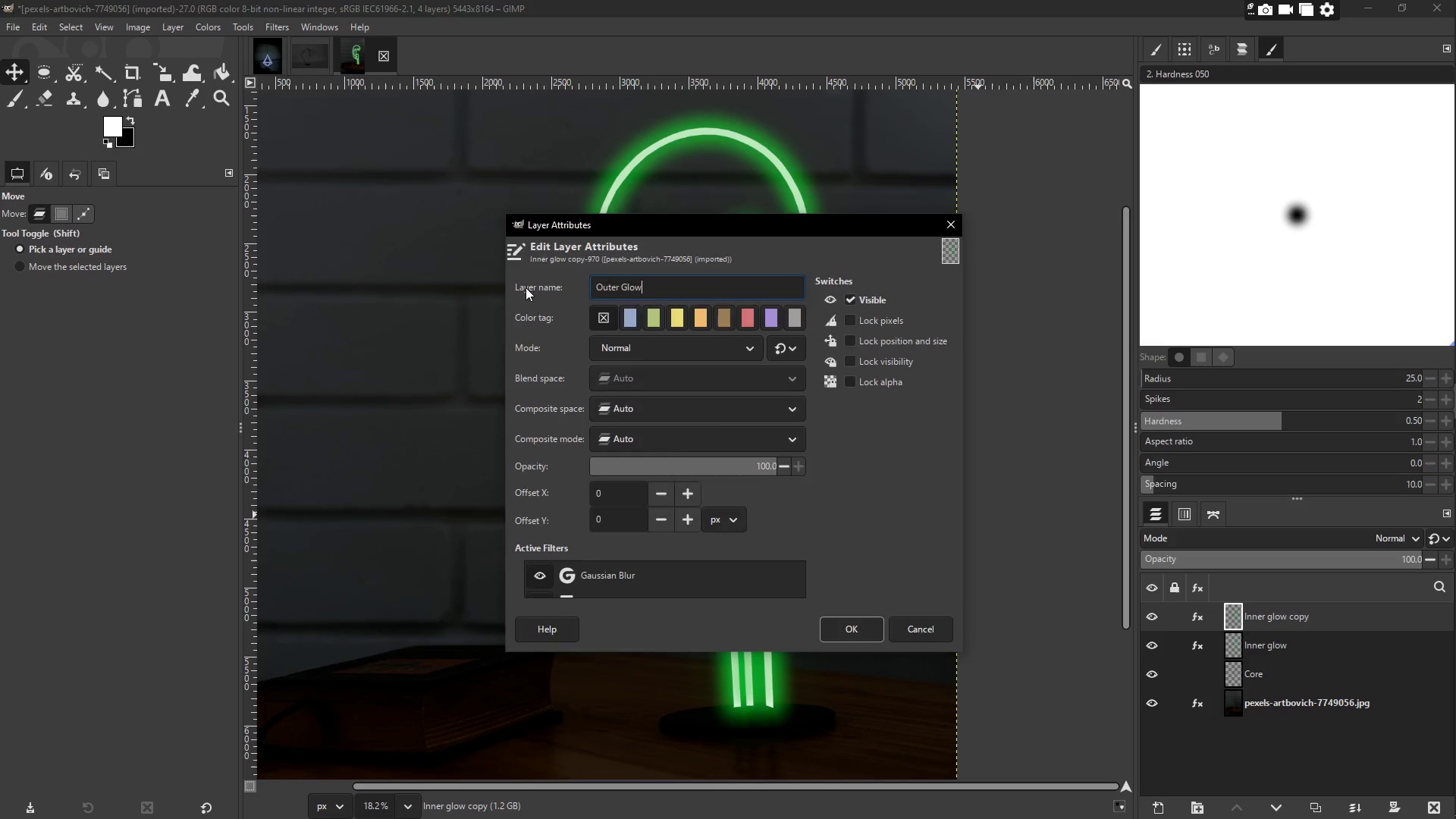 
 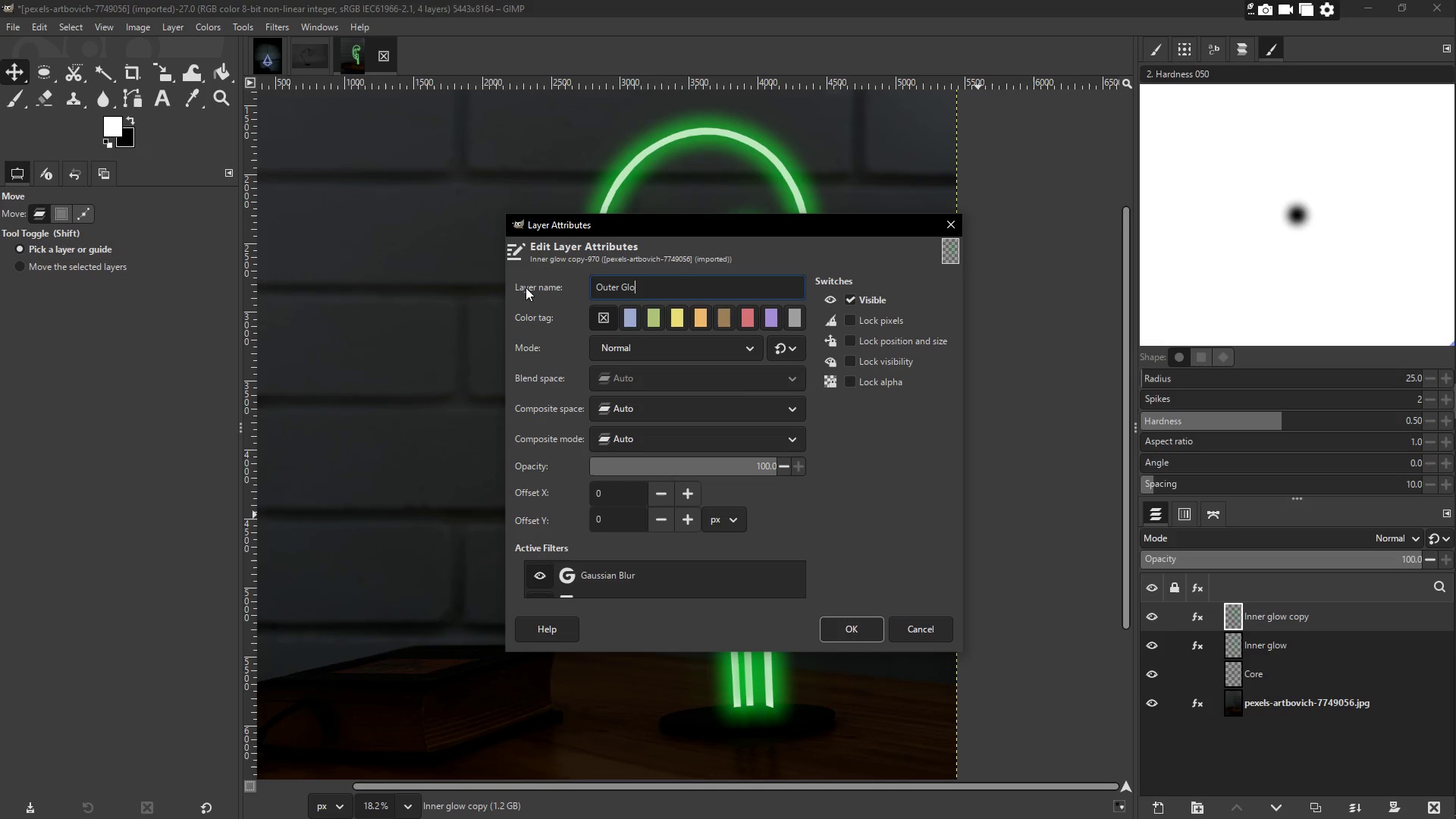 
key(Enter)
 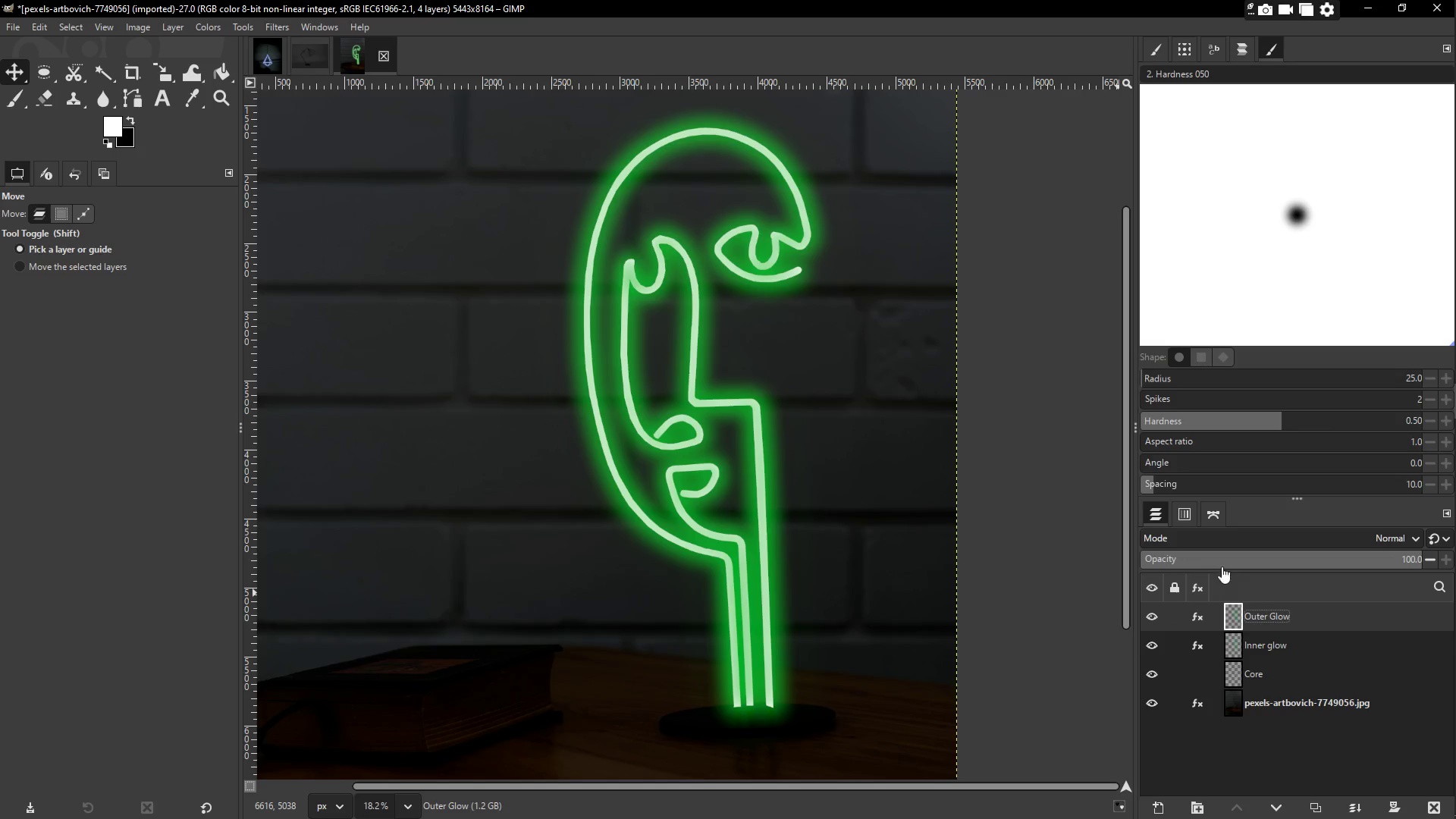 
left_click([1200, 613])
 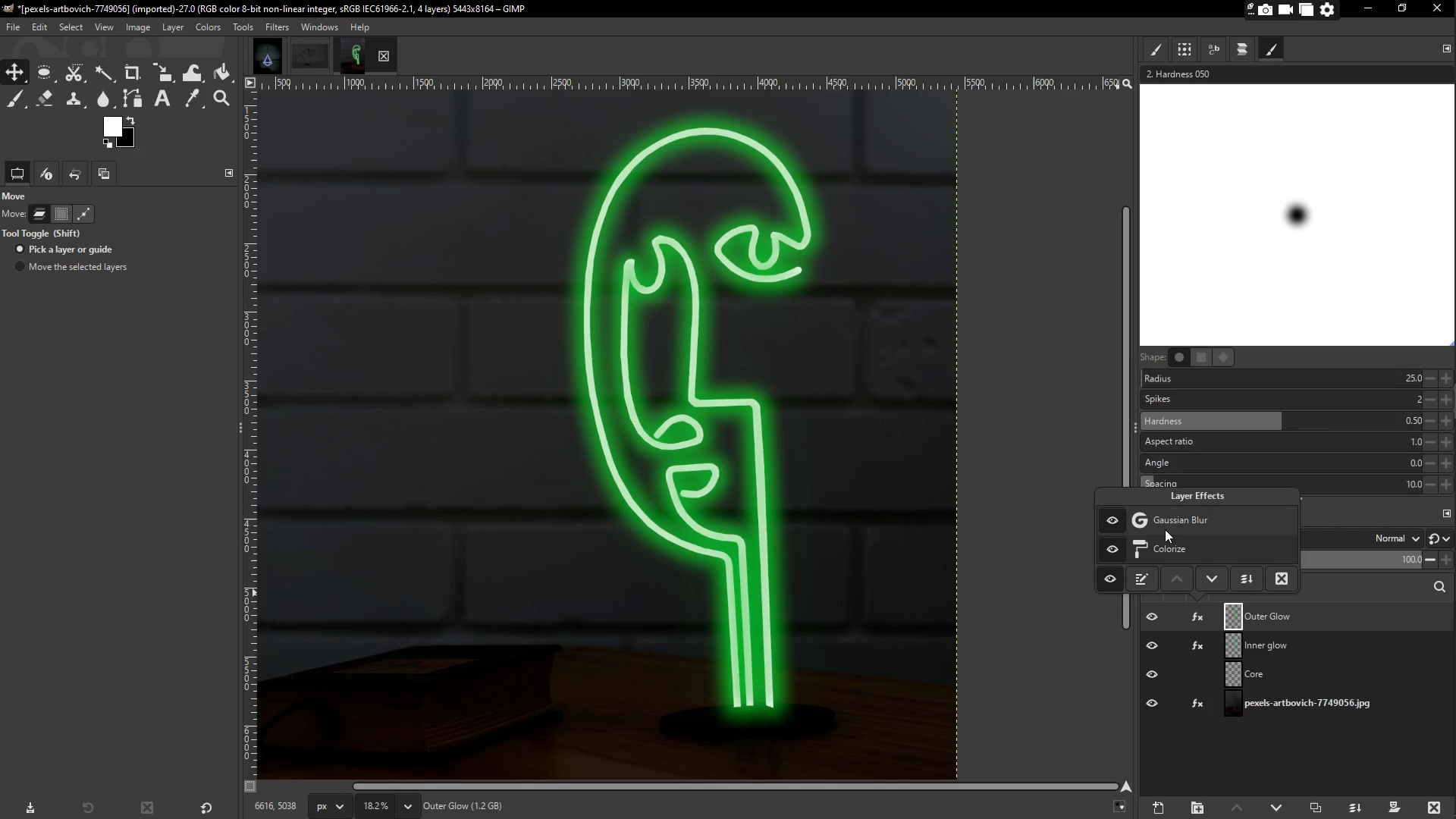 
double_click([1166, 526])
 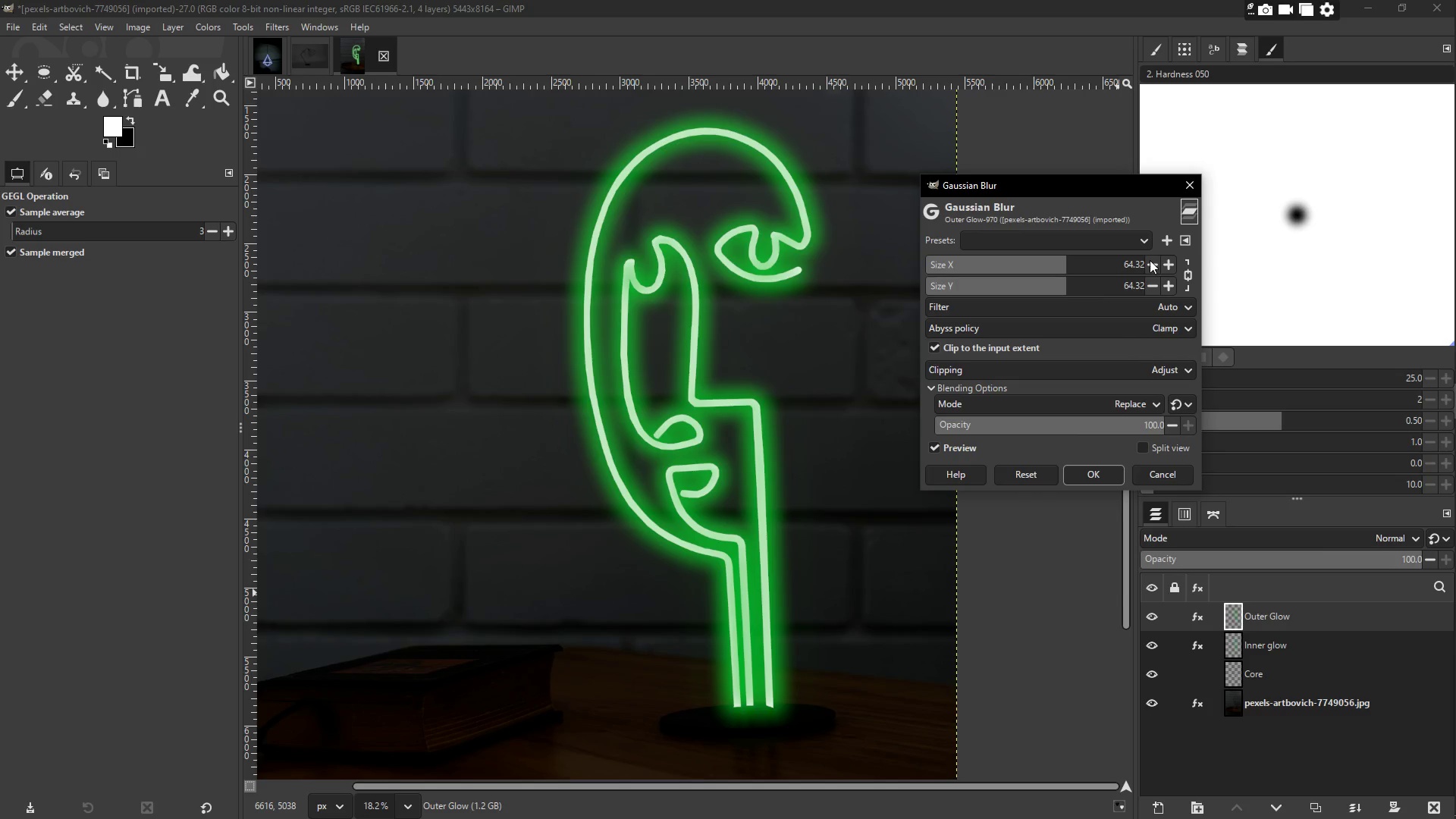 
left_click([1134, 262])
 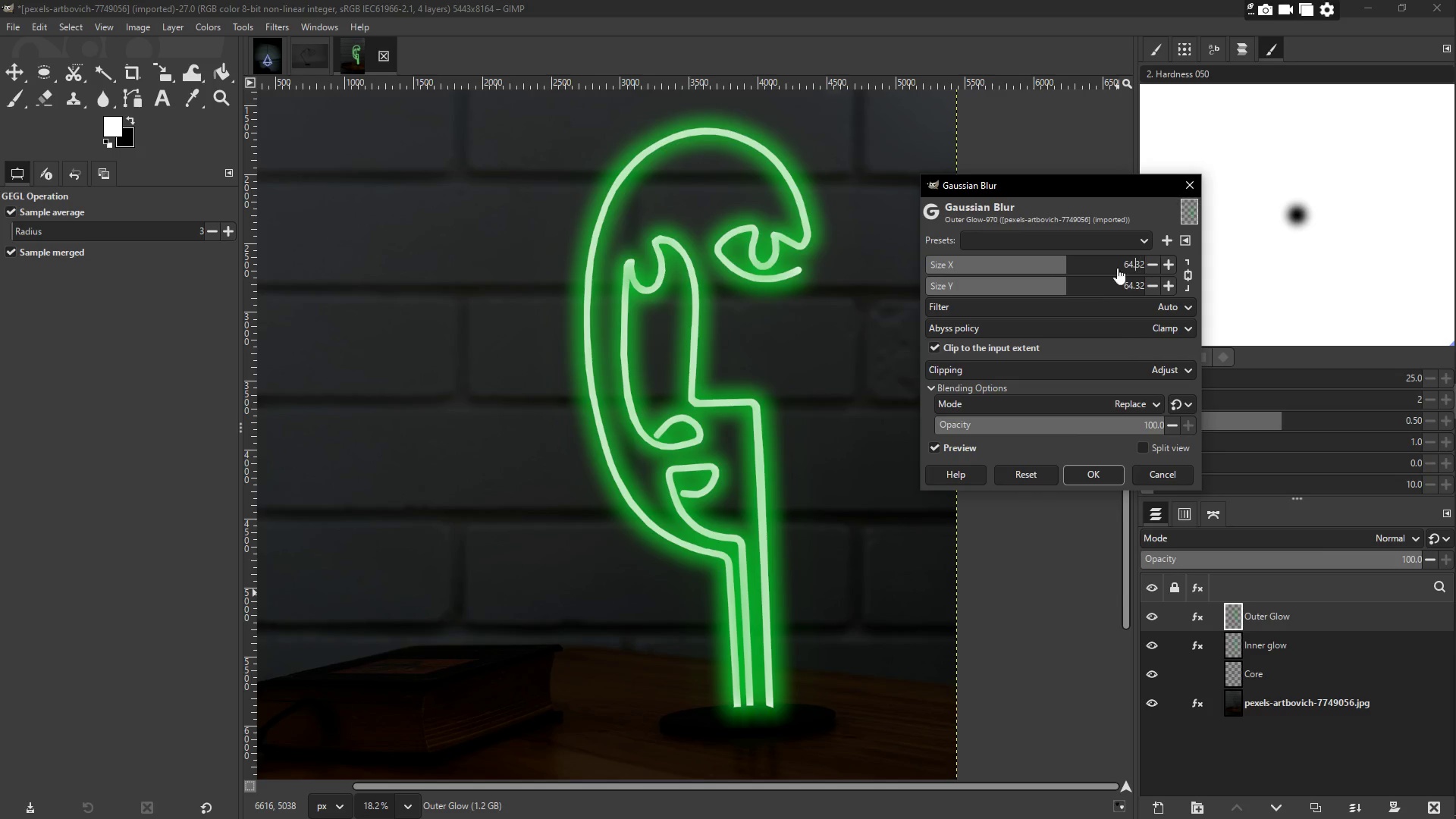 
left_click([1092, 270])
 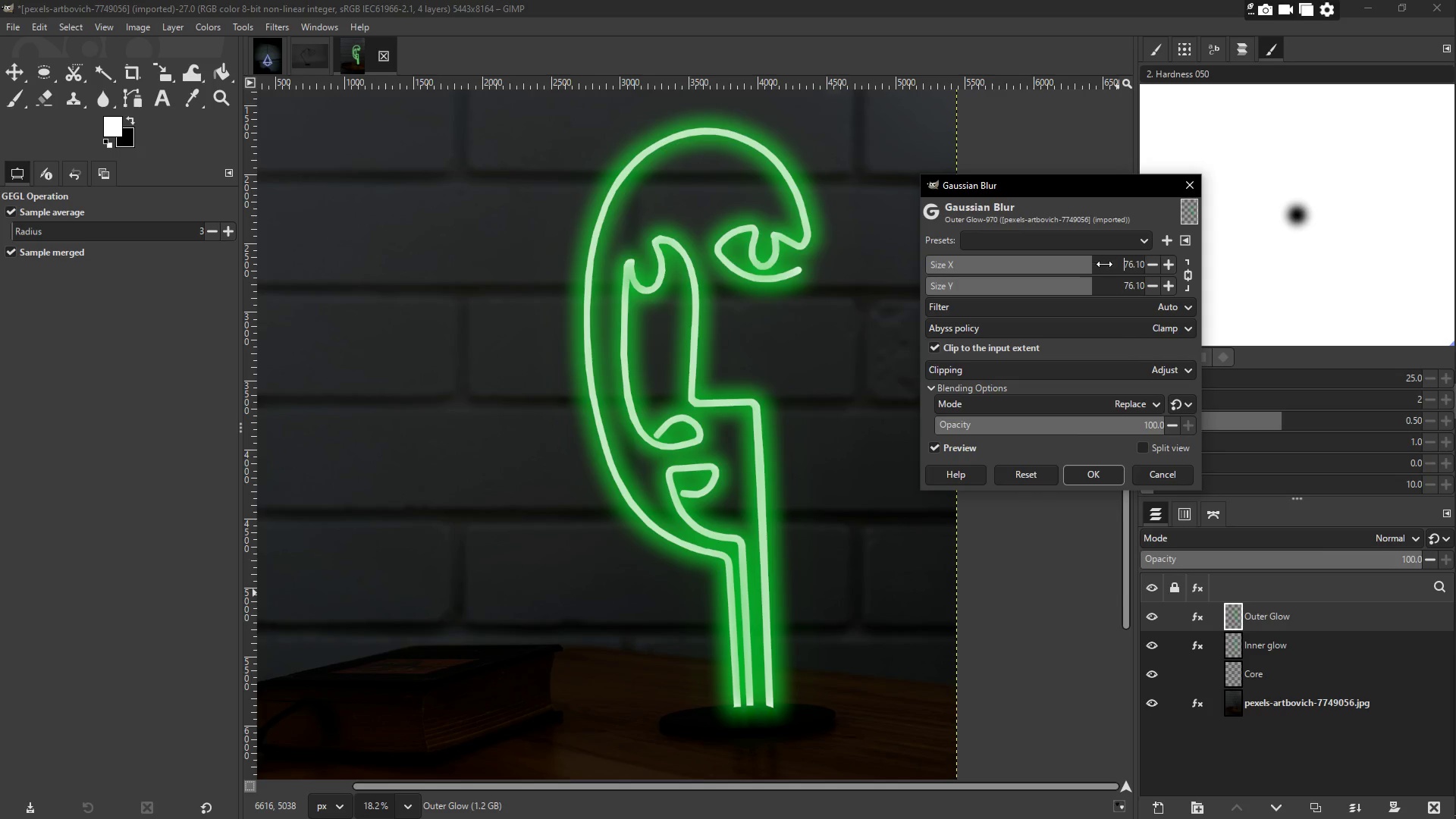 
left_click([1109, 264])
 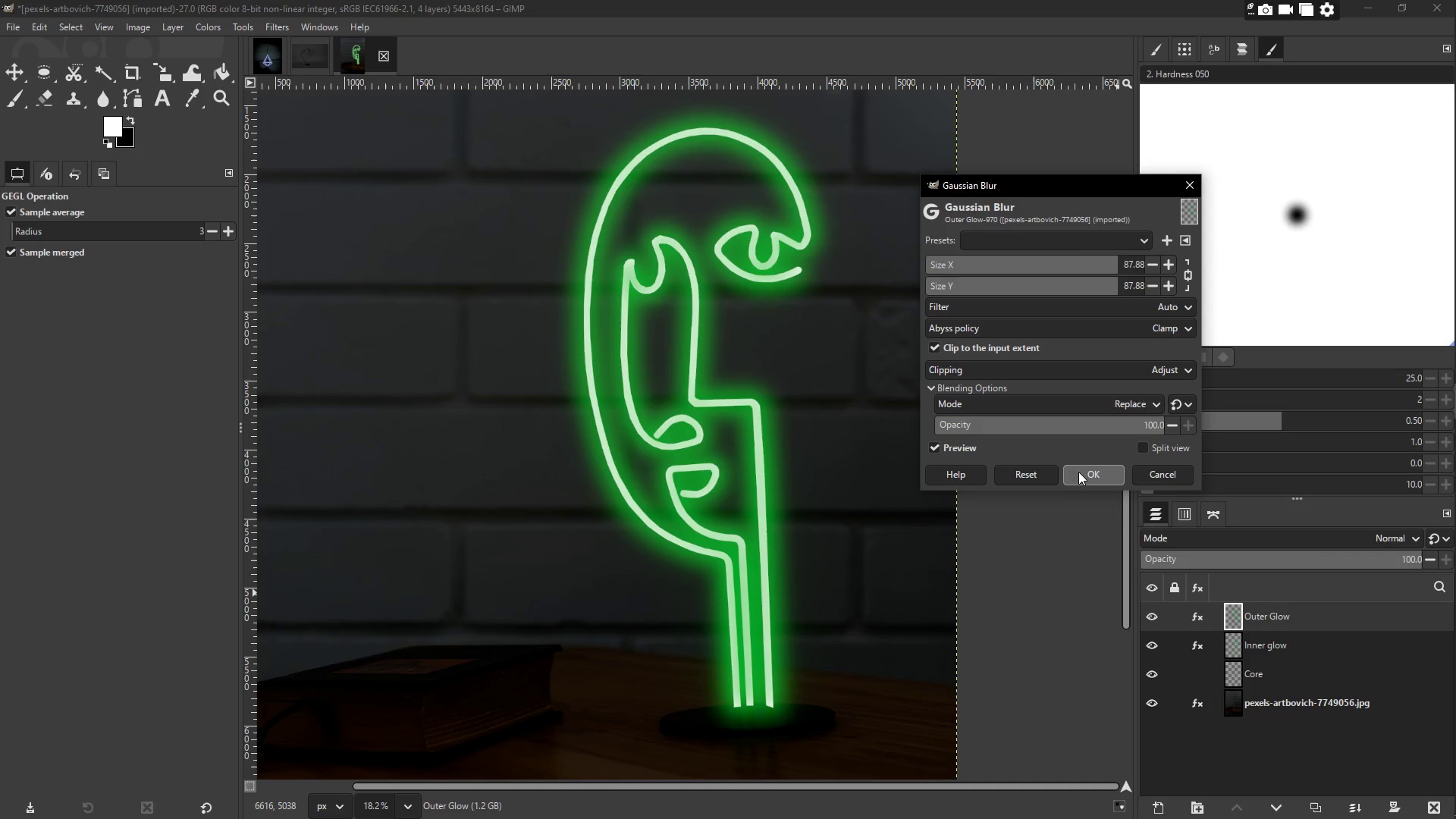 
left_click([1081, 472])
 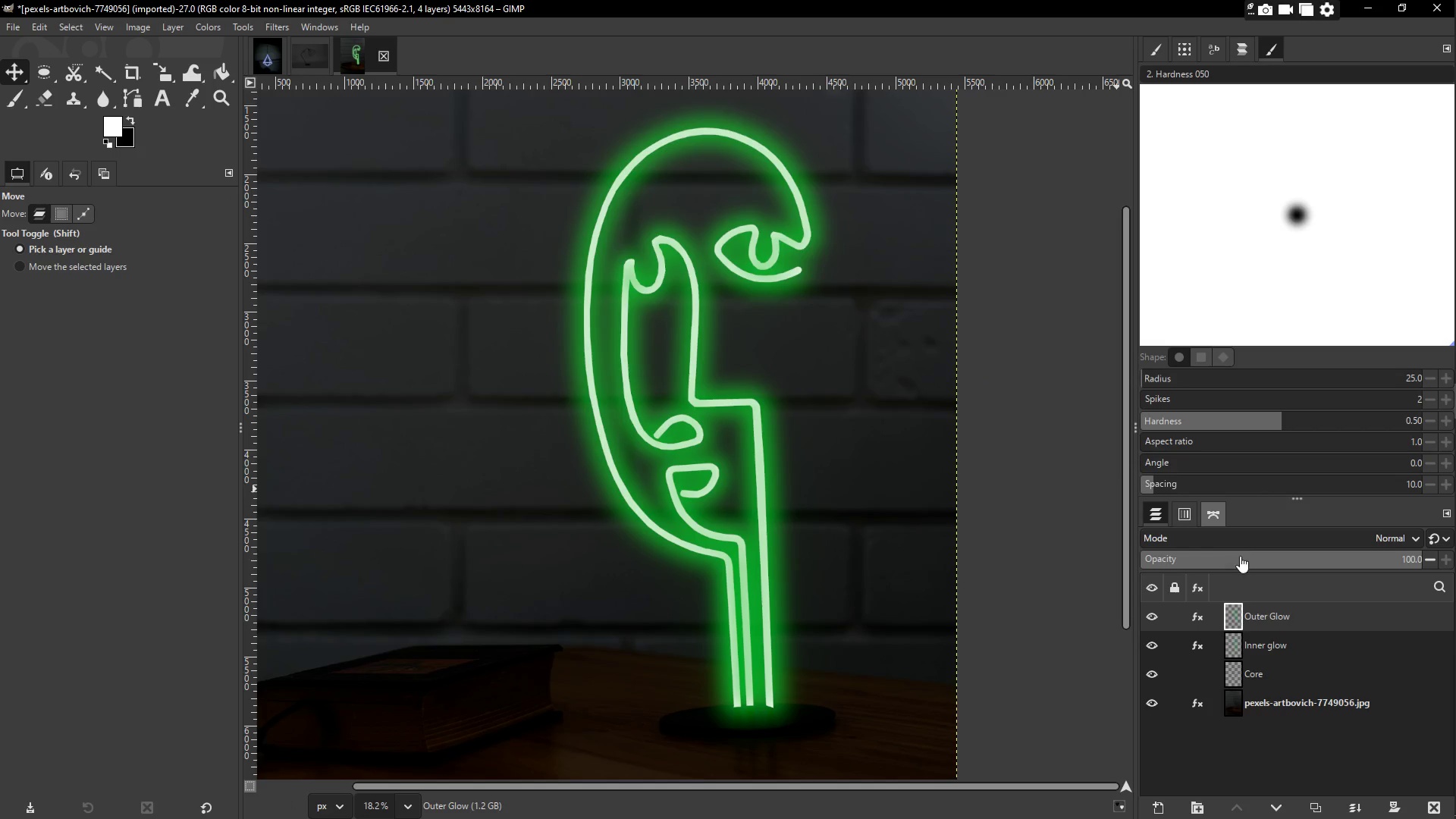 
left_click([1240, 556])
 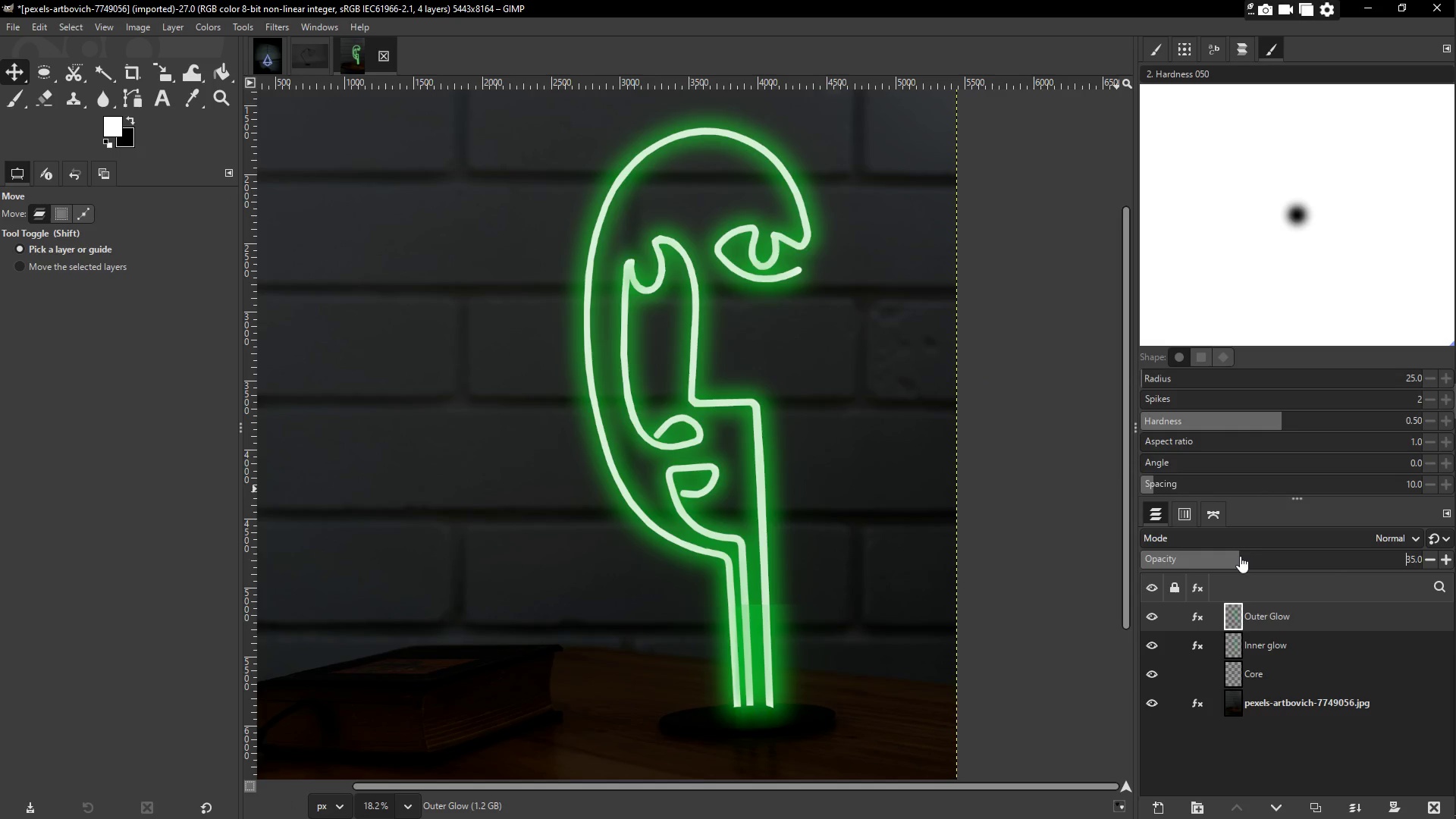 
left_click_drag(start_coordinate=[1342, 565], to_coordinate=[1415, 566])
 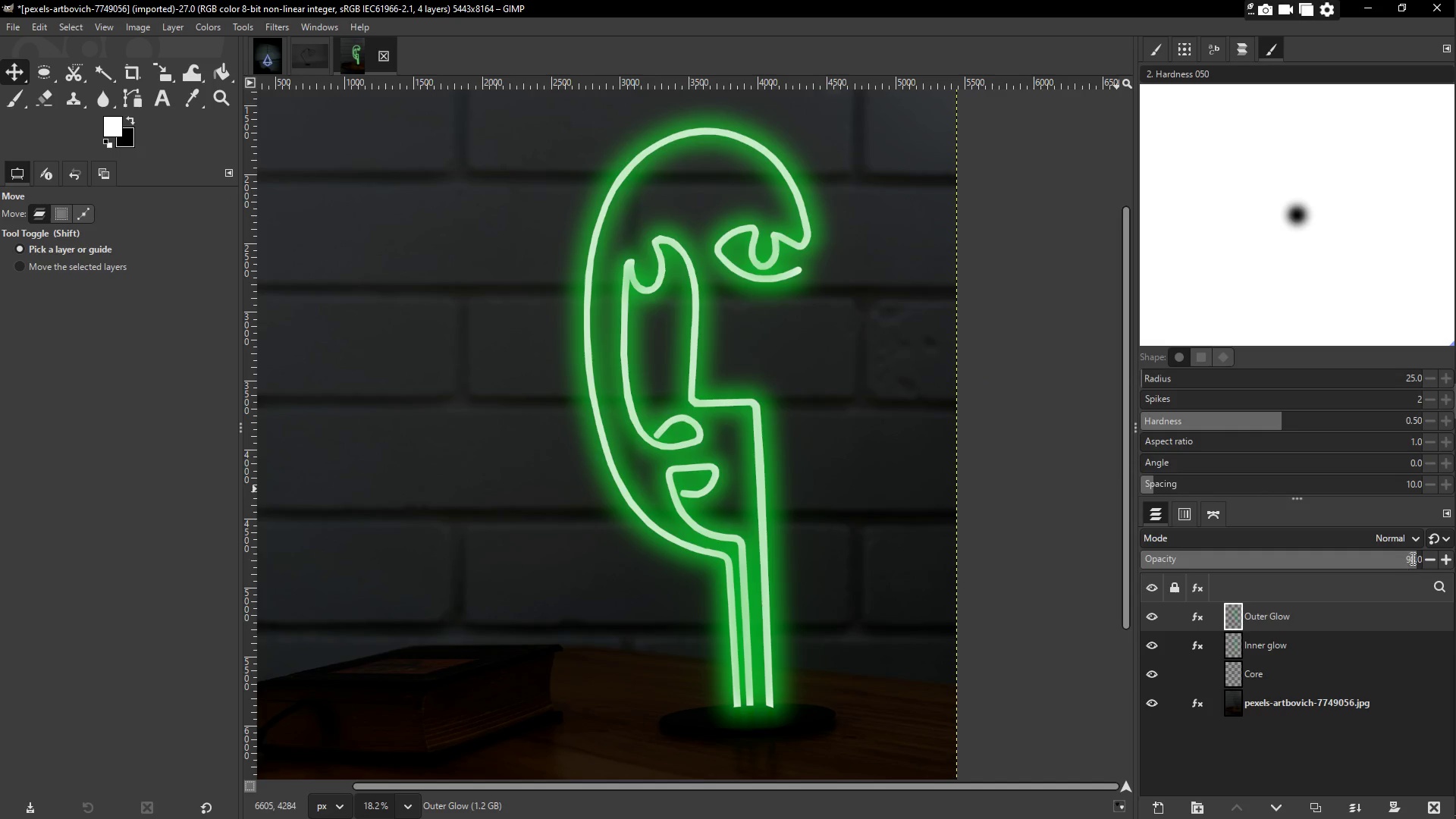 
left_click_drag(start_coordinate=[1411, 558], to_coordinate=[1430, 558])
 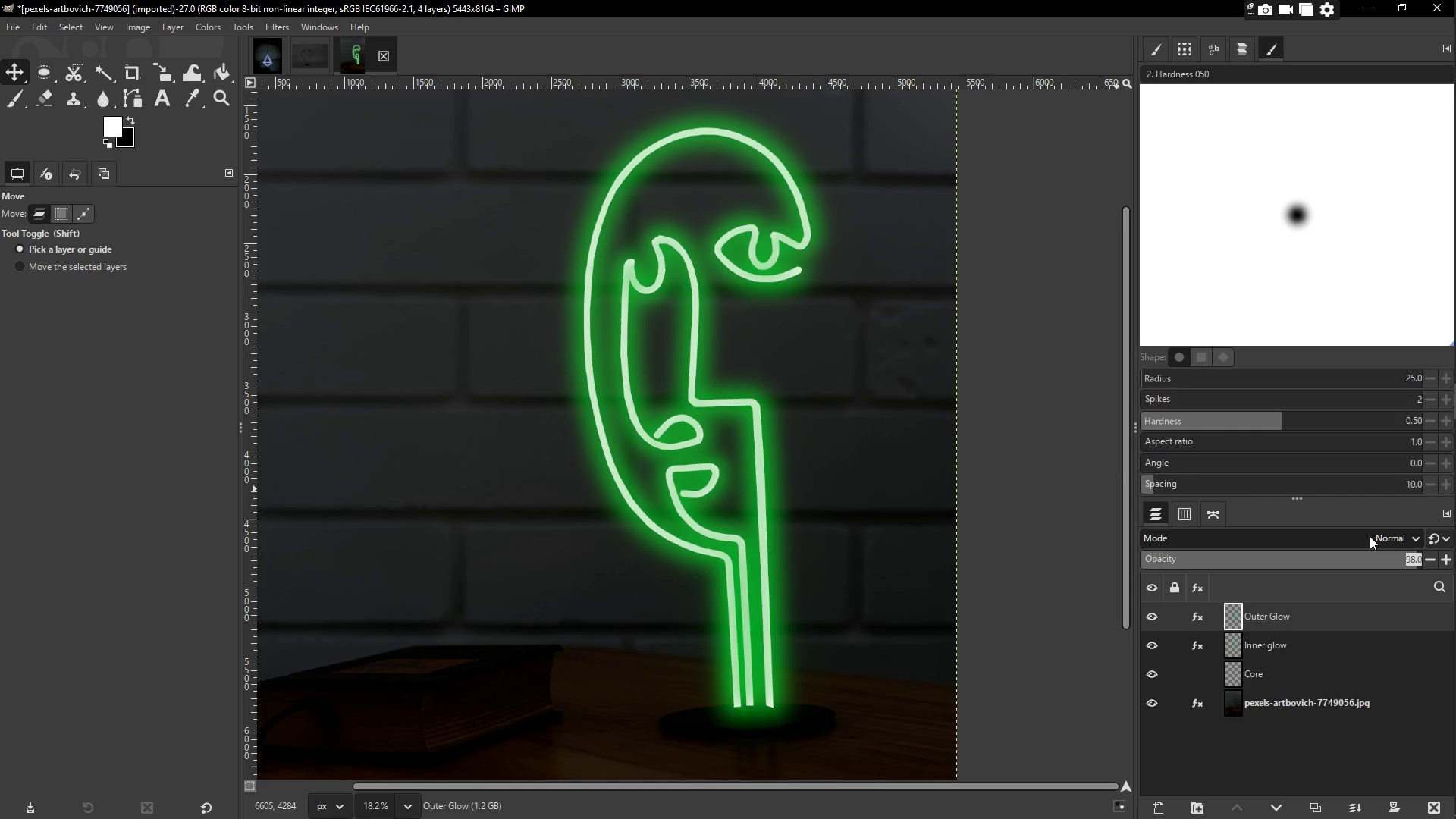 
left_click([1373, 535])
 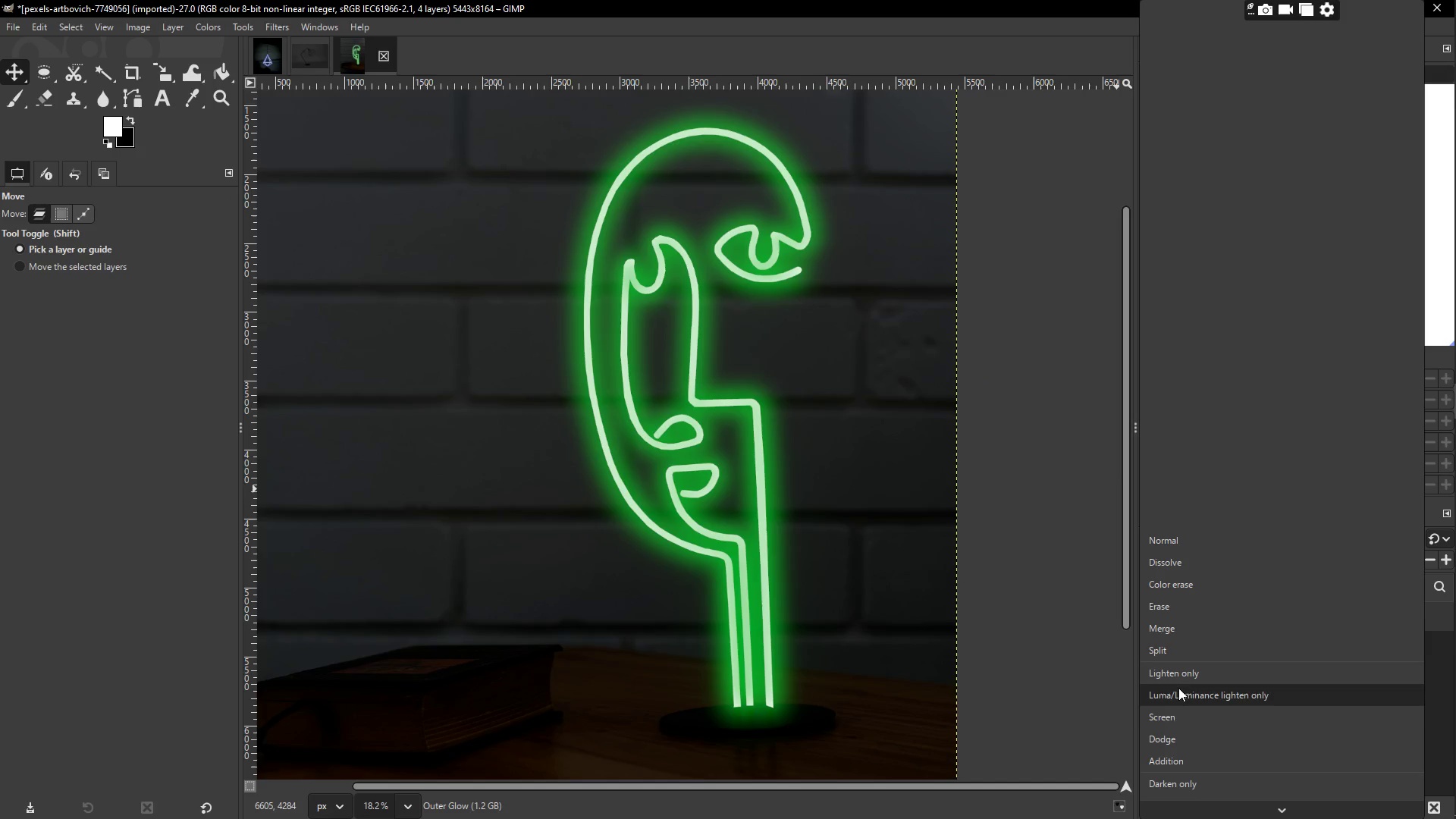 
left_click([1175, 711])
 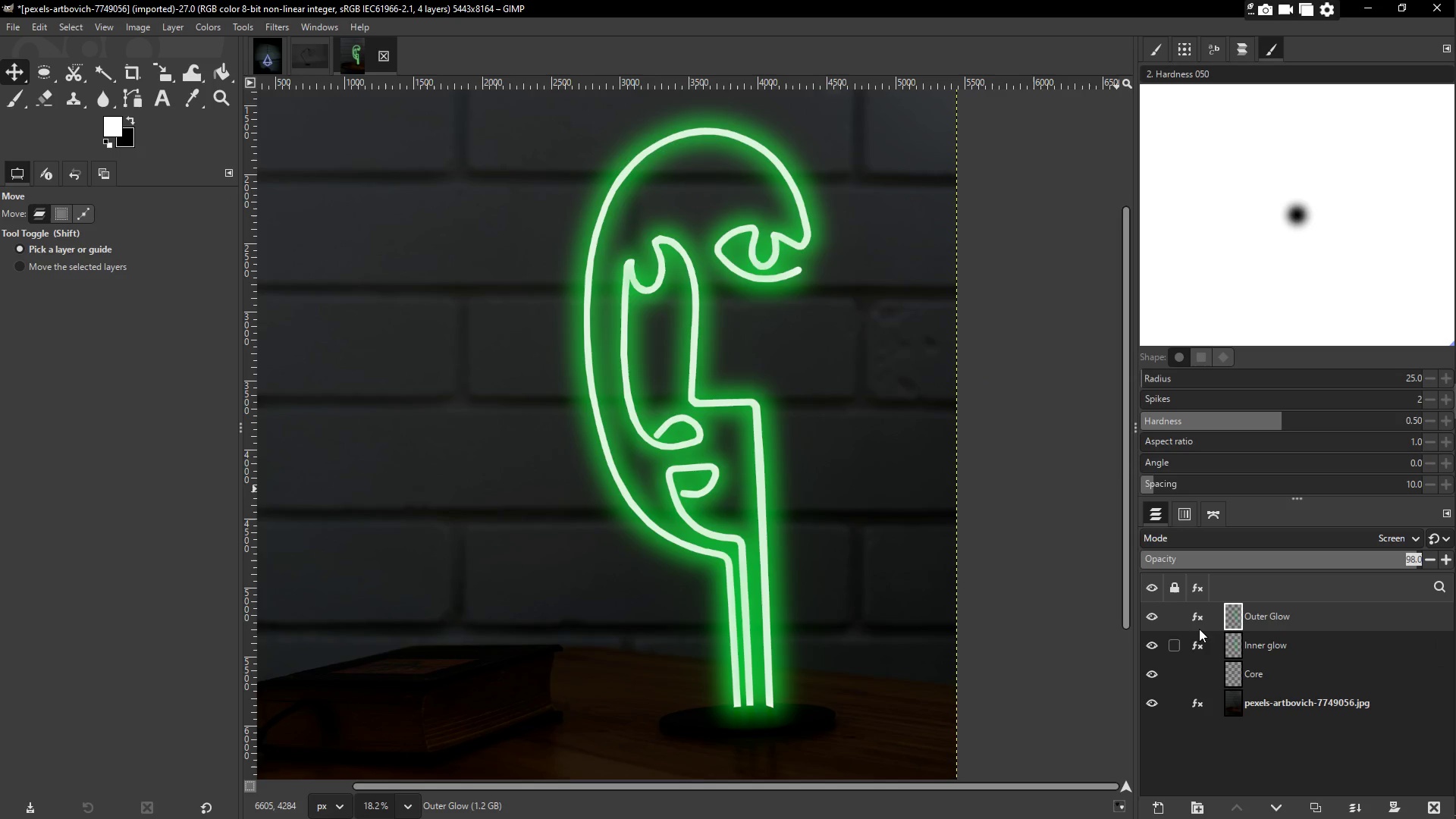 
mouse_move([1233, 531])
 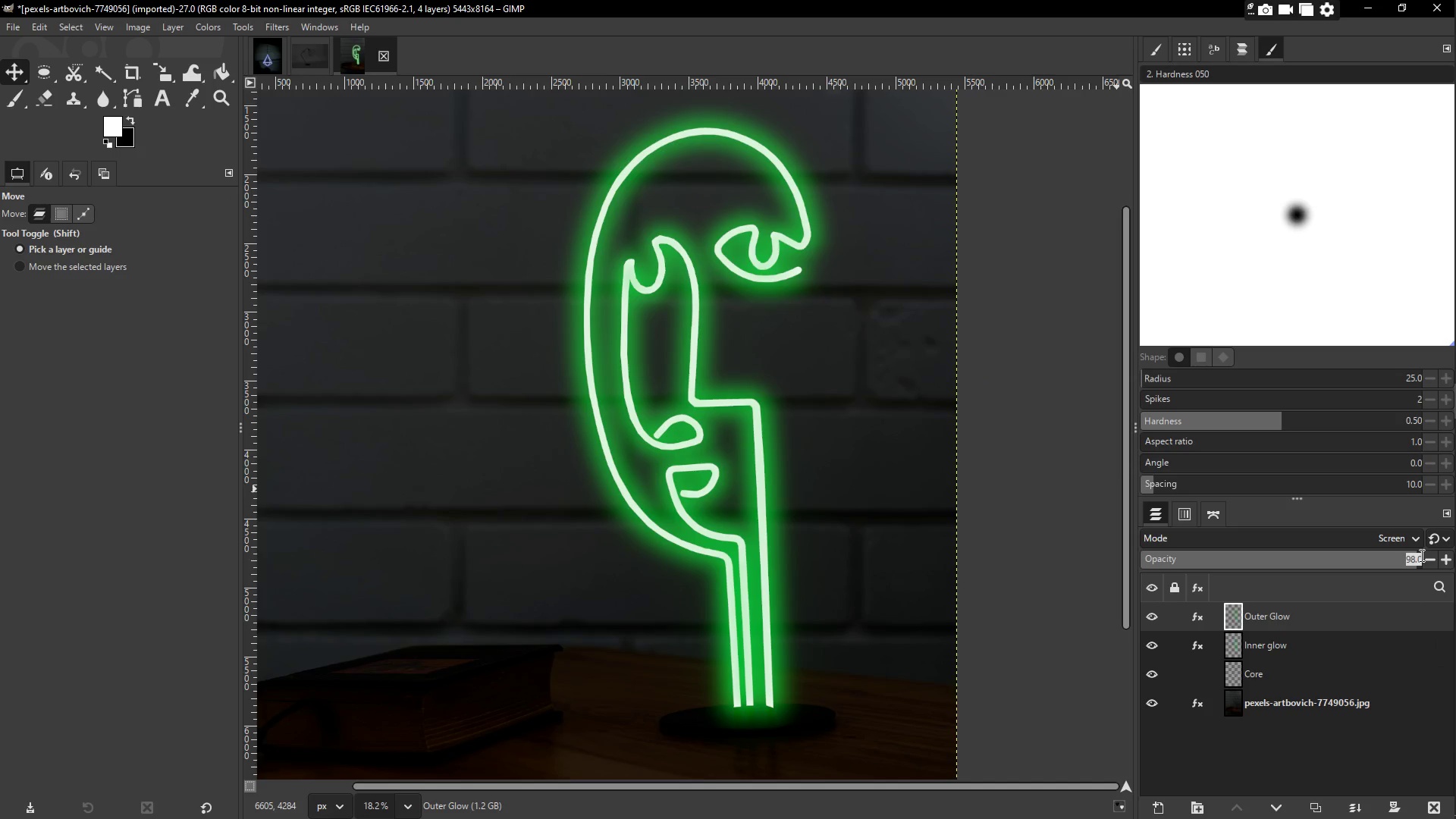 
left_click_drag(start_coordinate=[1394, 560], to_coordinate=[1440, 561])
 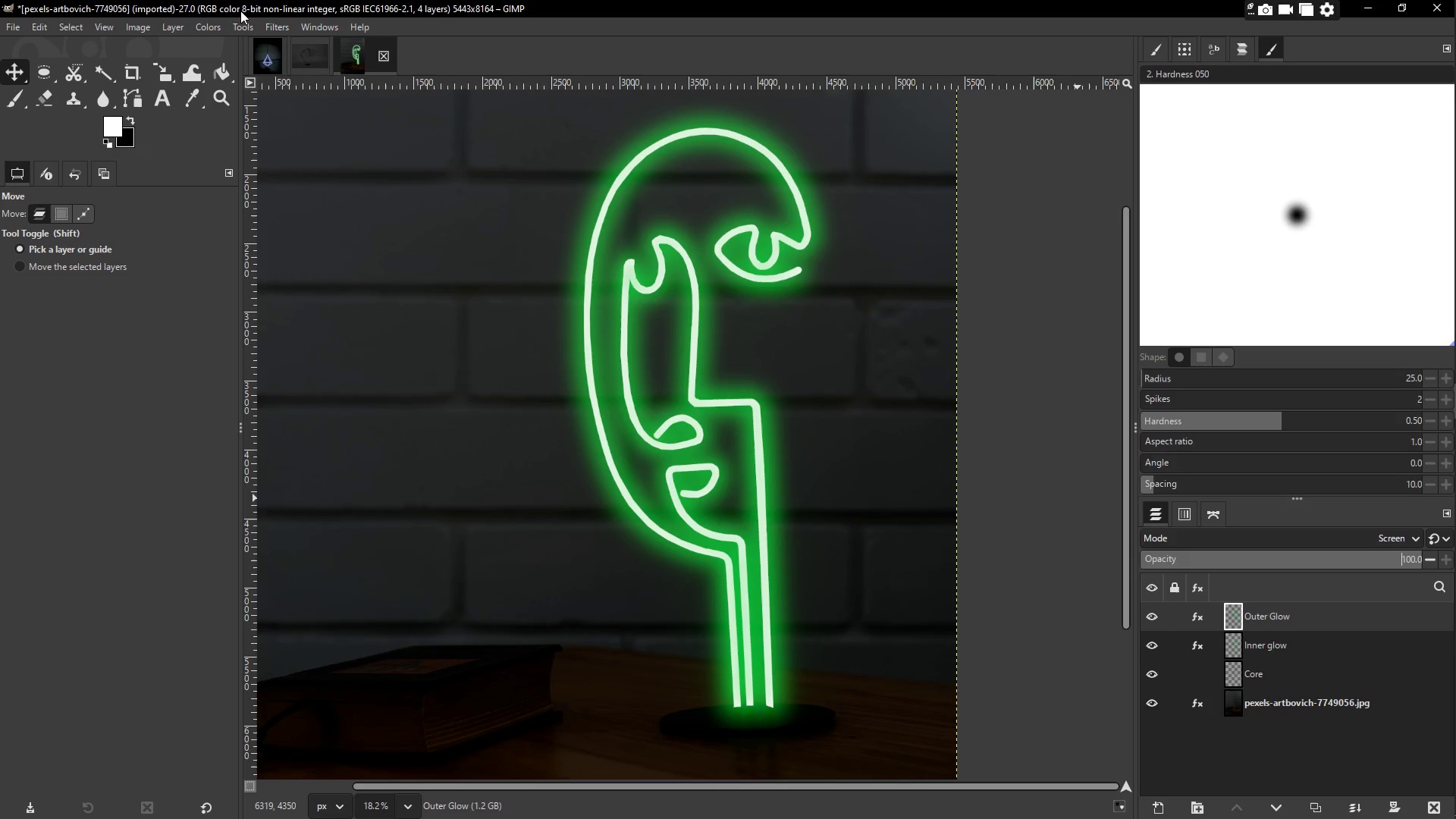 
left_click([265, 49])
 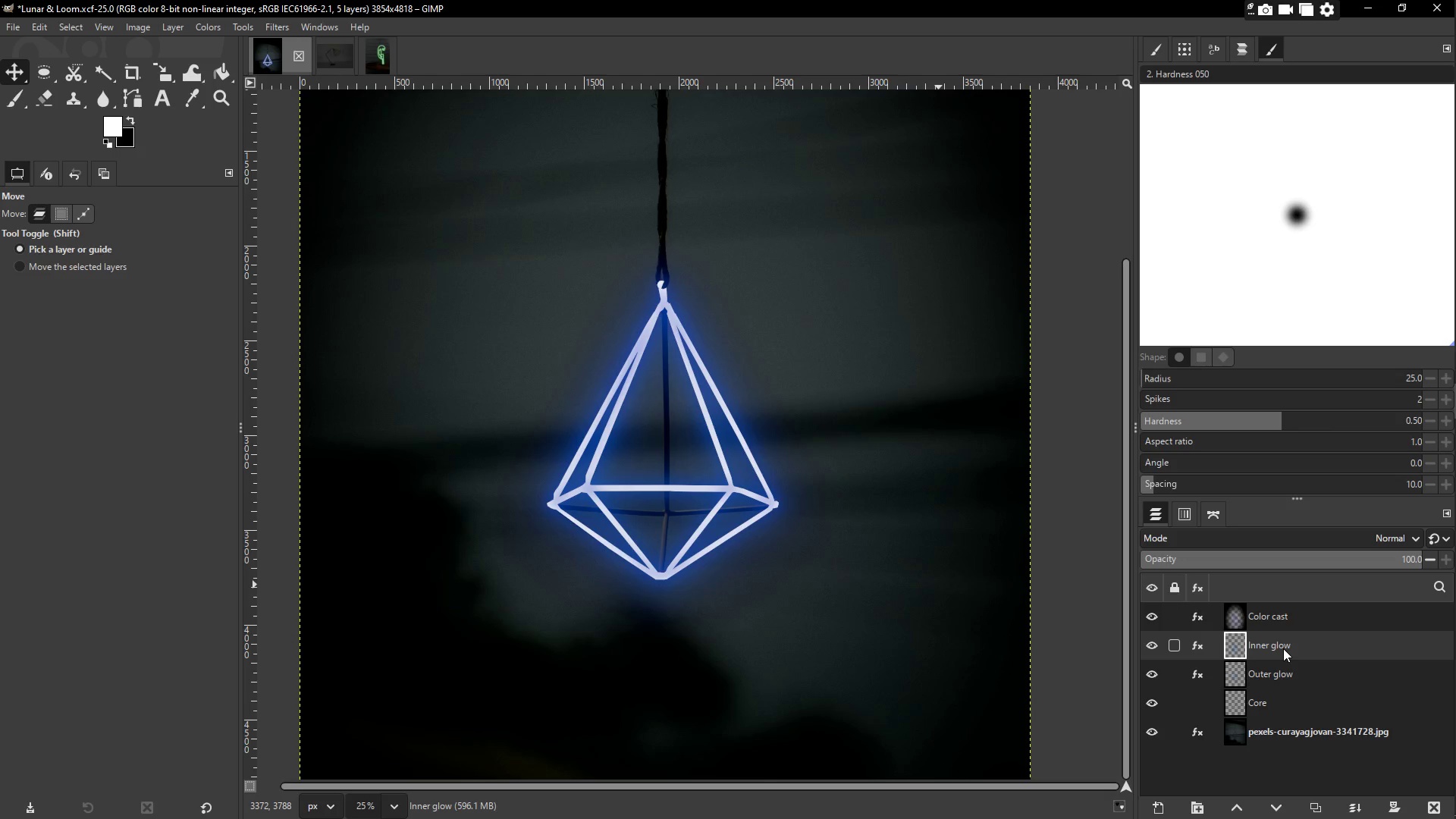 
left_click([1290, 676])
 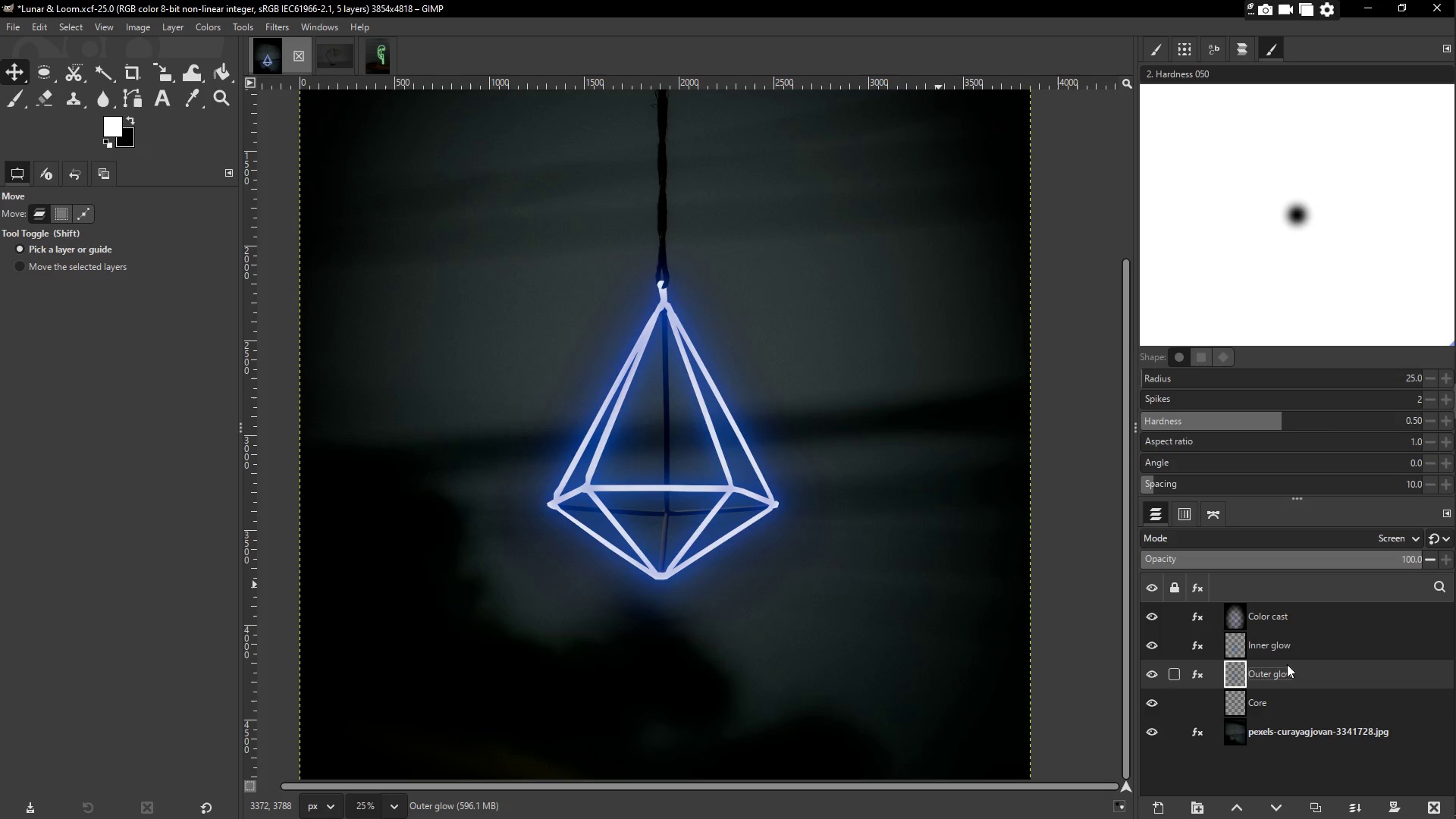 
left_click([1282, 652])
 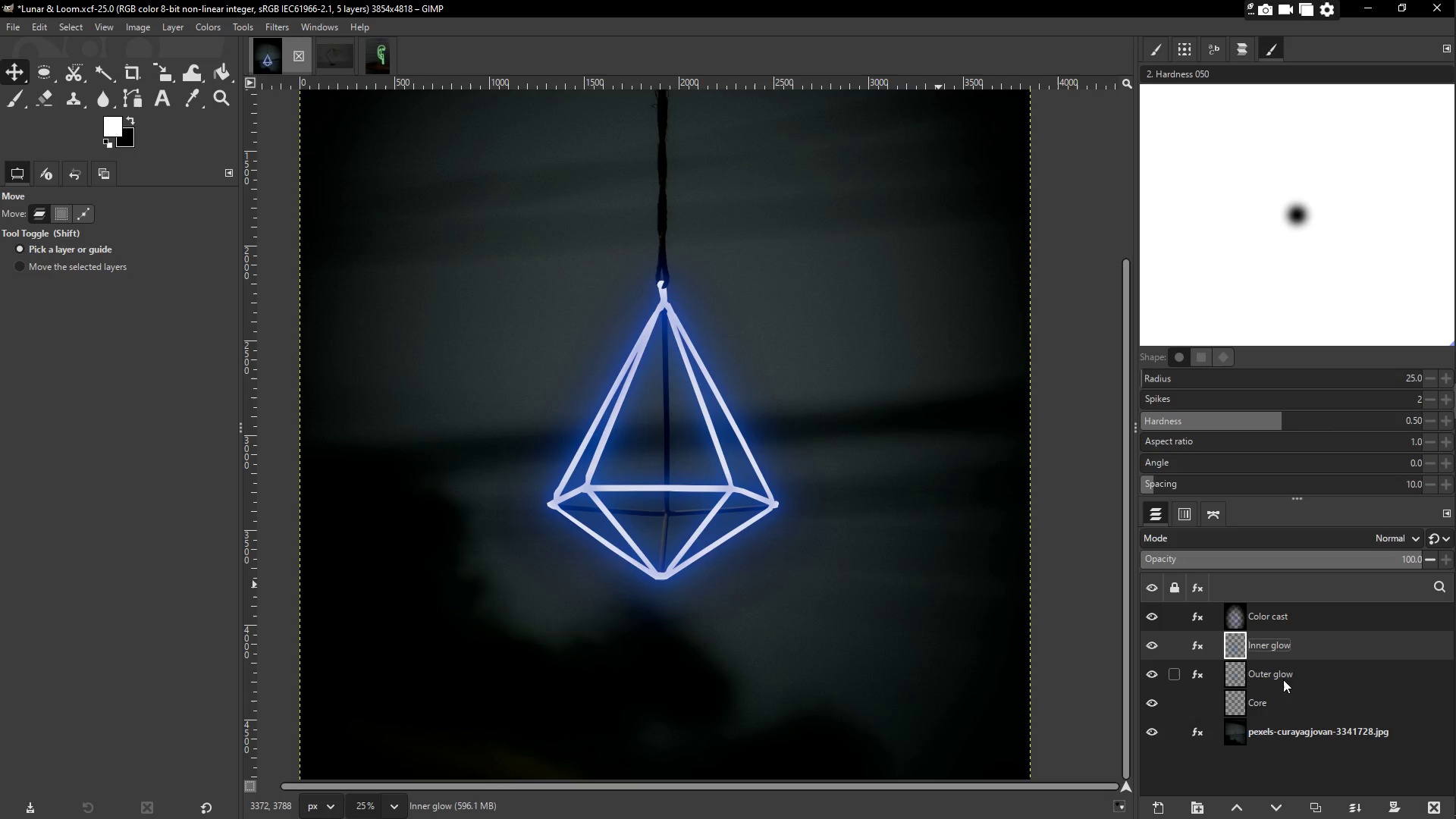 
left_click([1283, 685])
 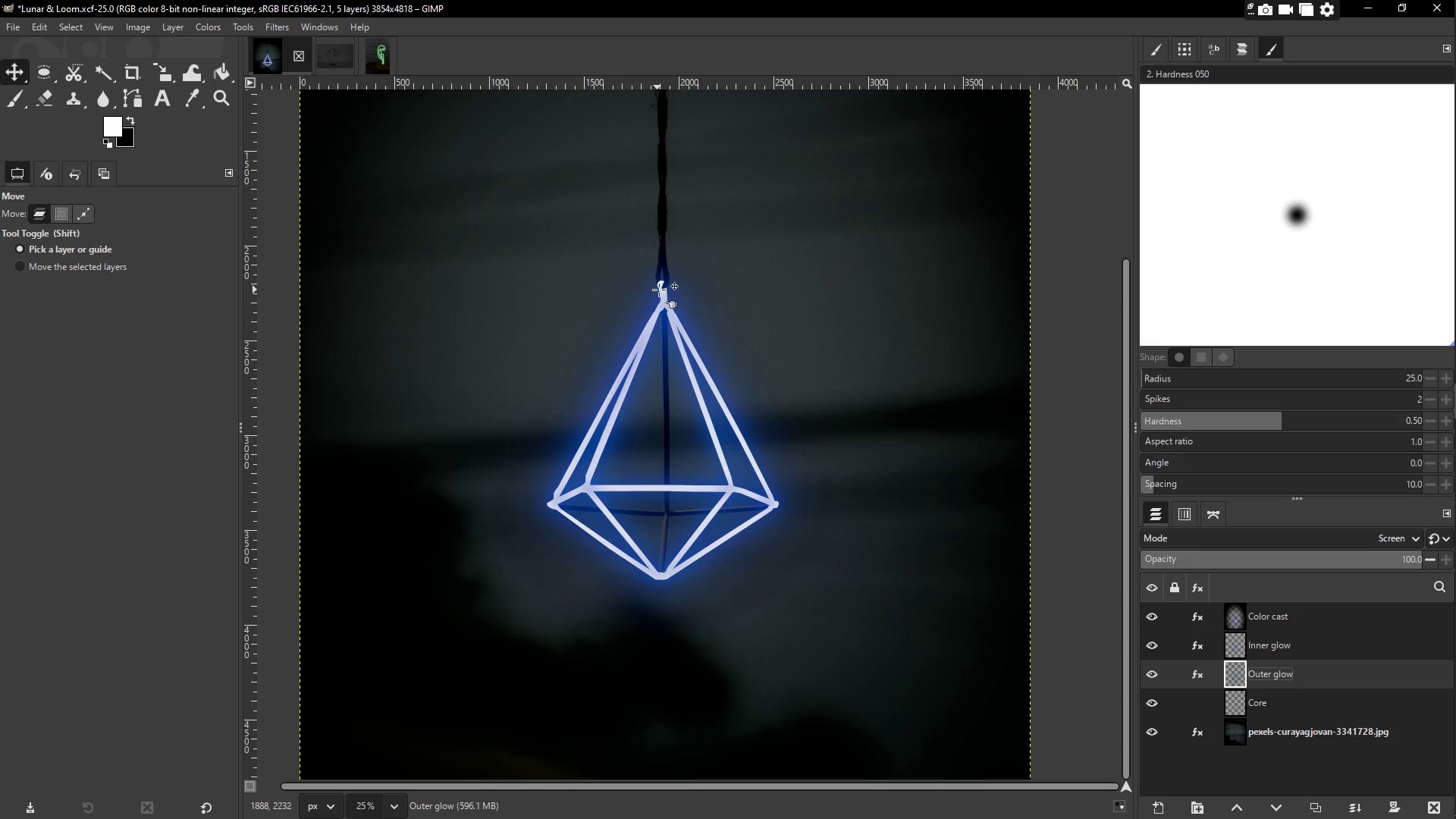 
wait(5.45)
 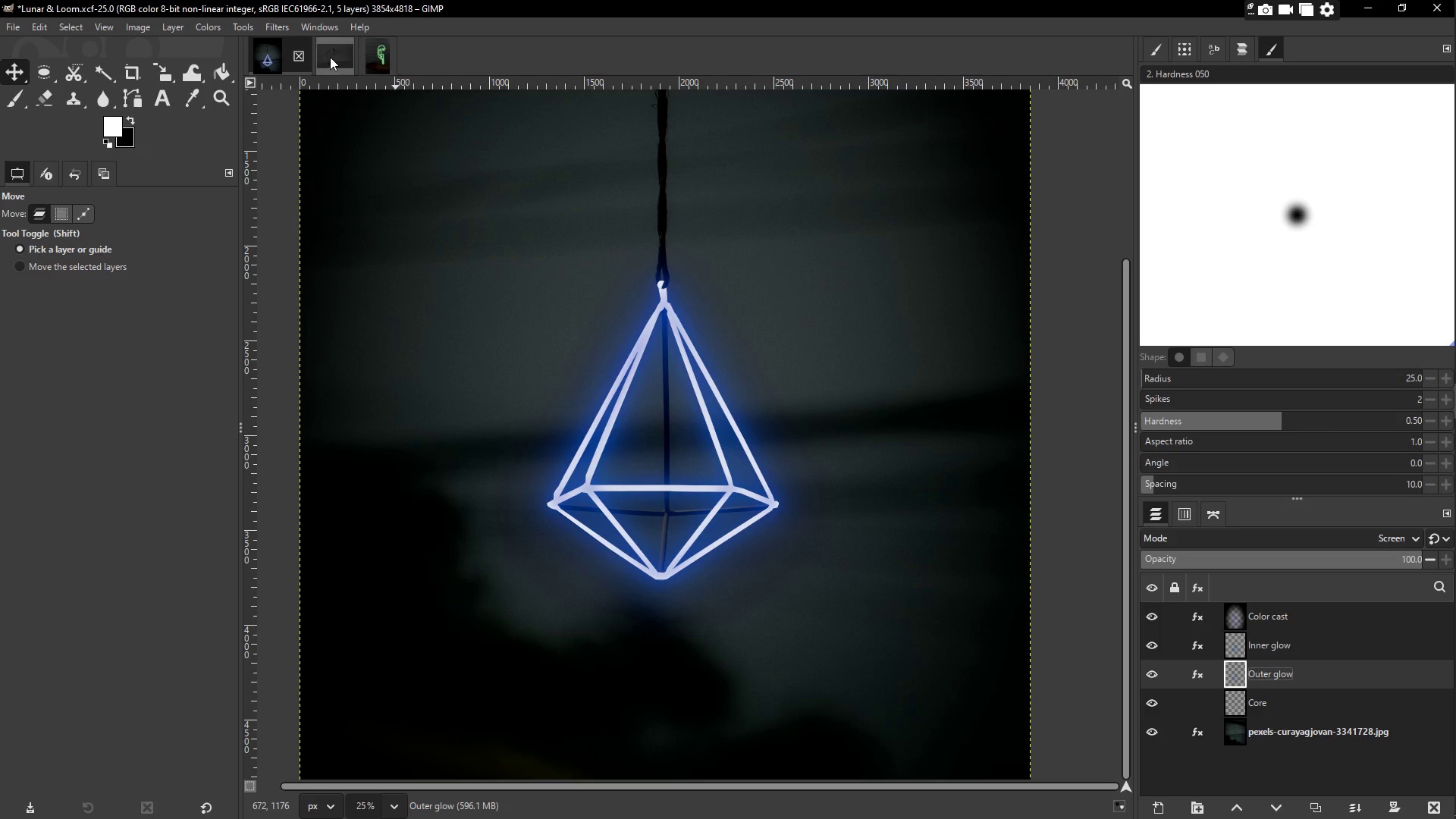 
left_click([1286, 696])
 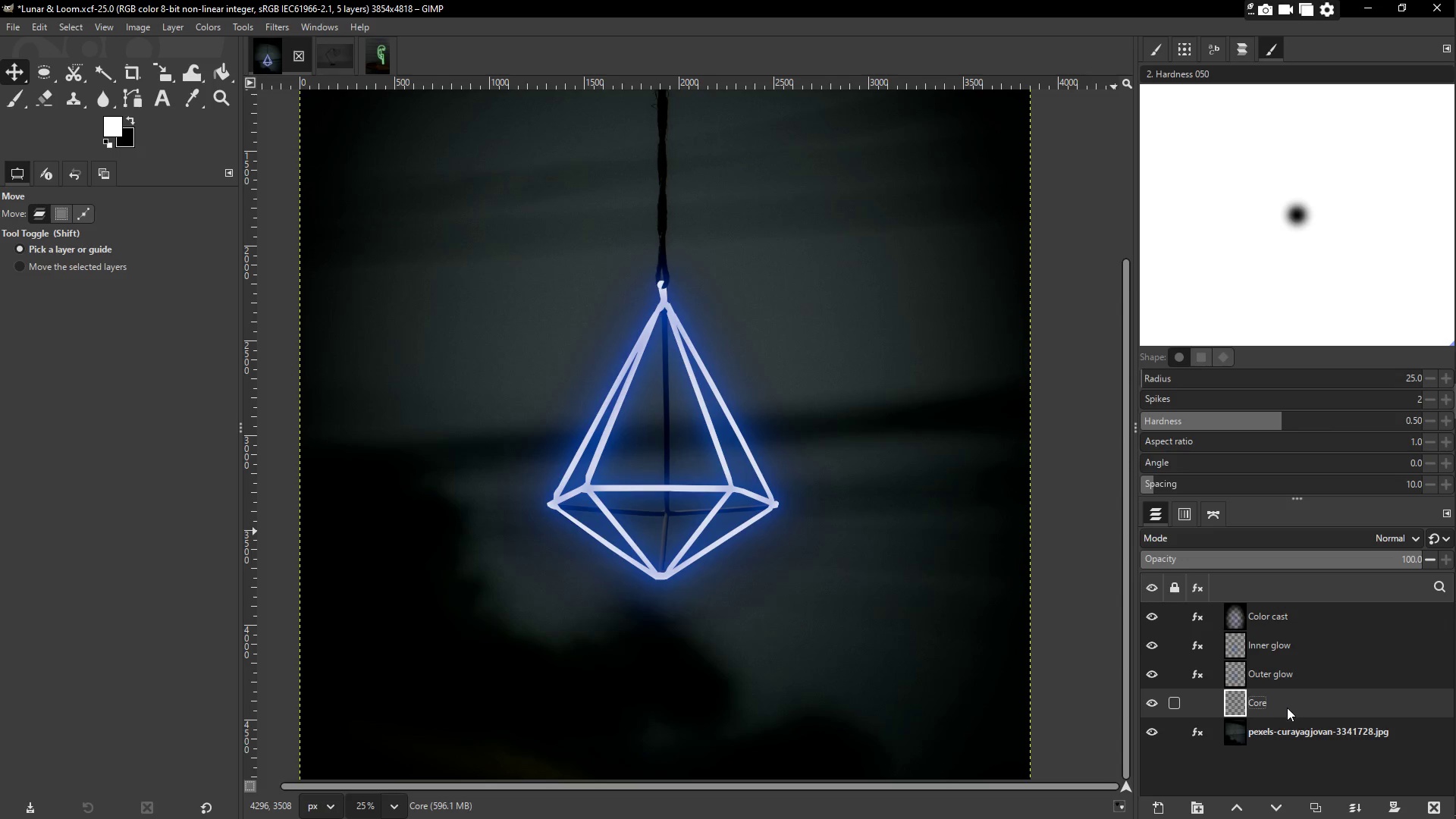 
left_click_drag(start_coordinate=[1289, 707], to_coordinate=[1291, 638])
 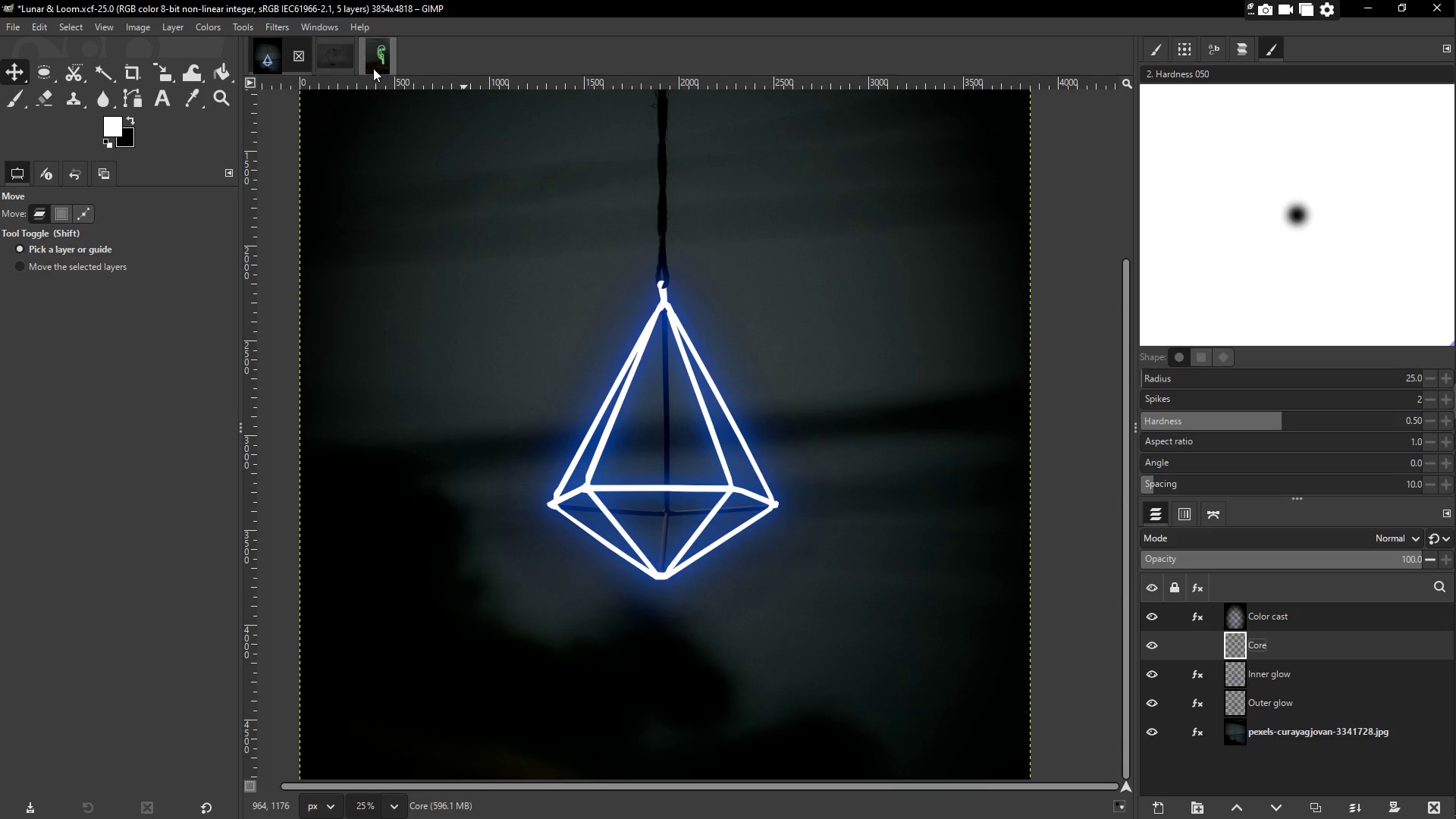 
left_click([372, 49])
 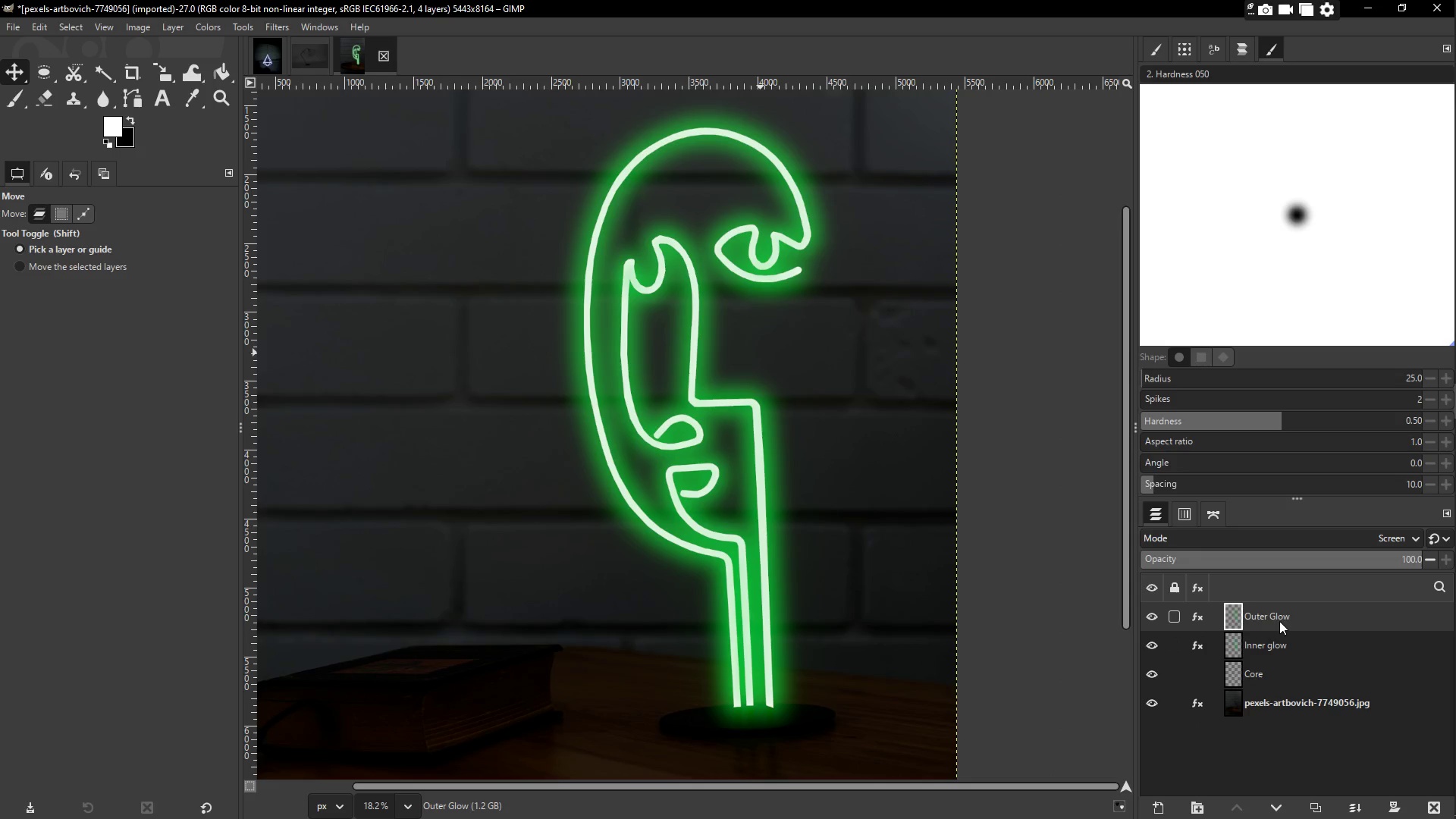 
left_click_drag(start_coordinate=[1287, 623], to_coordinate=[1293, 653])
 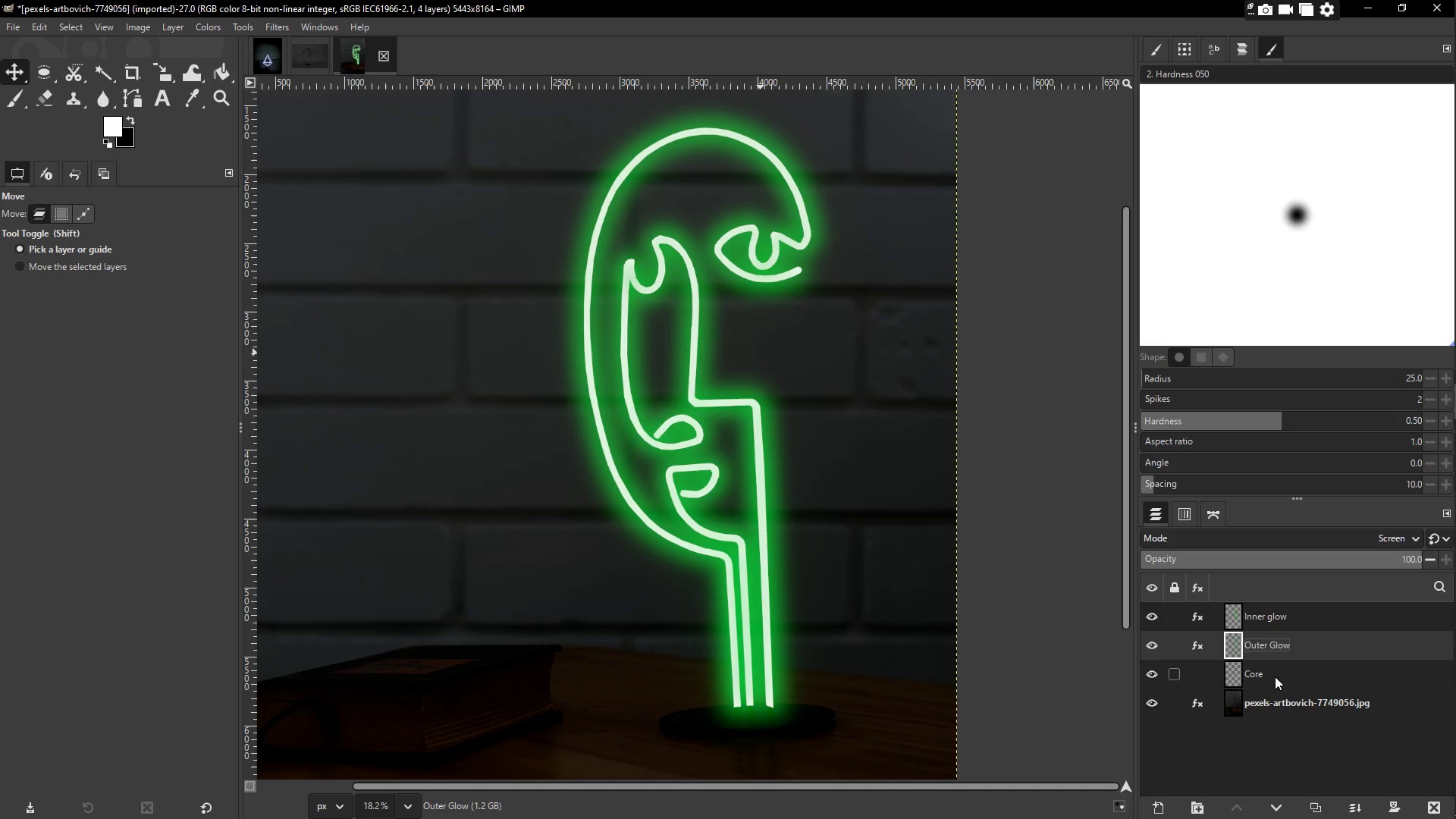 
left_click_drag(start_coordinate=[1274, 676], to_coordinate=[1264, 609])
 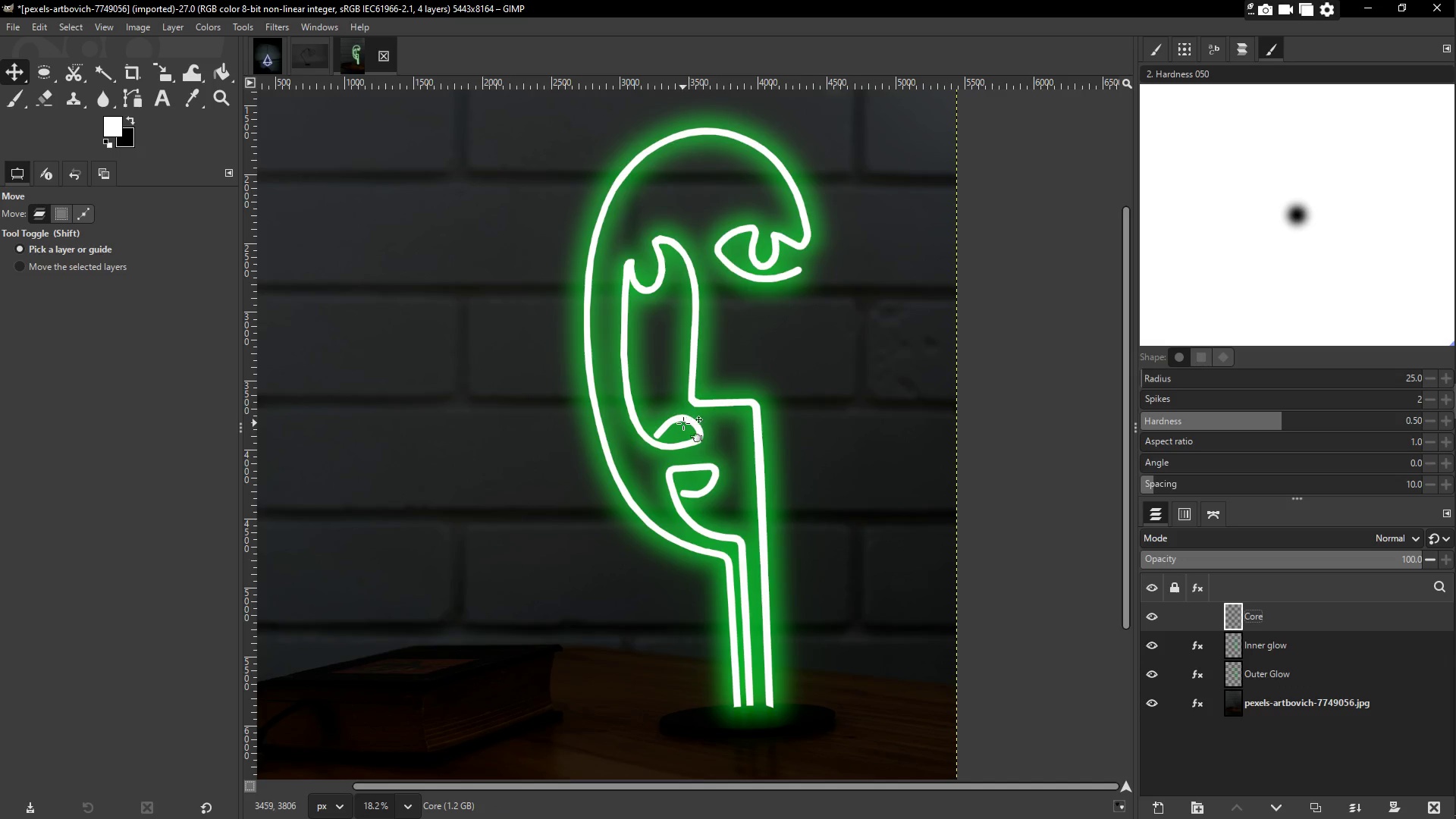 
scroll: coordinate [721, 460], scroll_direction: down, amount: 4.0
 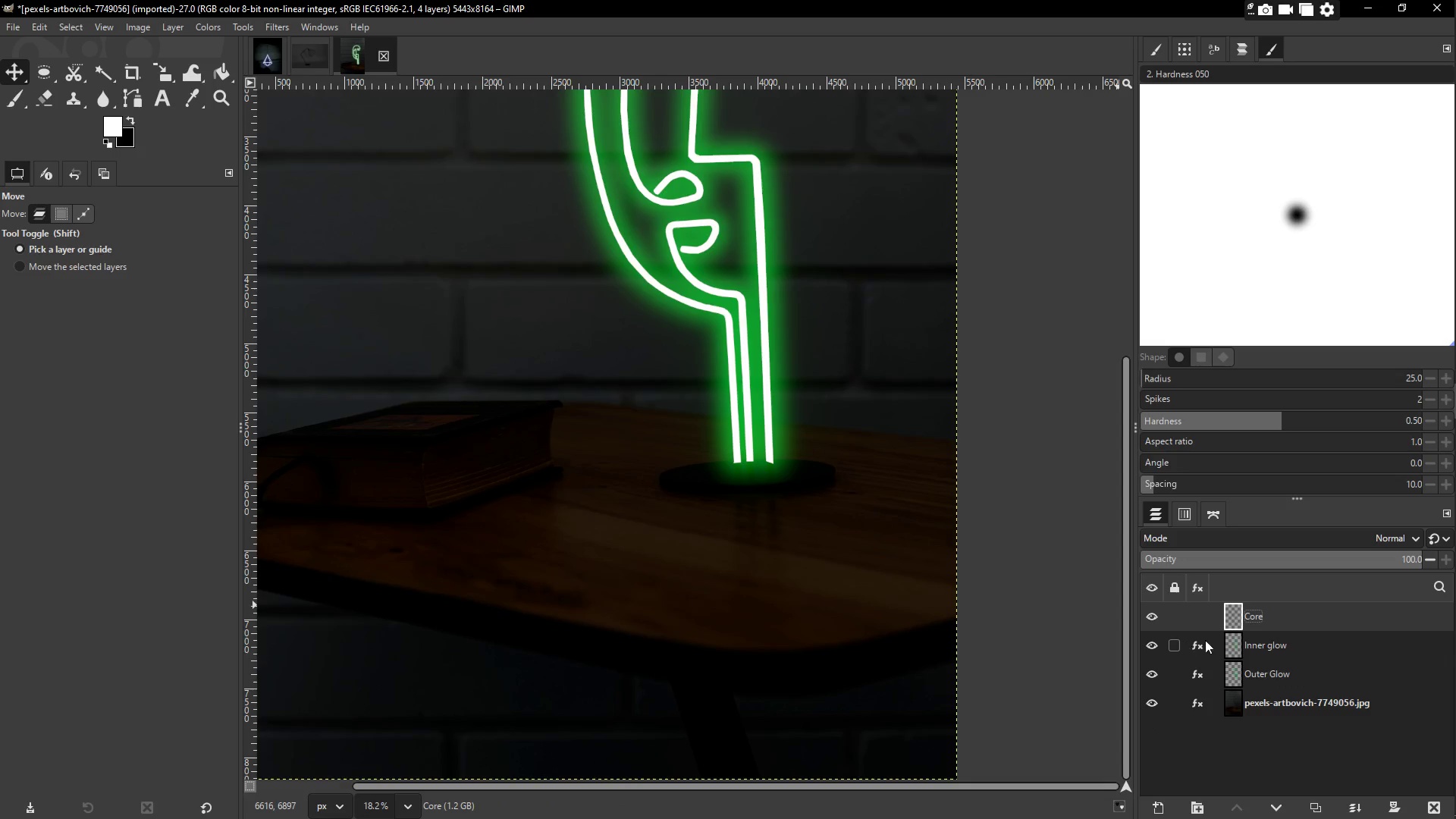 
left_click([1280, 638])
 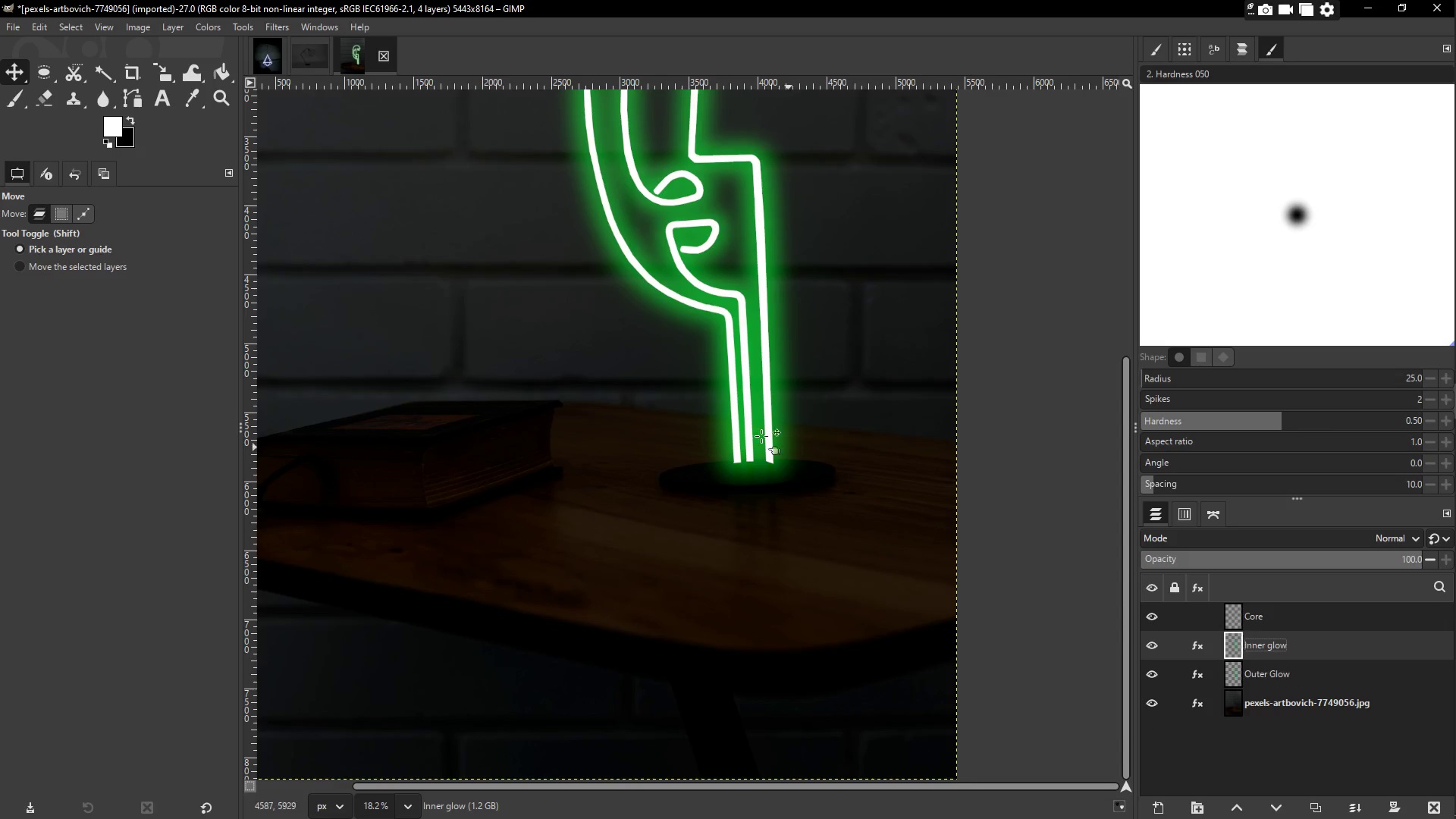 
scroll: coordinate [753, 433], scroll_direction: up, amount: 4.0
 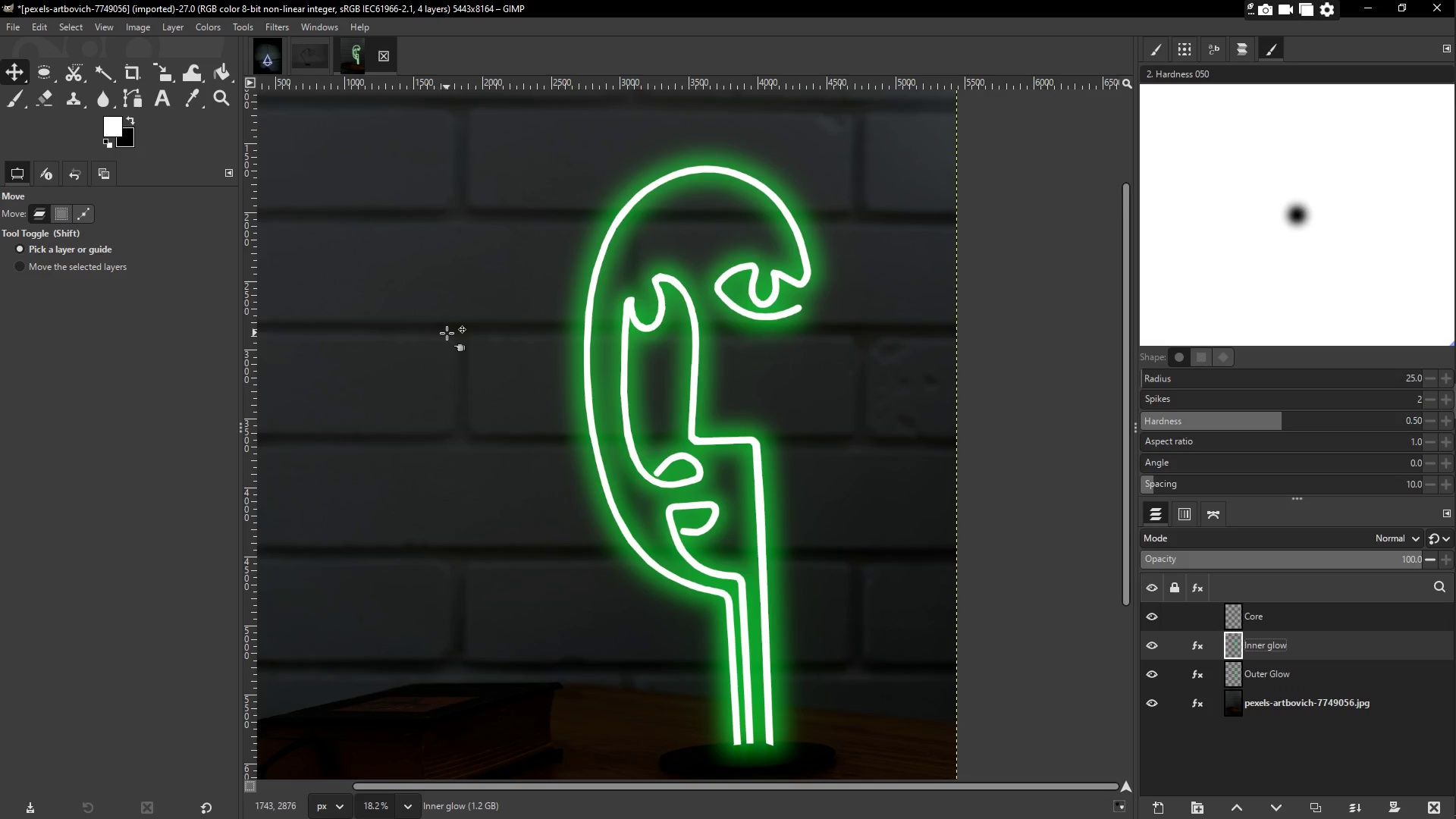 
scroll: coordinate [579, 437], scroll_direction: down, amount: 1.0
 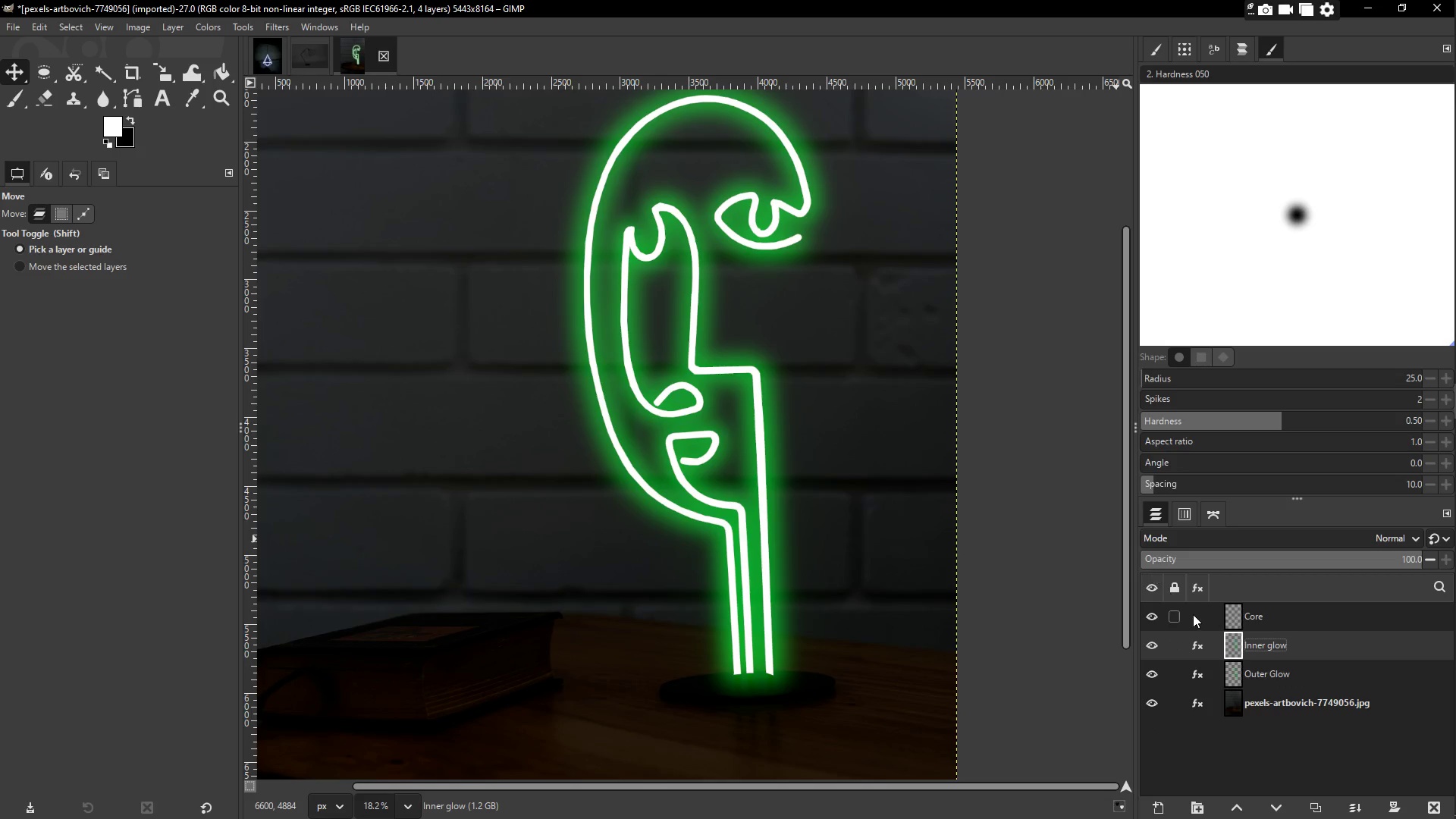 
left_click([1290, 680])
 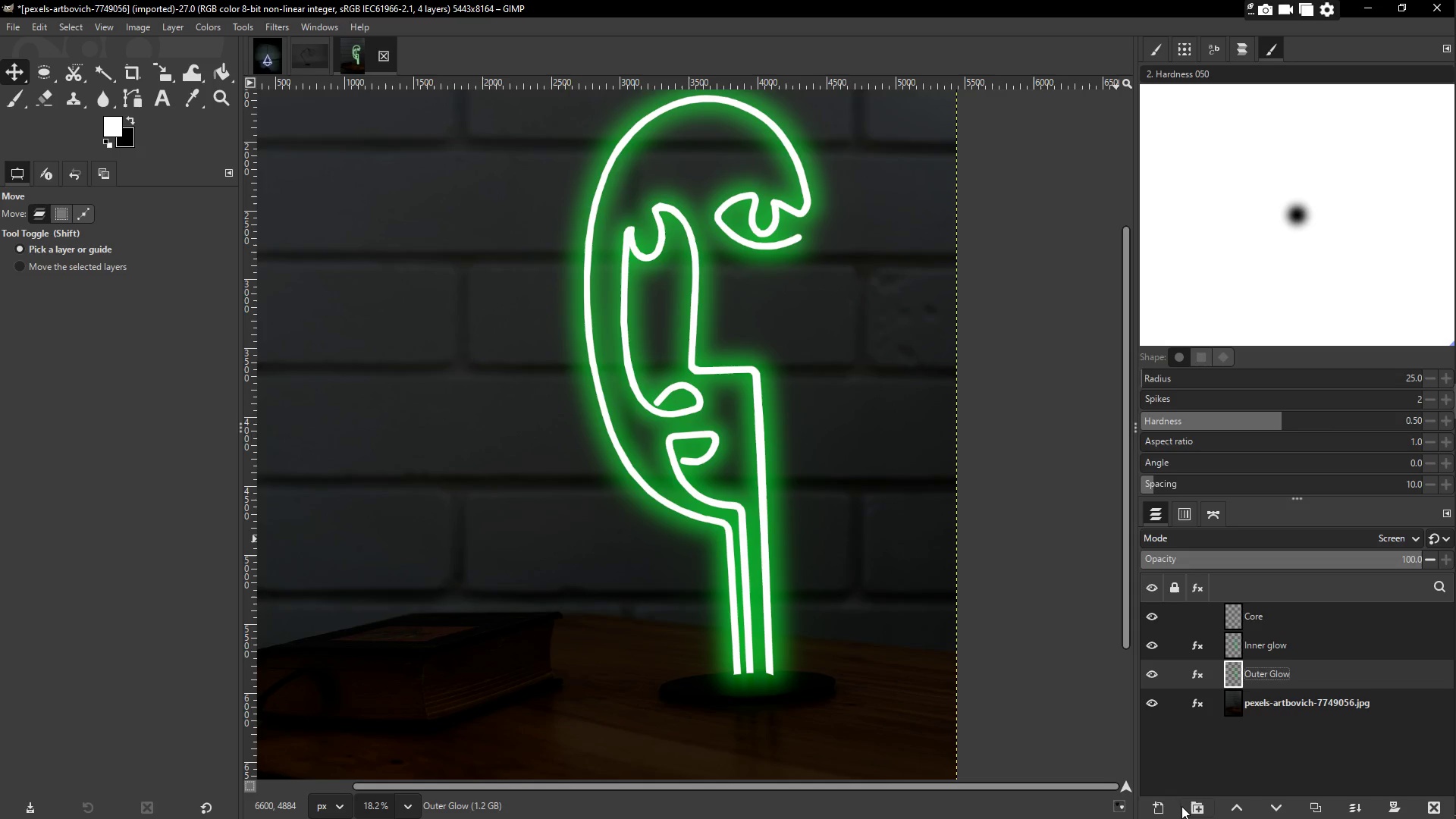 
left_click([1157, 808])
 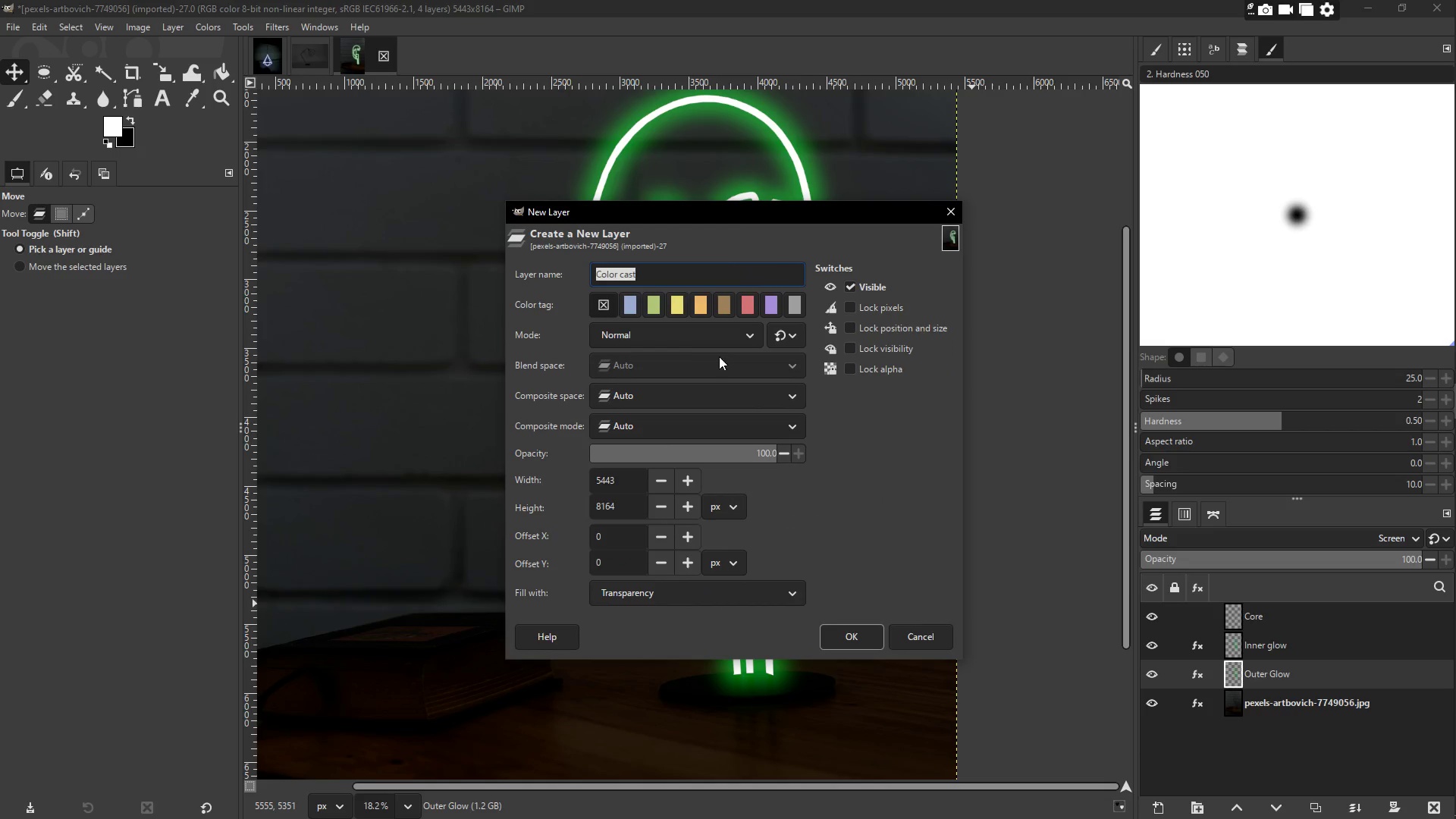 
left_click([657, 274])
 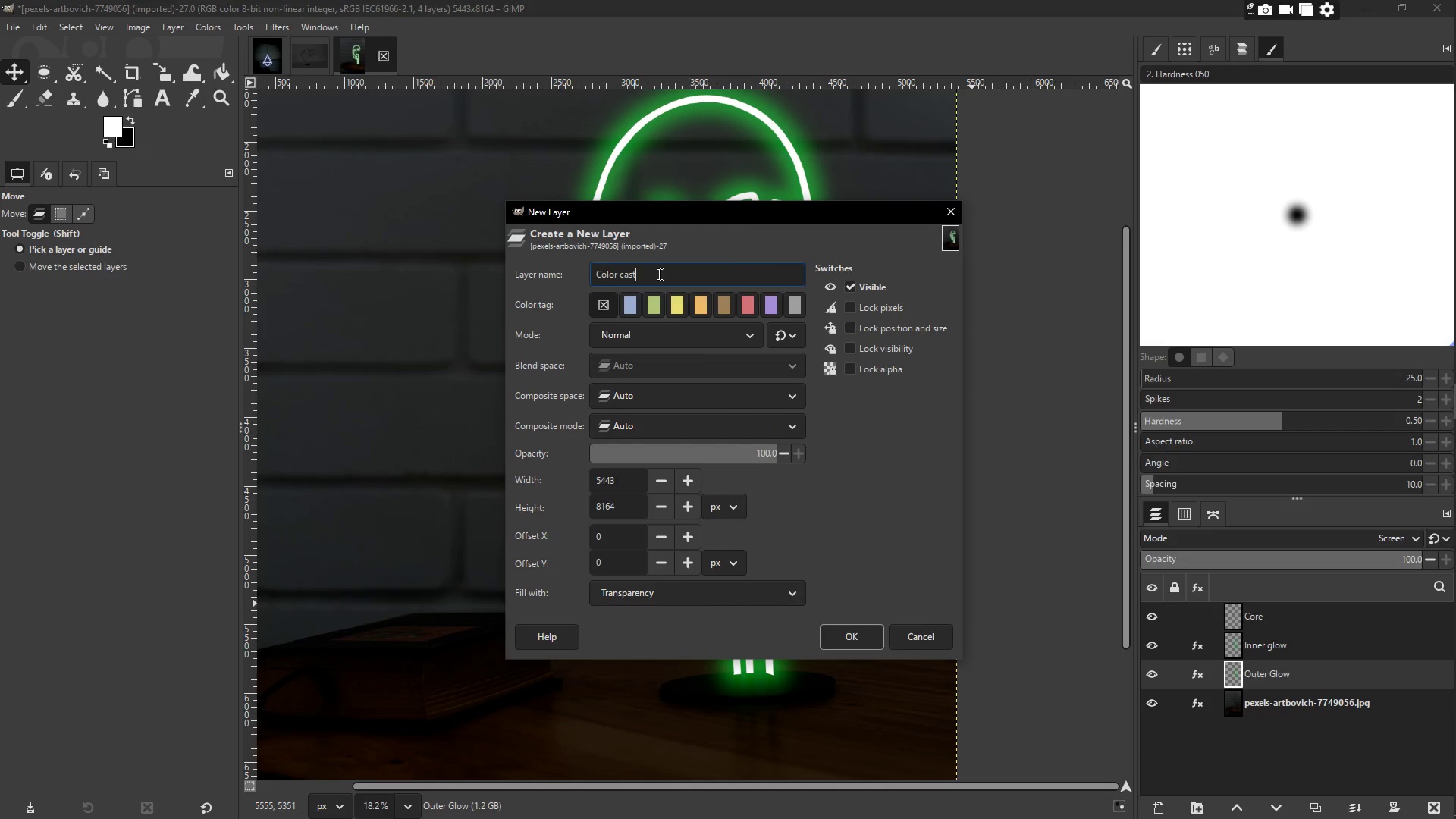 
left_click_drag(start_coordinate=[658, 274], to_coordinate=[594, 268])
 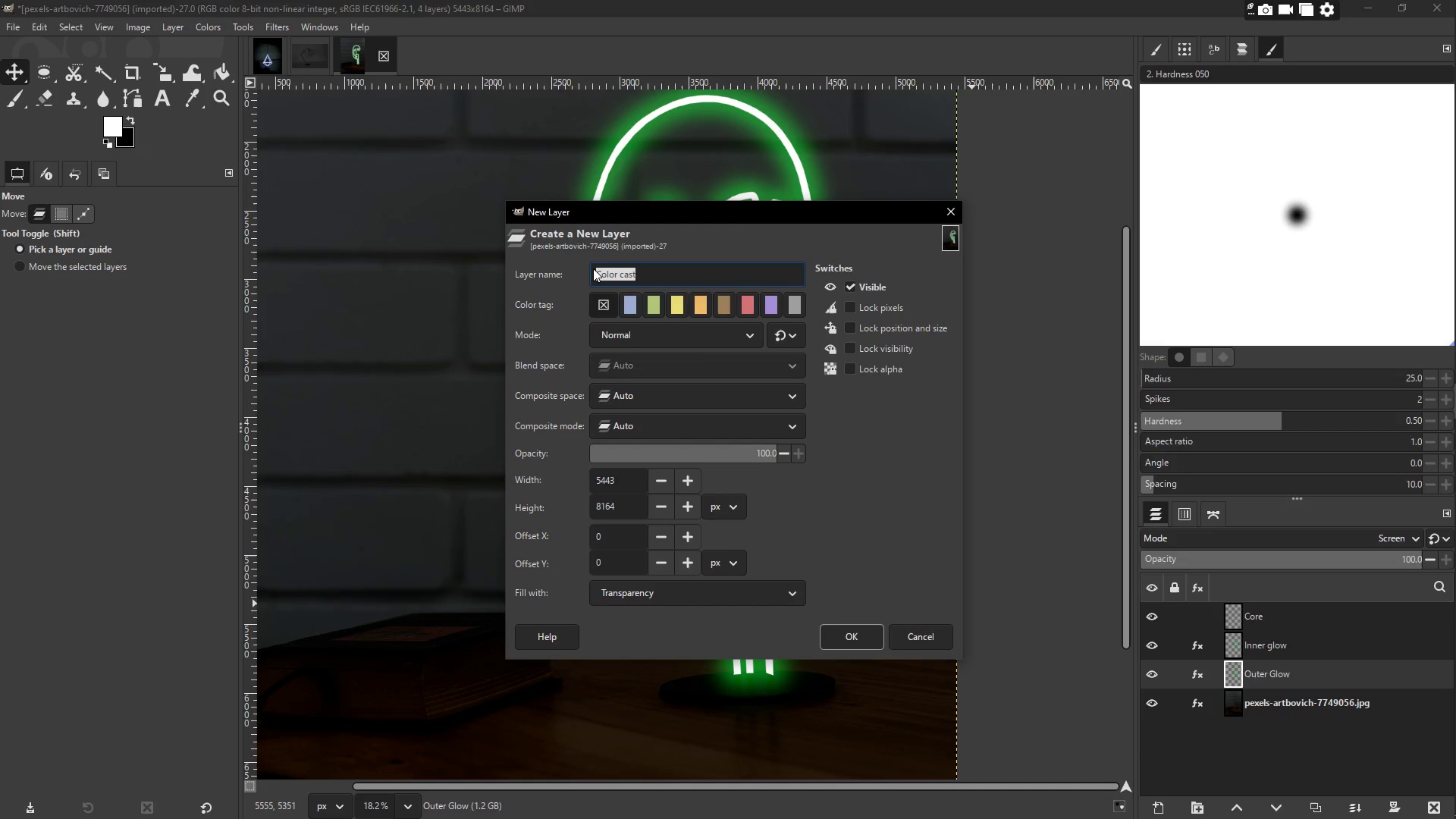 
wait(95.7)
 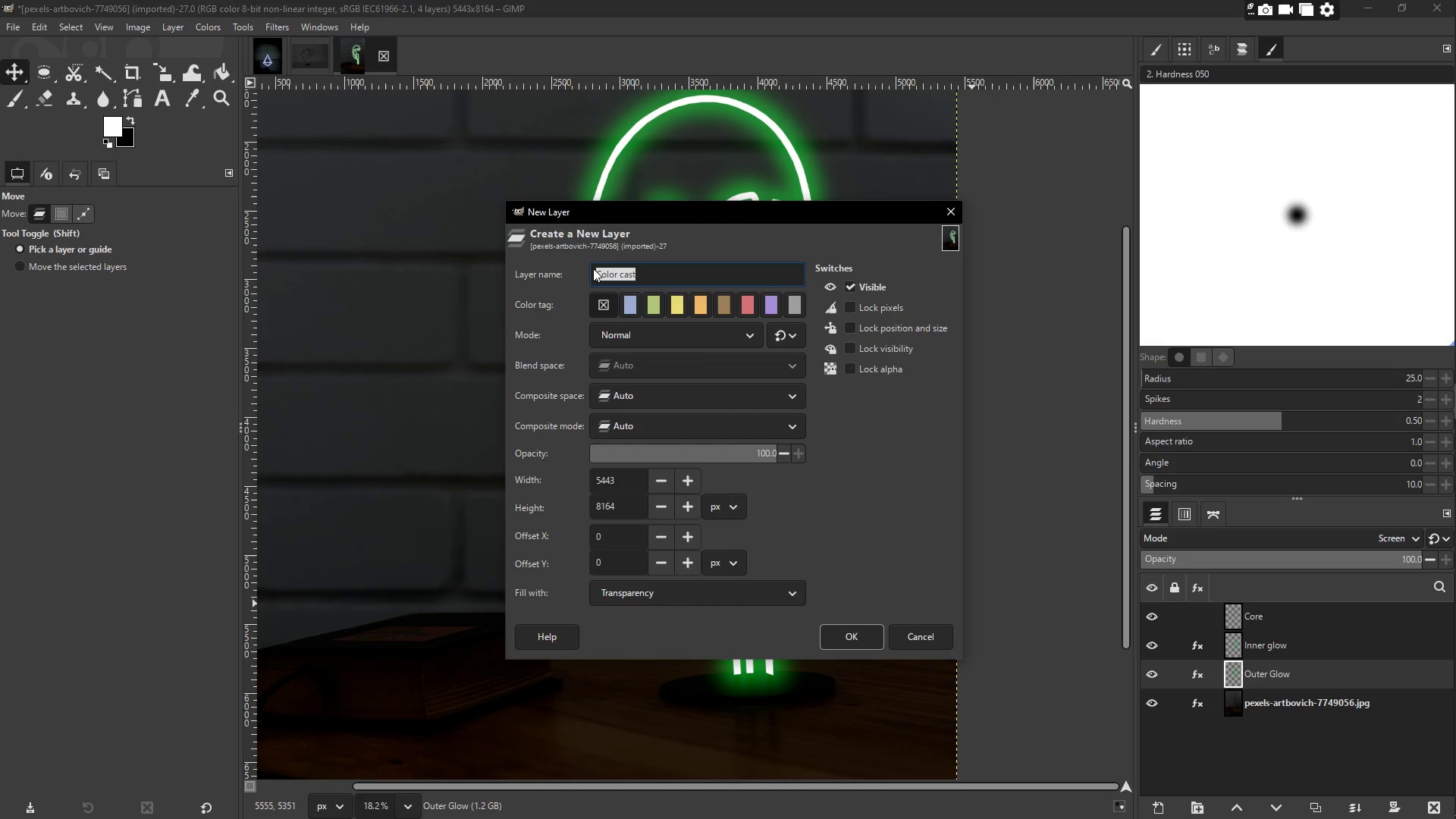 
left_click([659, 269])
 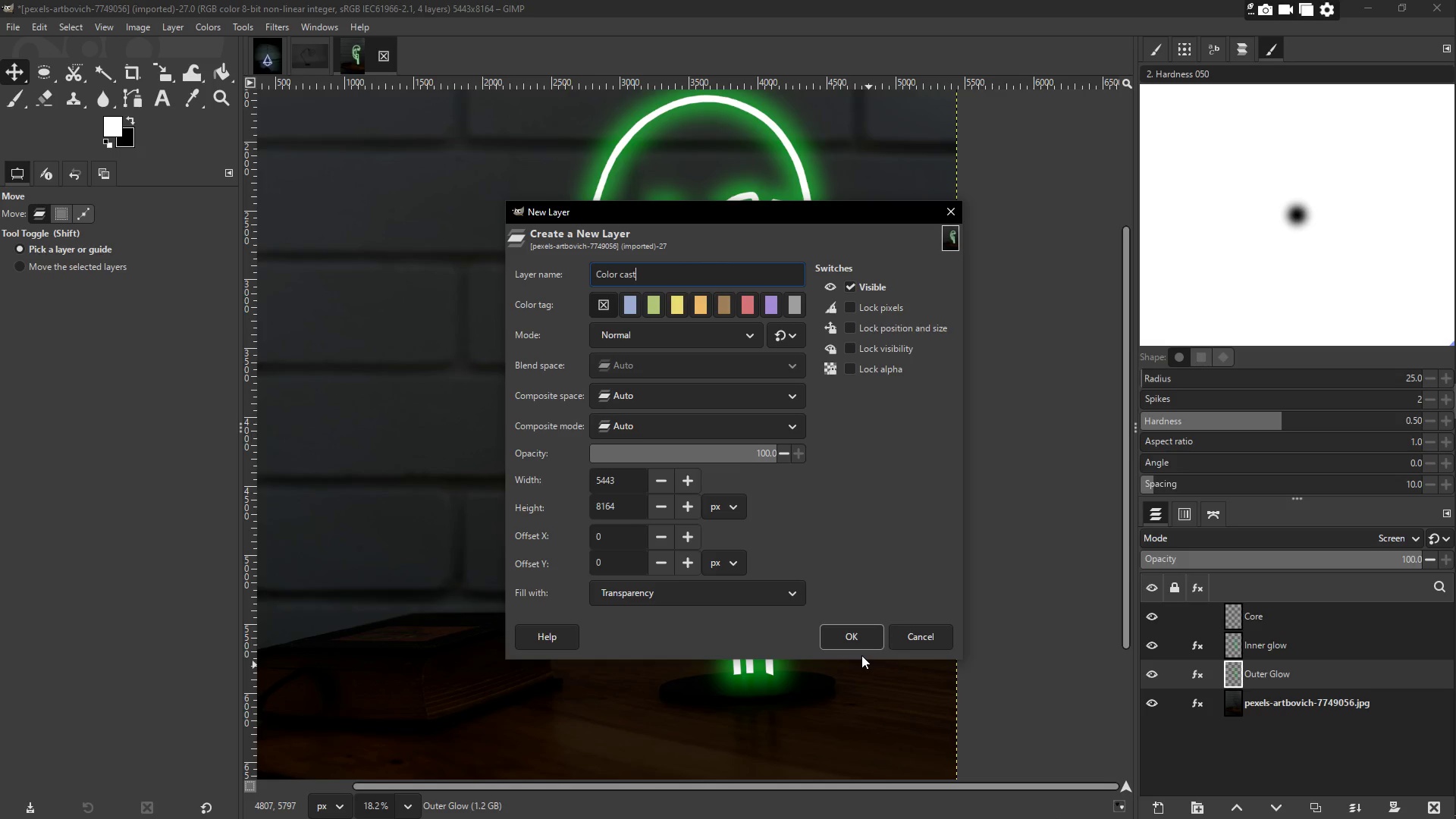 
wait(51.72)
 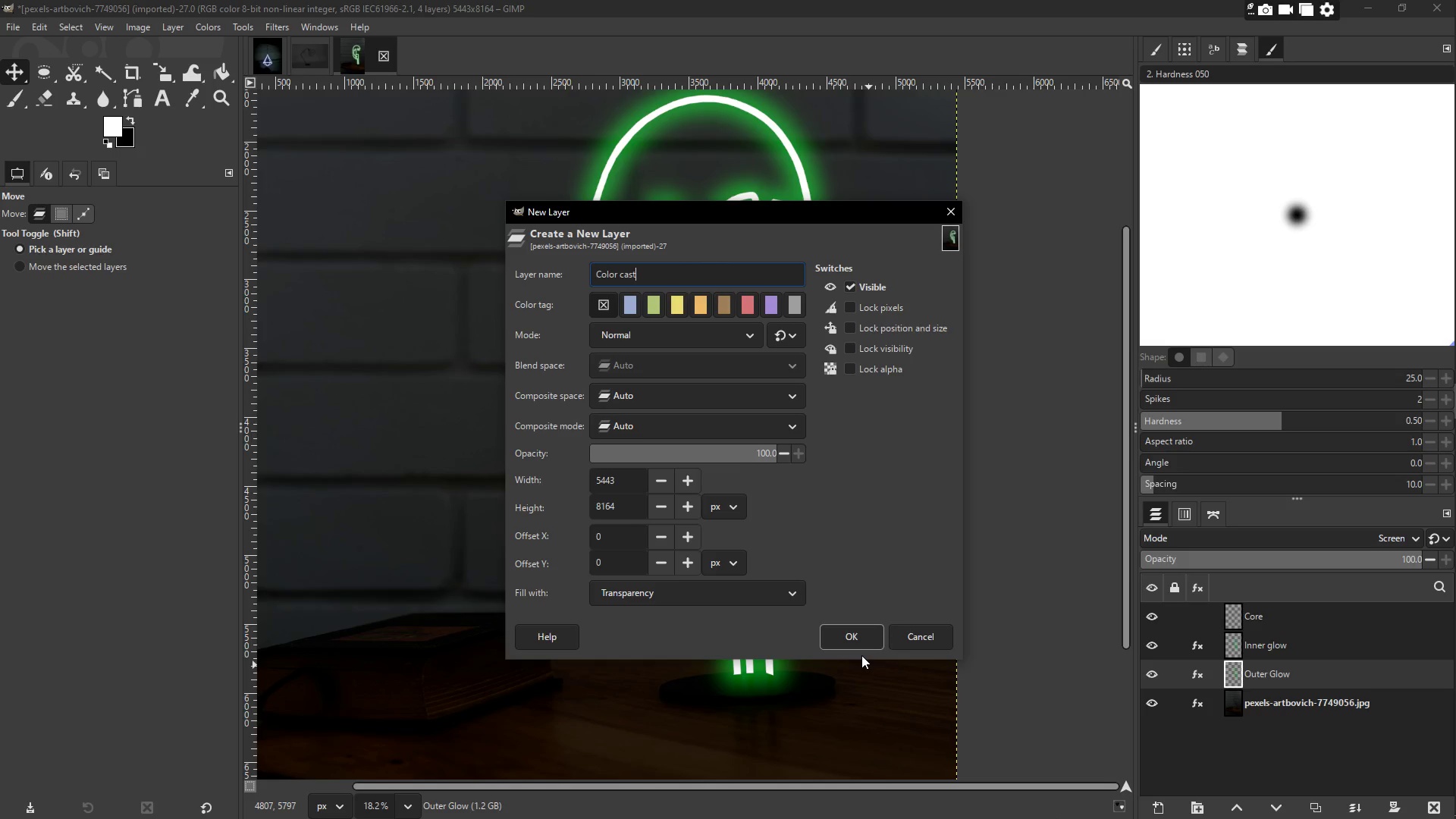 
left_click([857, 637])
 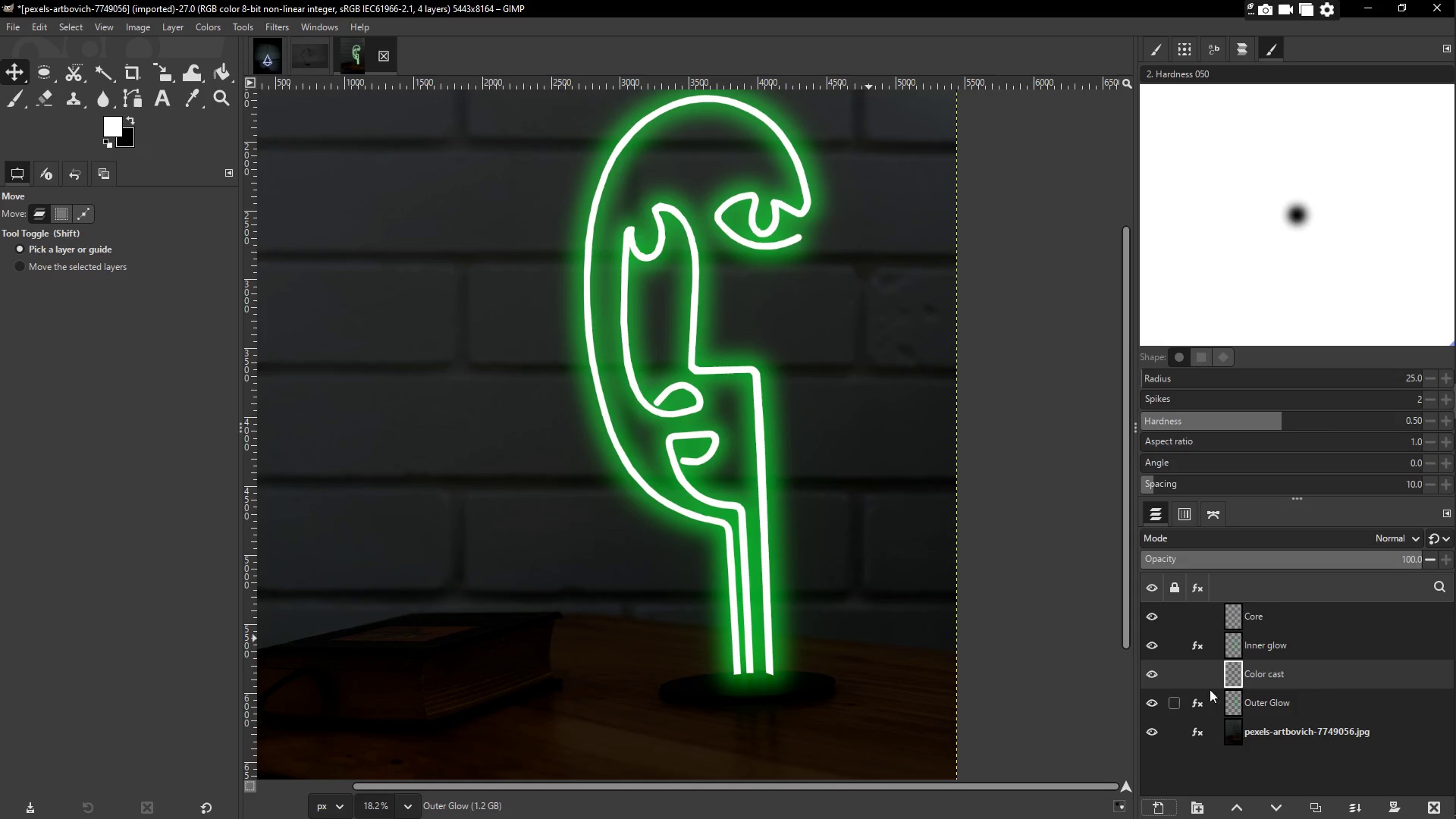 
left_click_drag(start_coordinate=[1261, 674], to_coordinate=[1276, 711])
 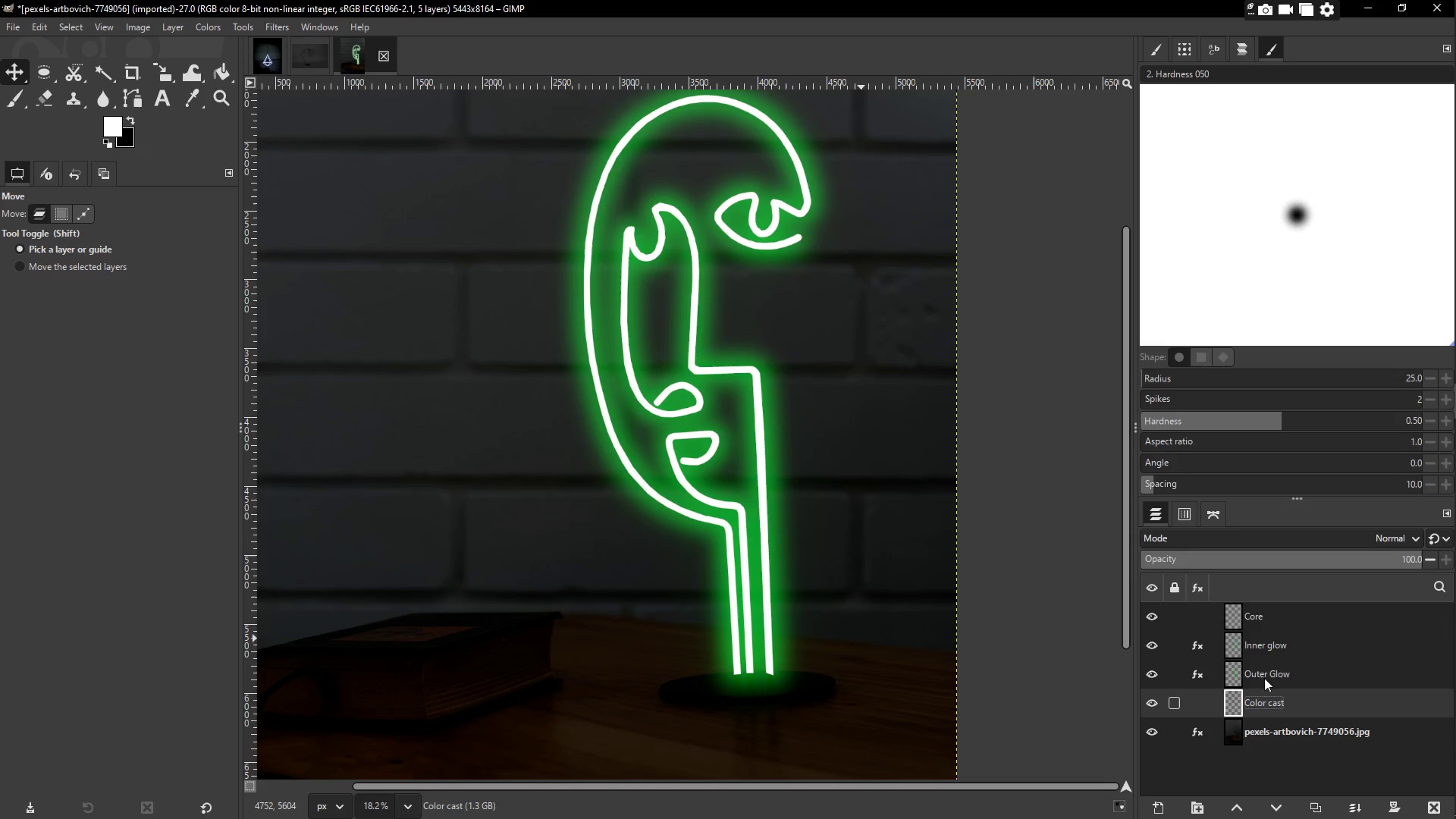 
left_click([1235, 540])
 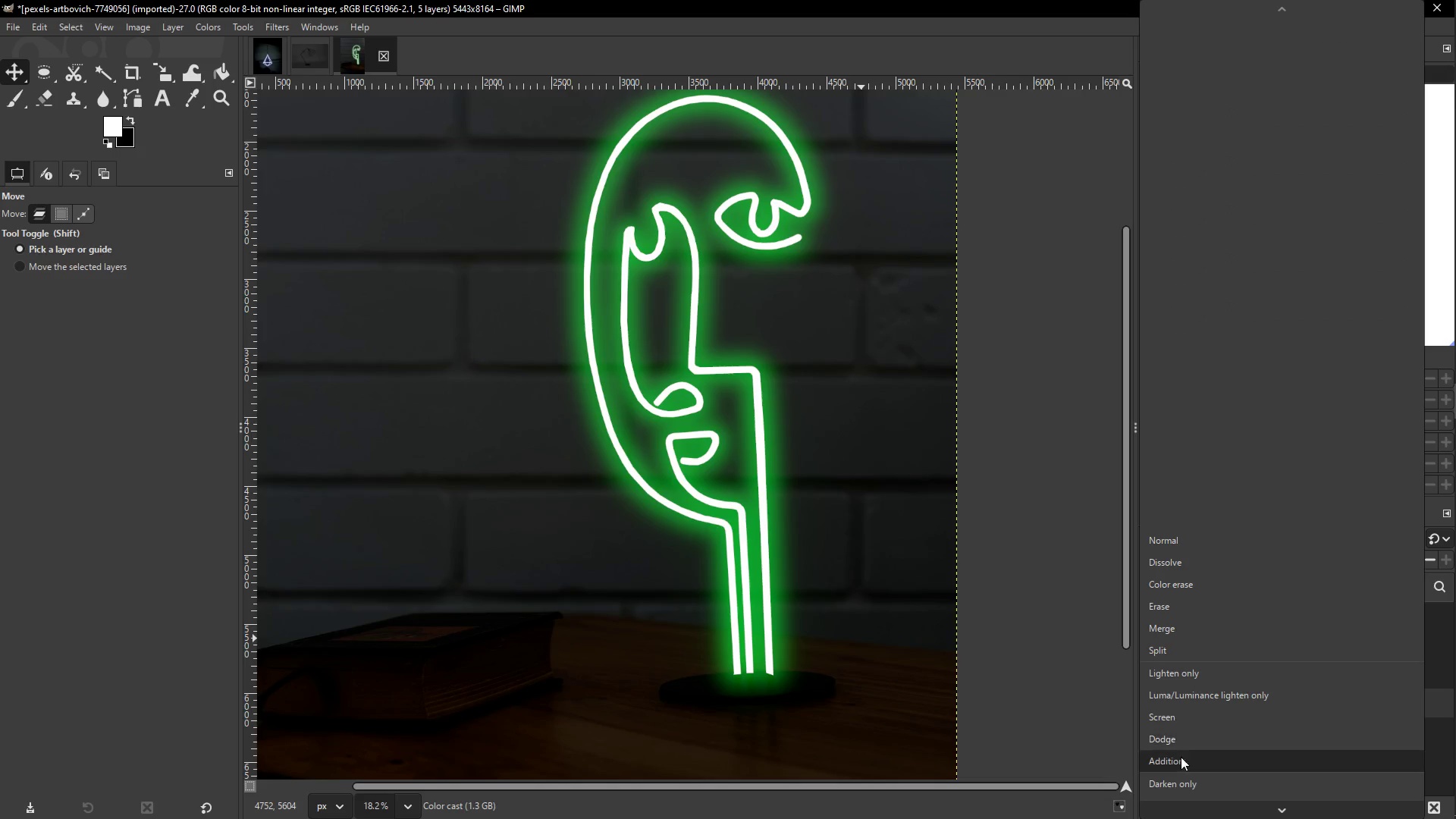 
scroll: coordinate [1181, 693], scroll_direction: down, amount: 13.0
 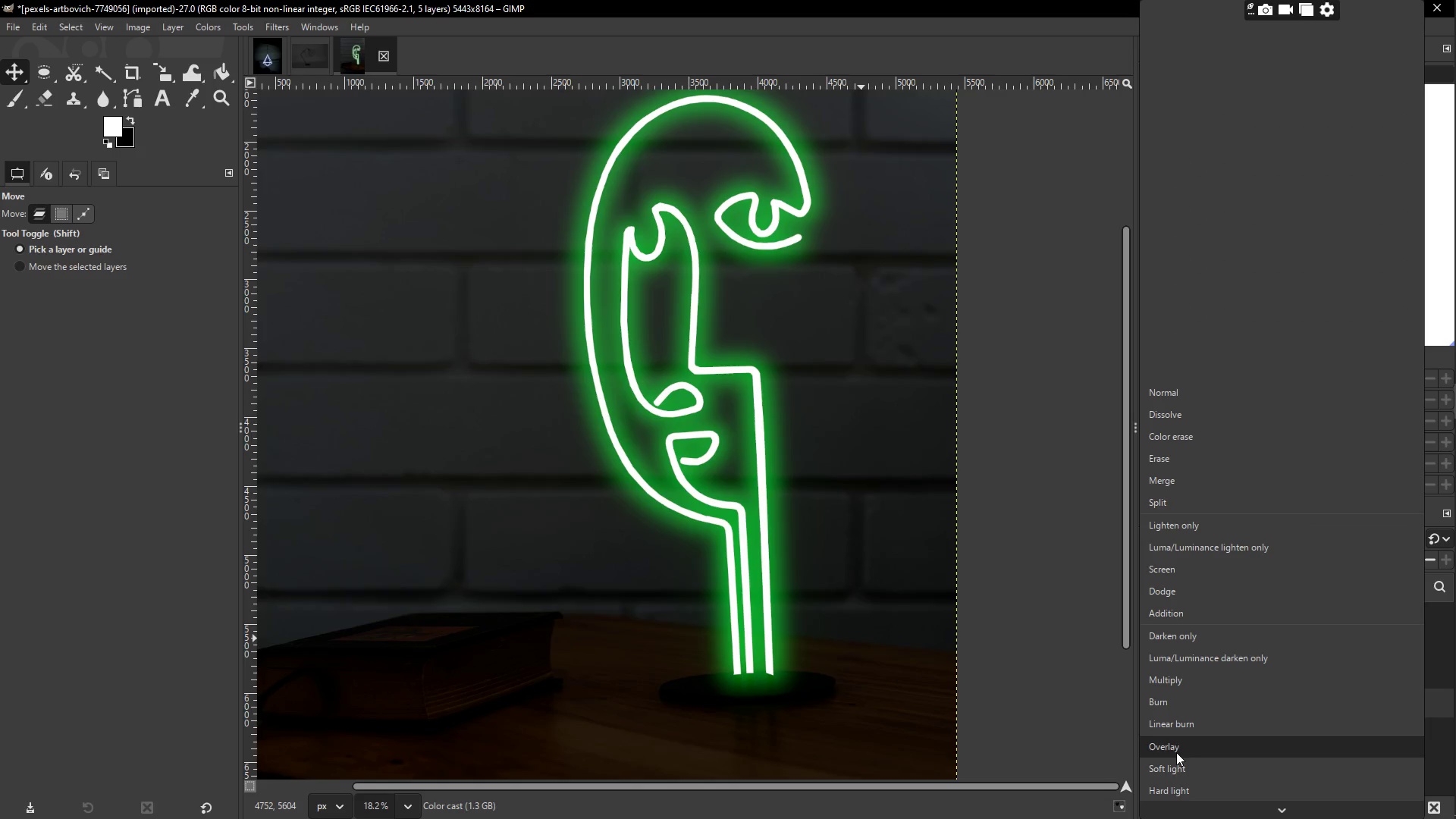 
left_click([1176, 748])
 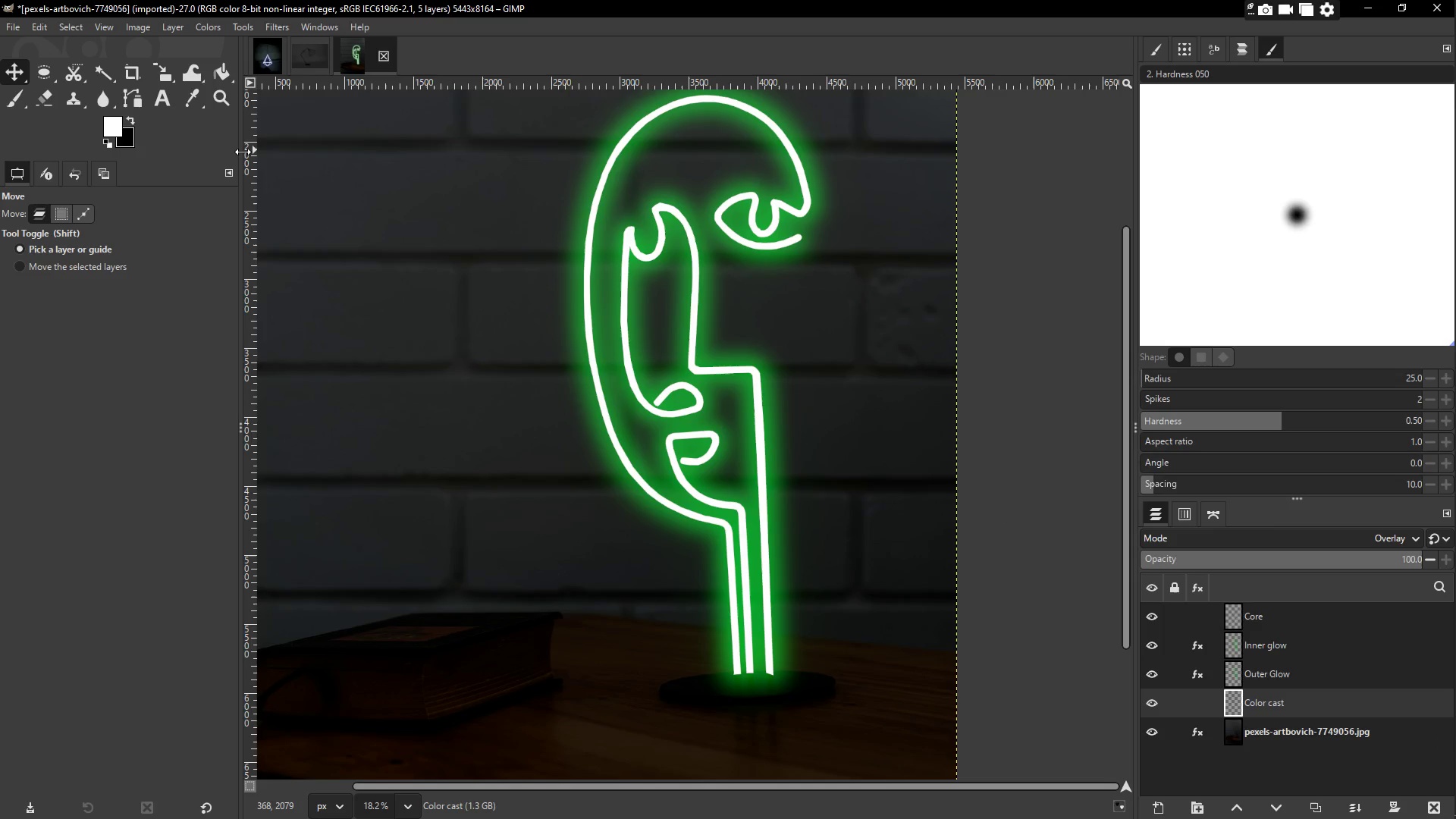 
key(P)
 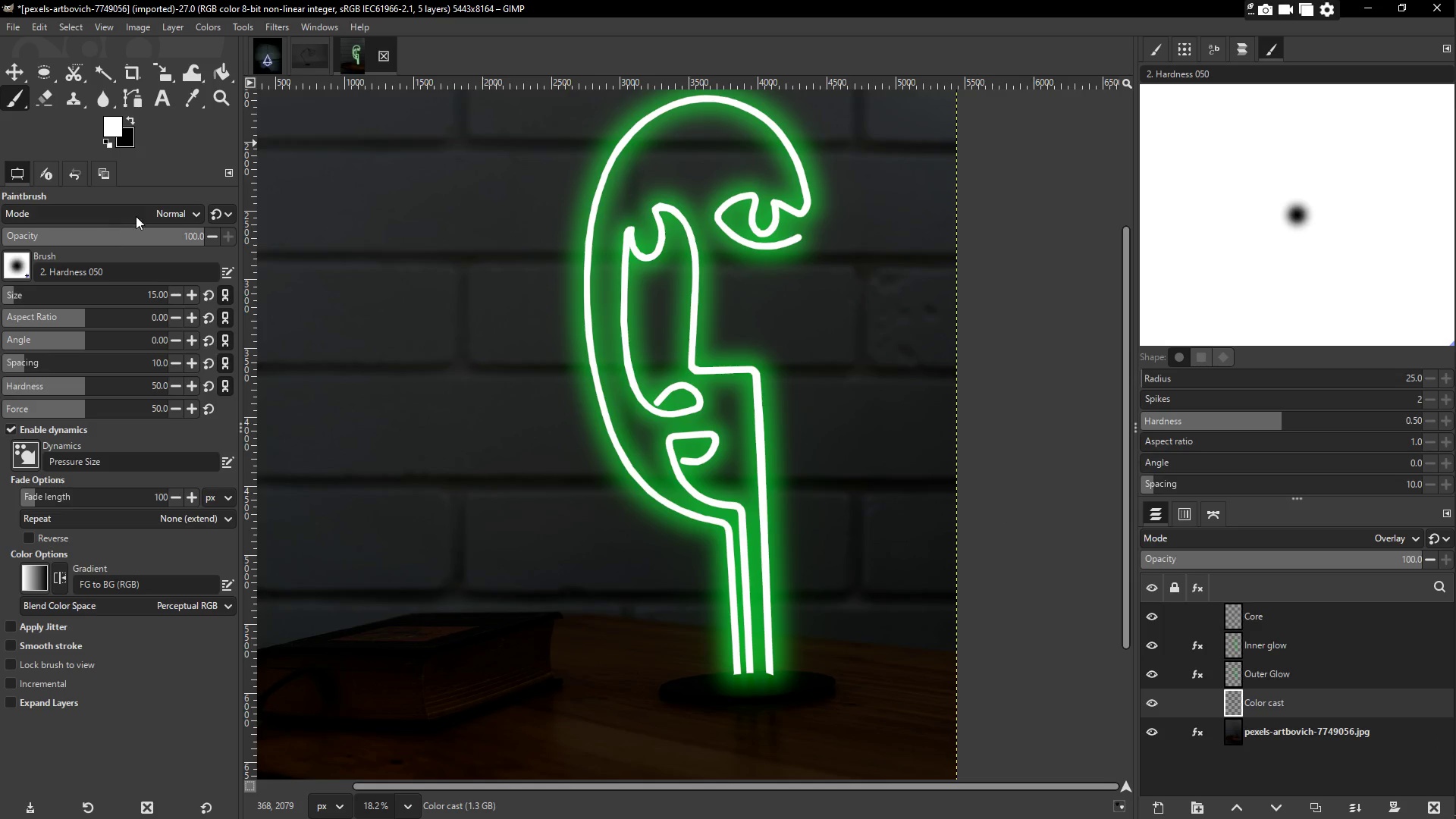 
left_click_drag(start_coordinate=[151, 236], to_coordinate=[33, 249])
 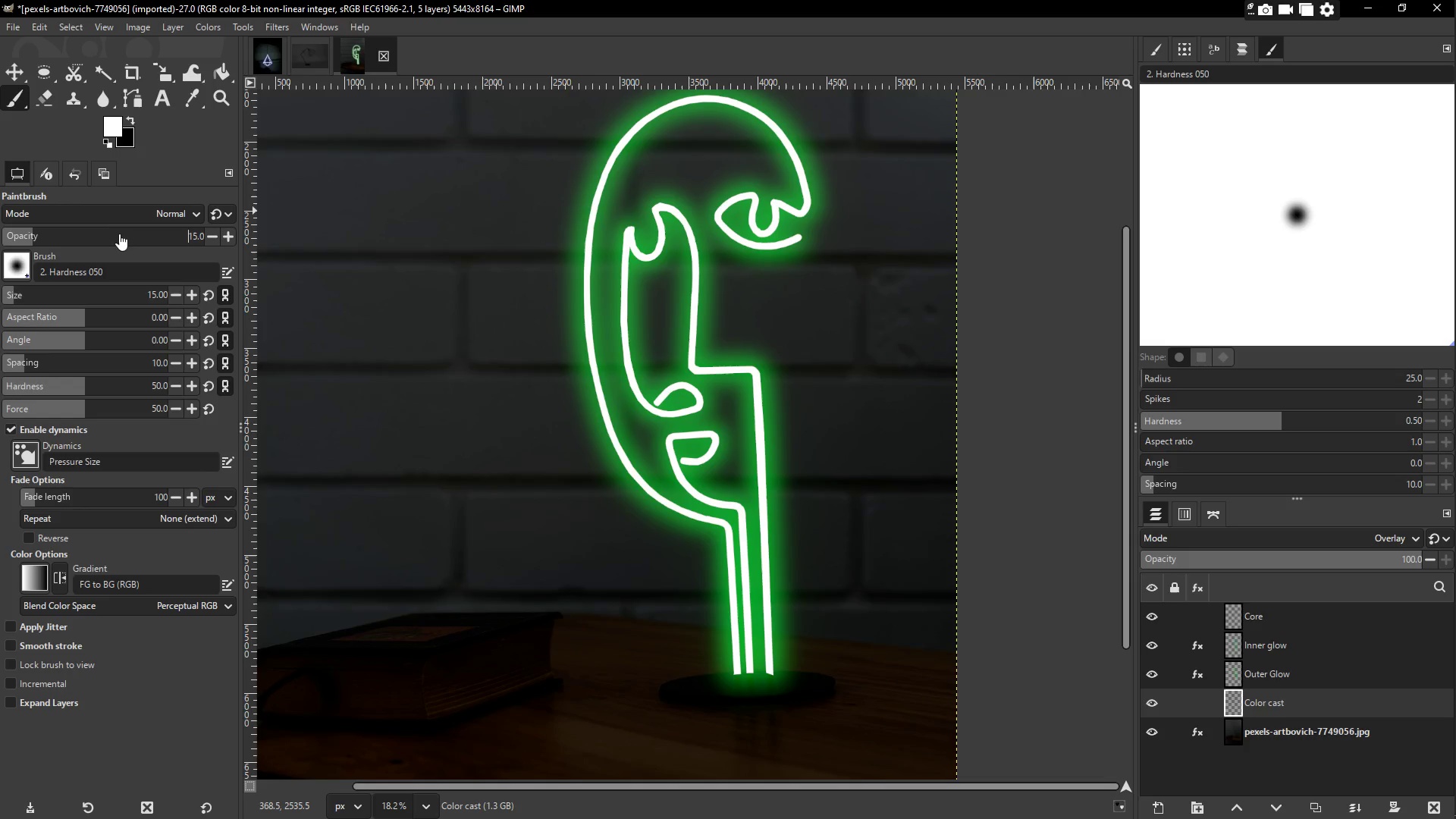 
left_click_drag(start_coordinate=[63, 291], to_coordinate=[134, 301])
 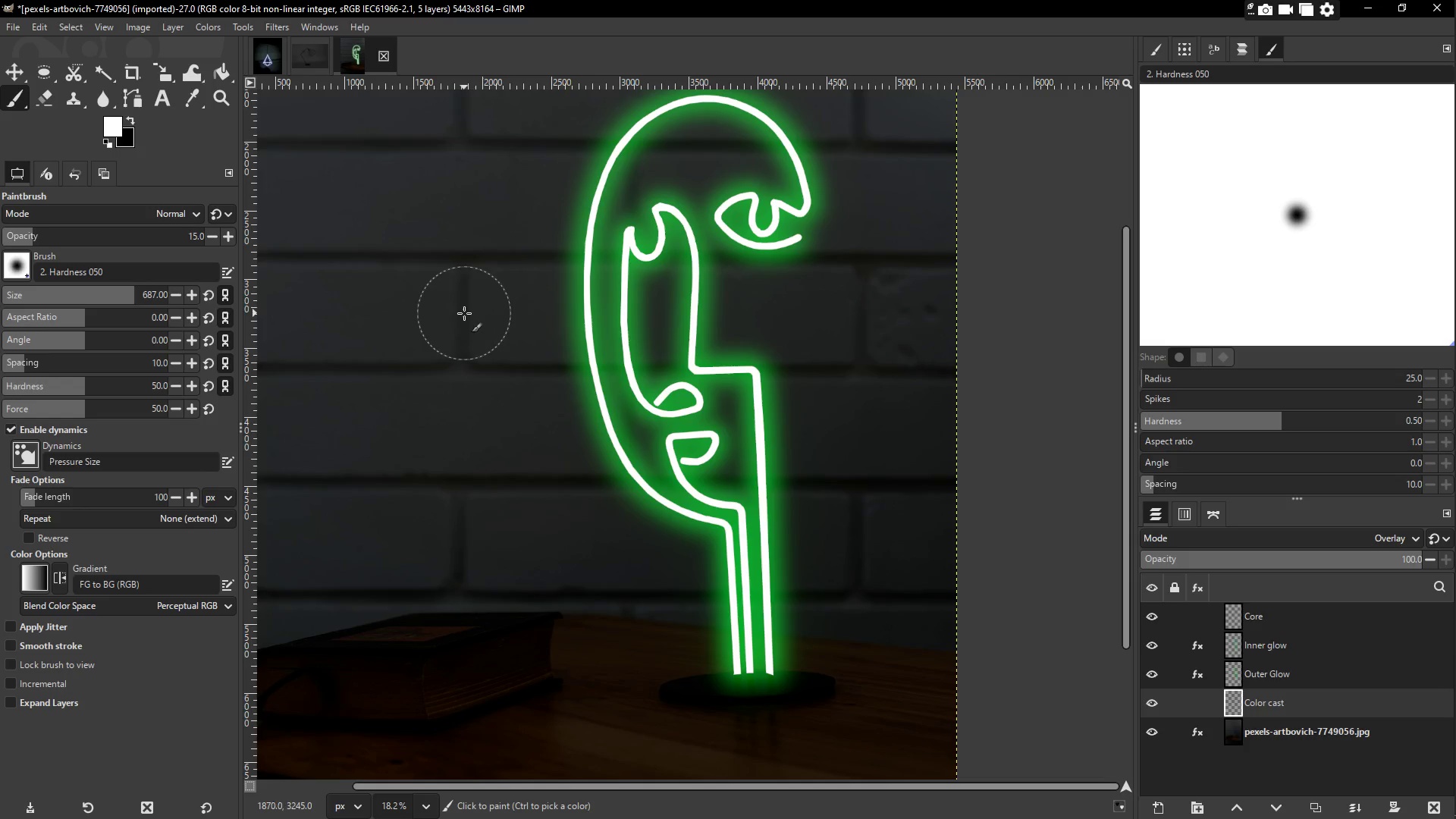 
left_click_drag(start_coordinate=[557, 322], to_coordinate=[479, 314])
 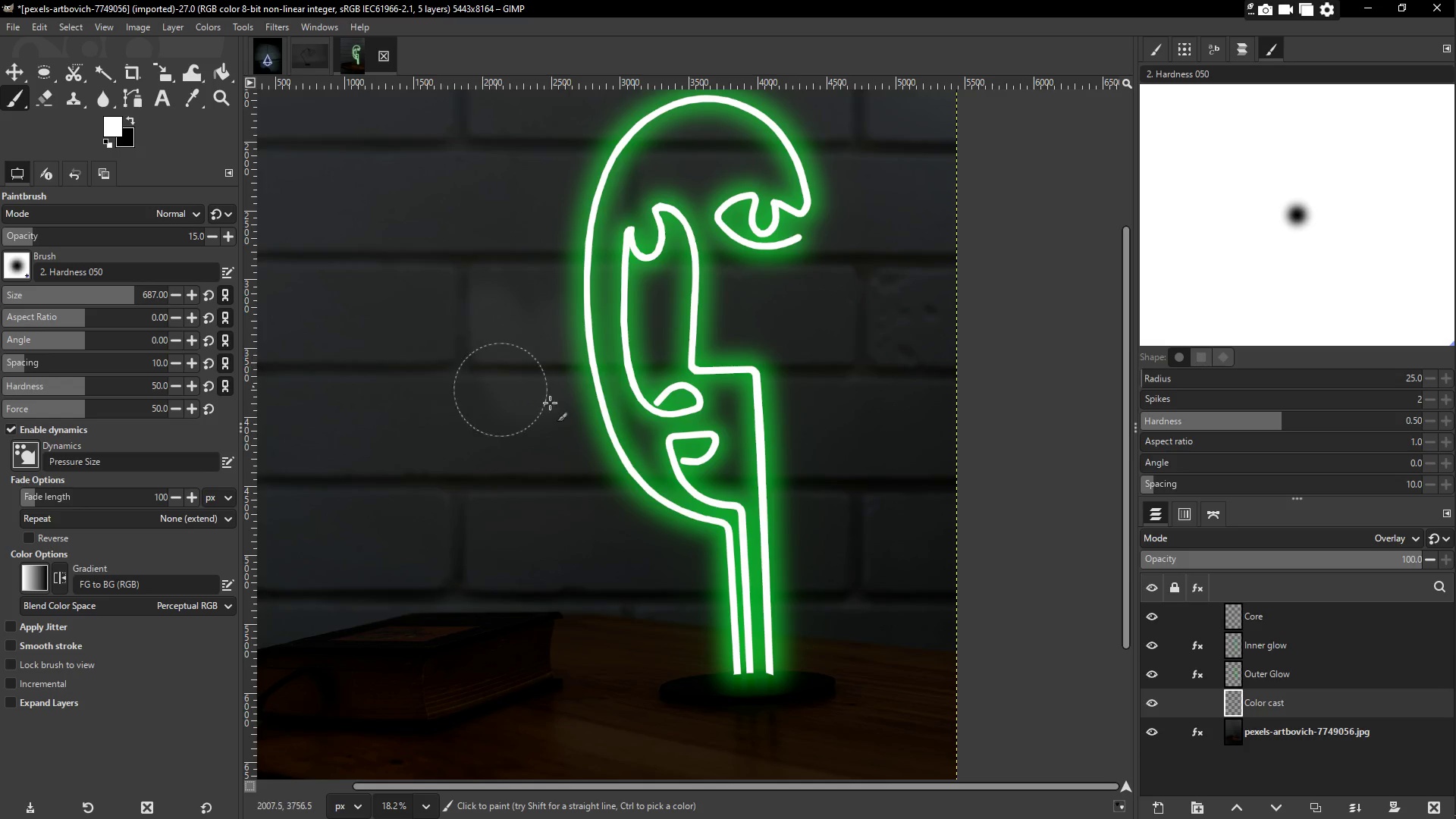 
key(Control+Z)
 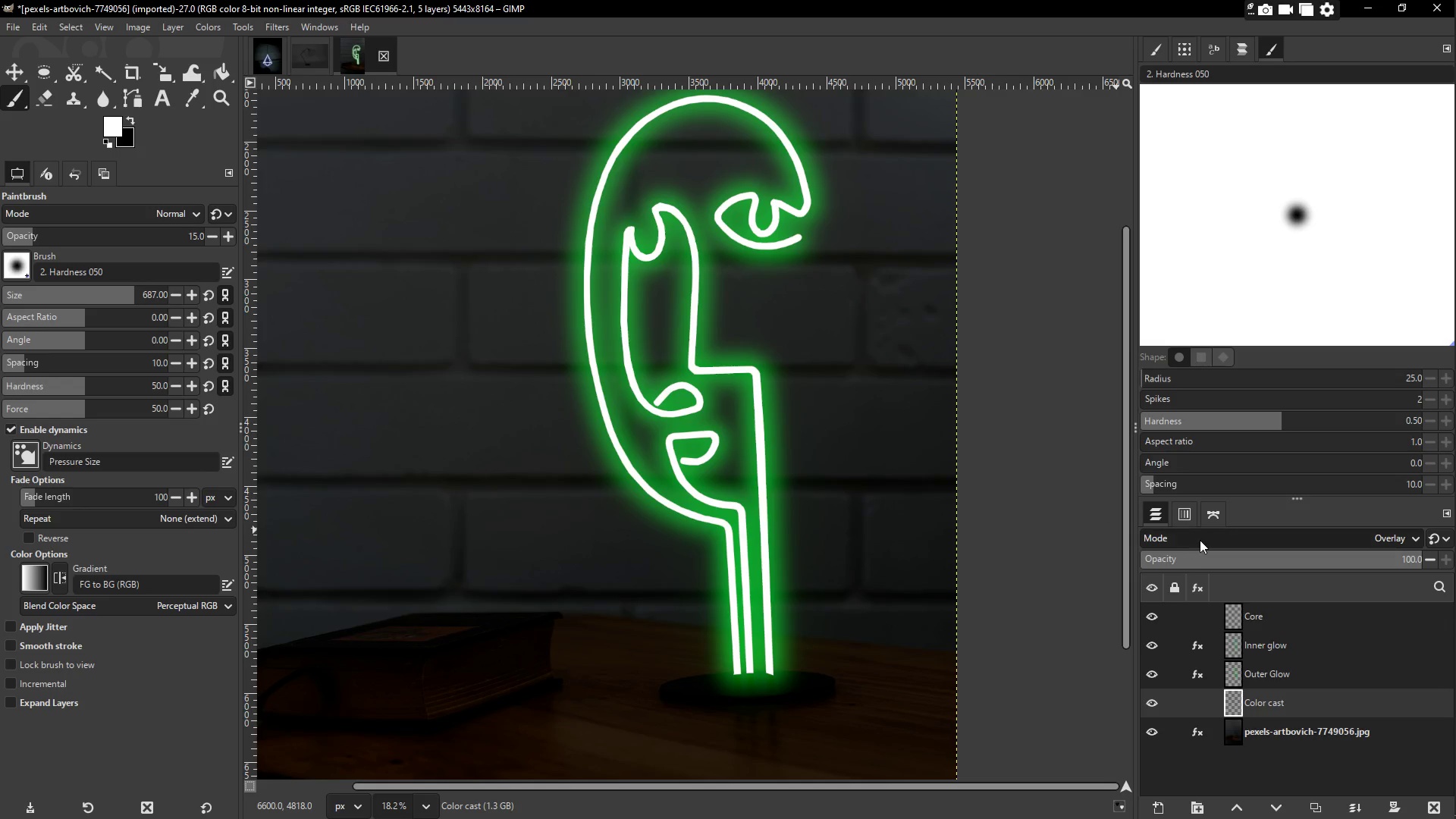 
left_click([1201, 538])
 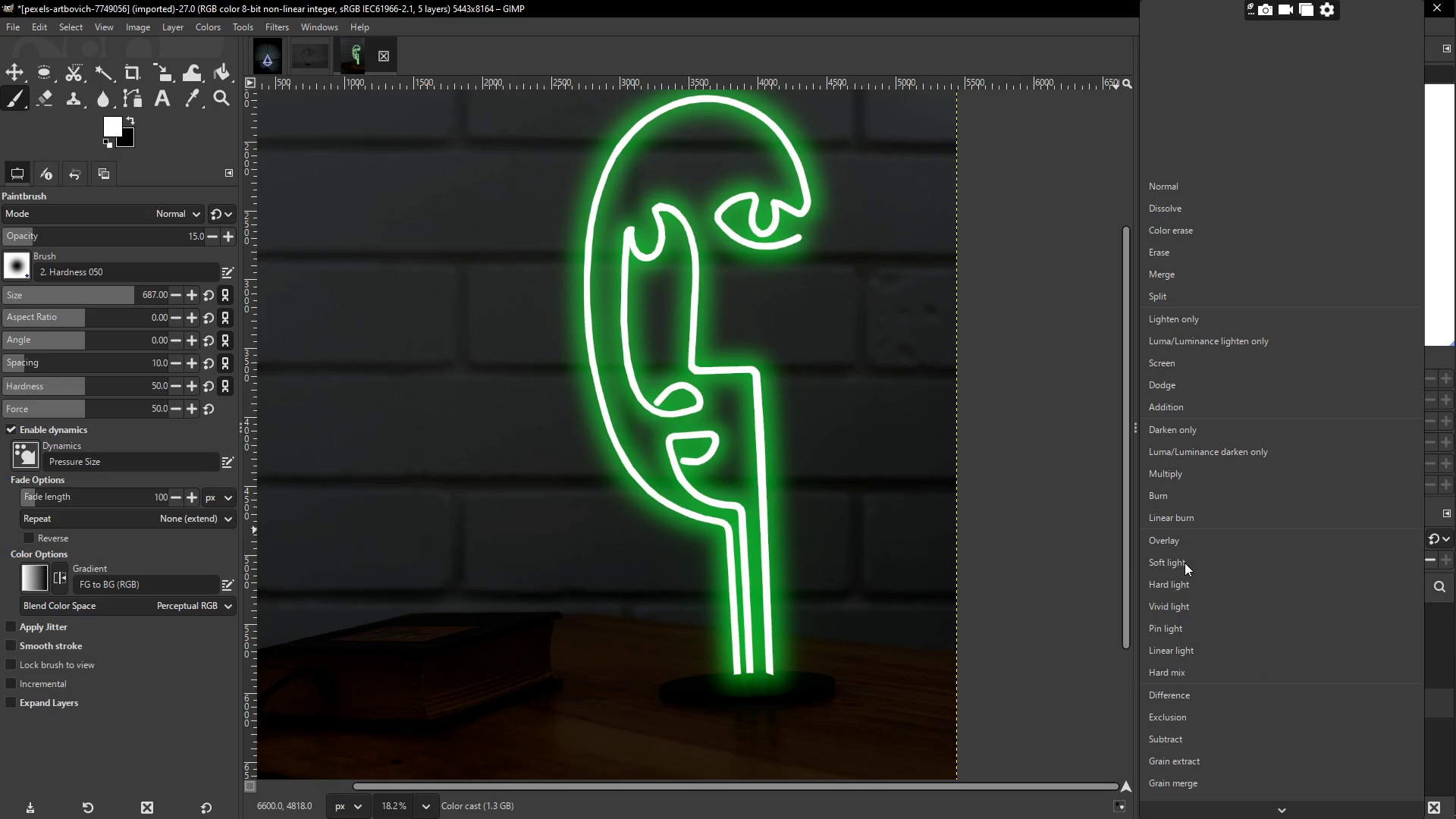 
left_click([1185, 563])
 